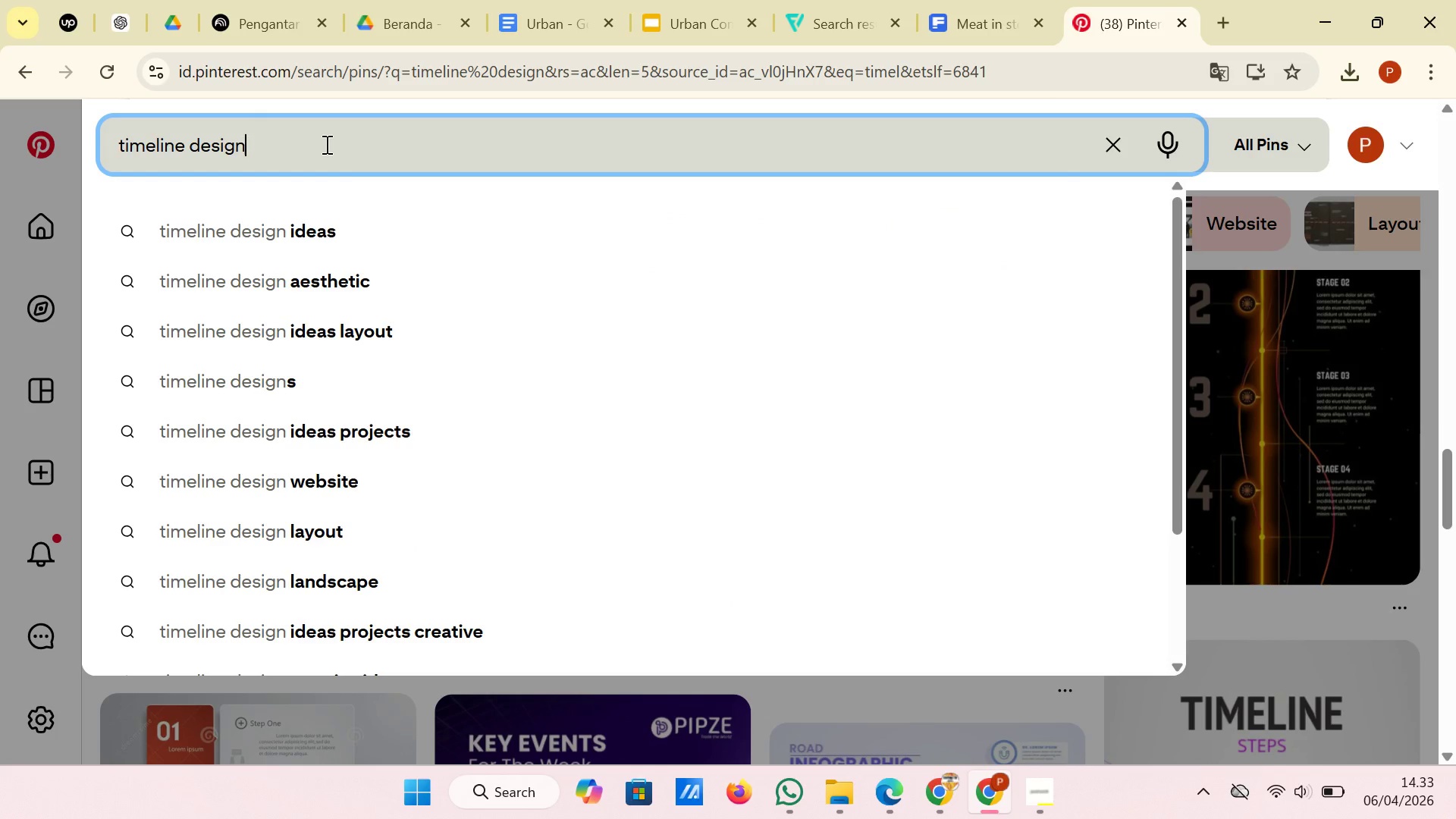 
key(Space)
 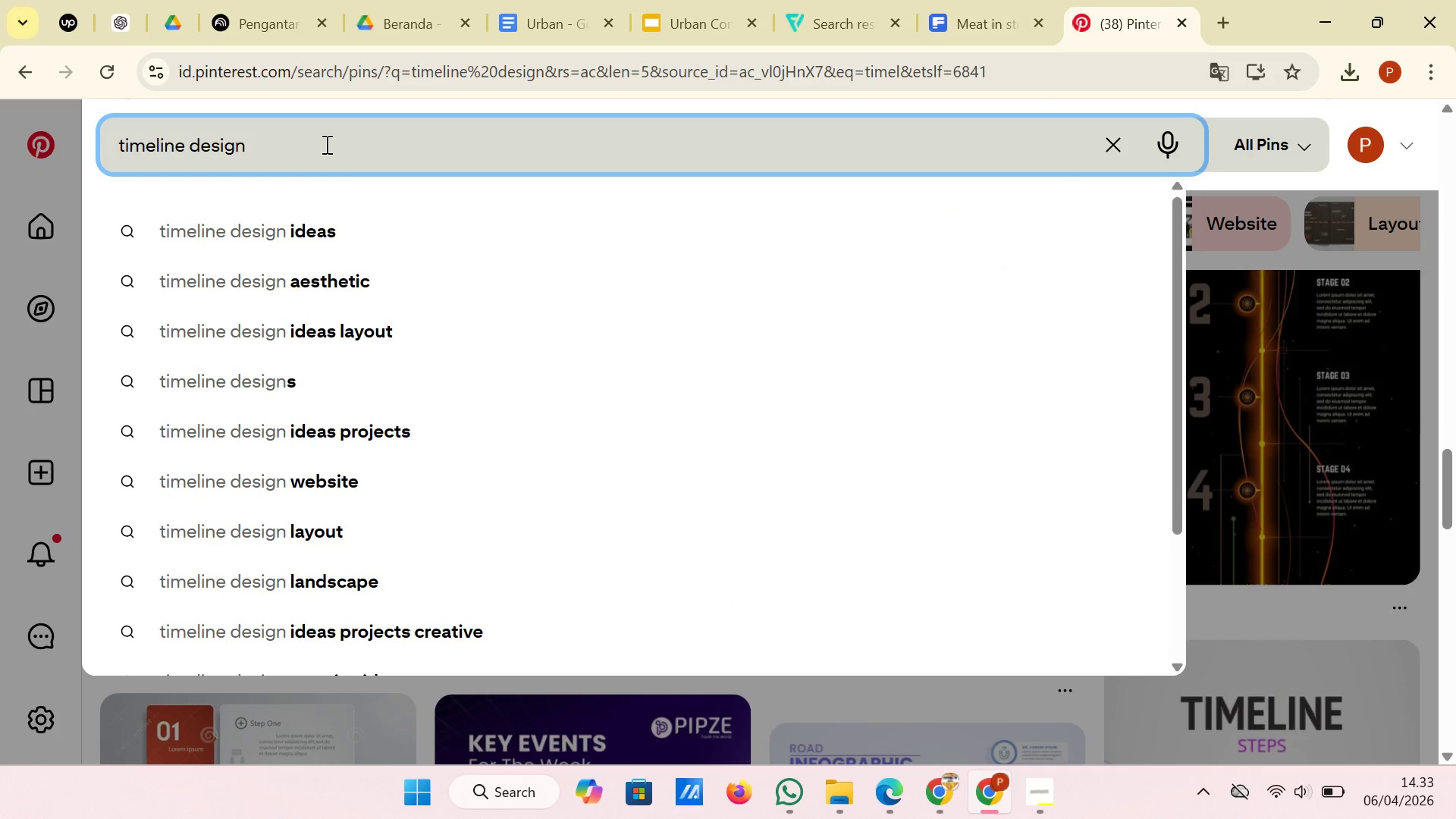 
key(P)
 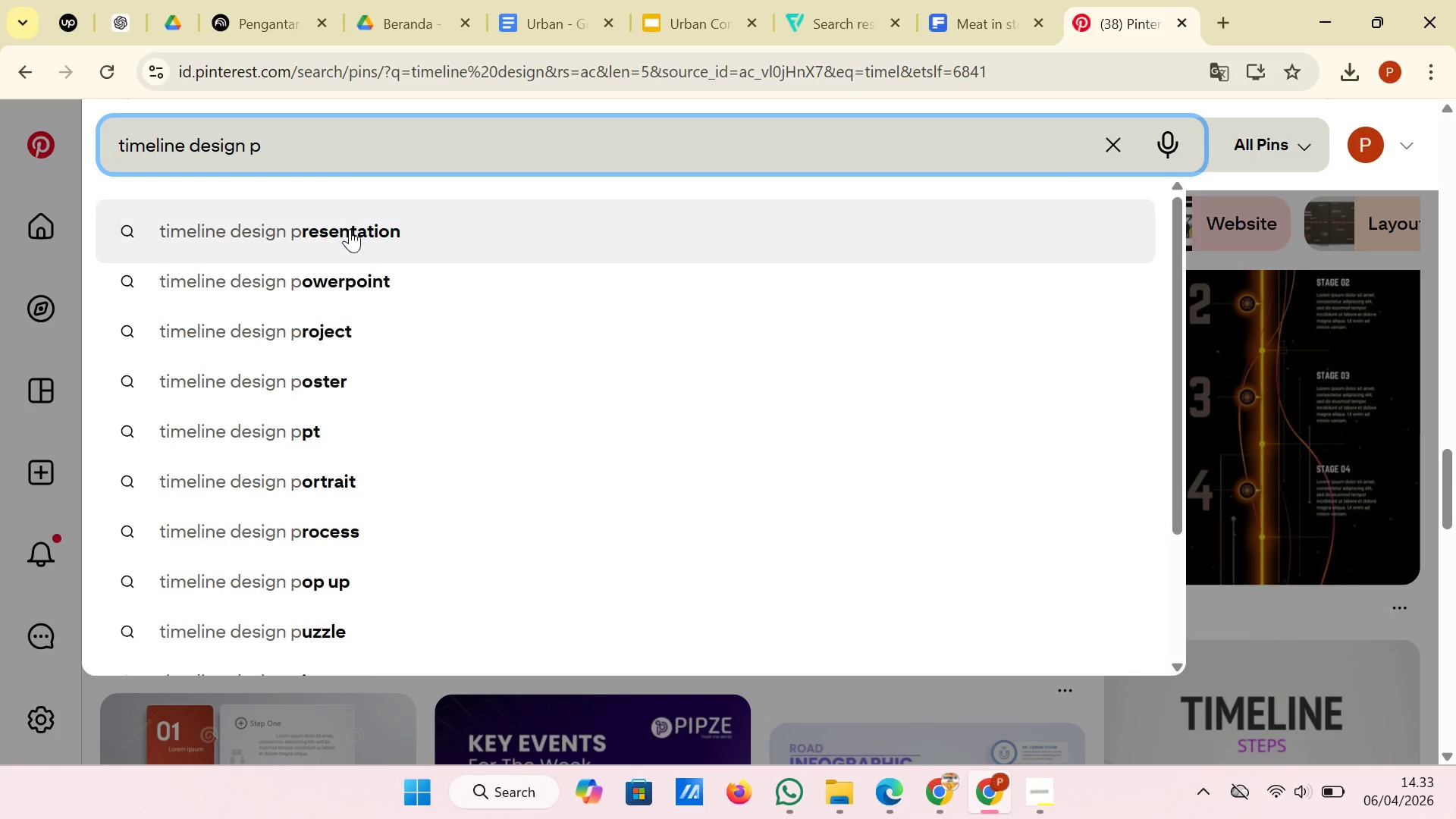 
left_click([350, 230])
 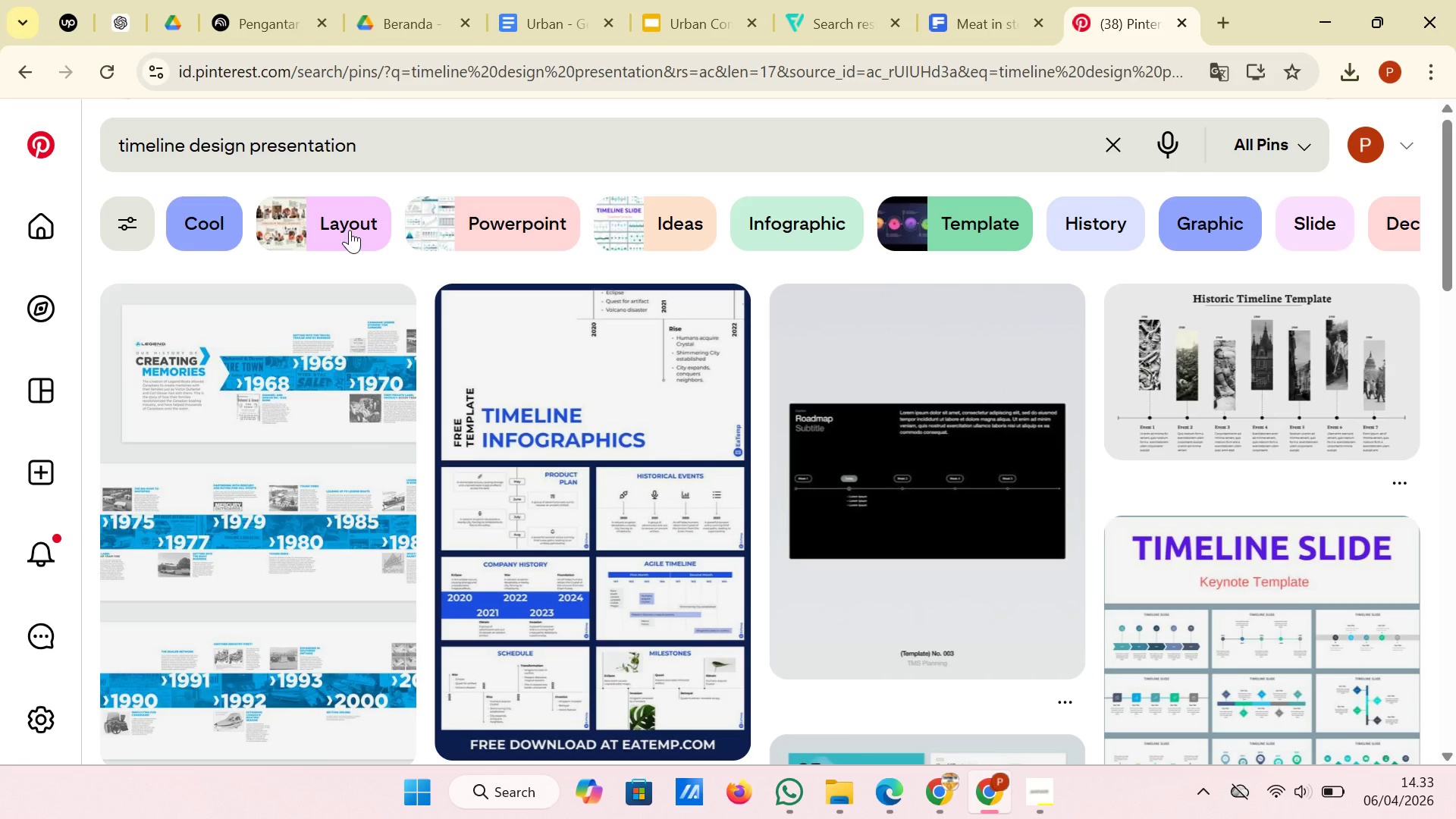 
wait(11.27)
 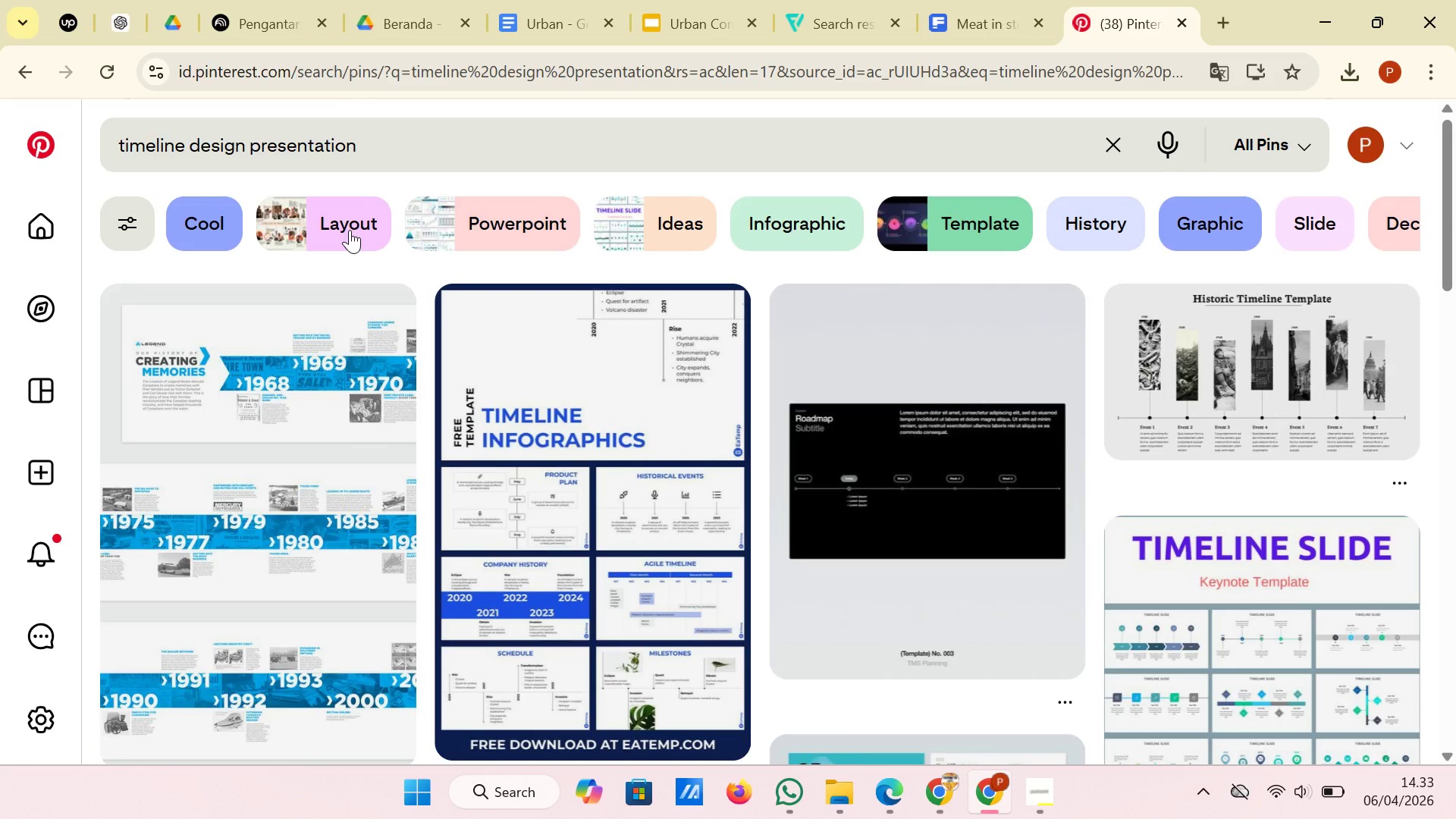 
scroll: coordinate [454, 373], scroll_direction: down, amount: 1.0
 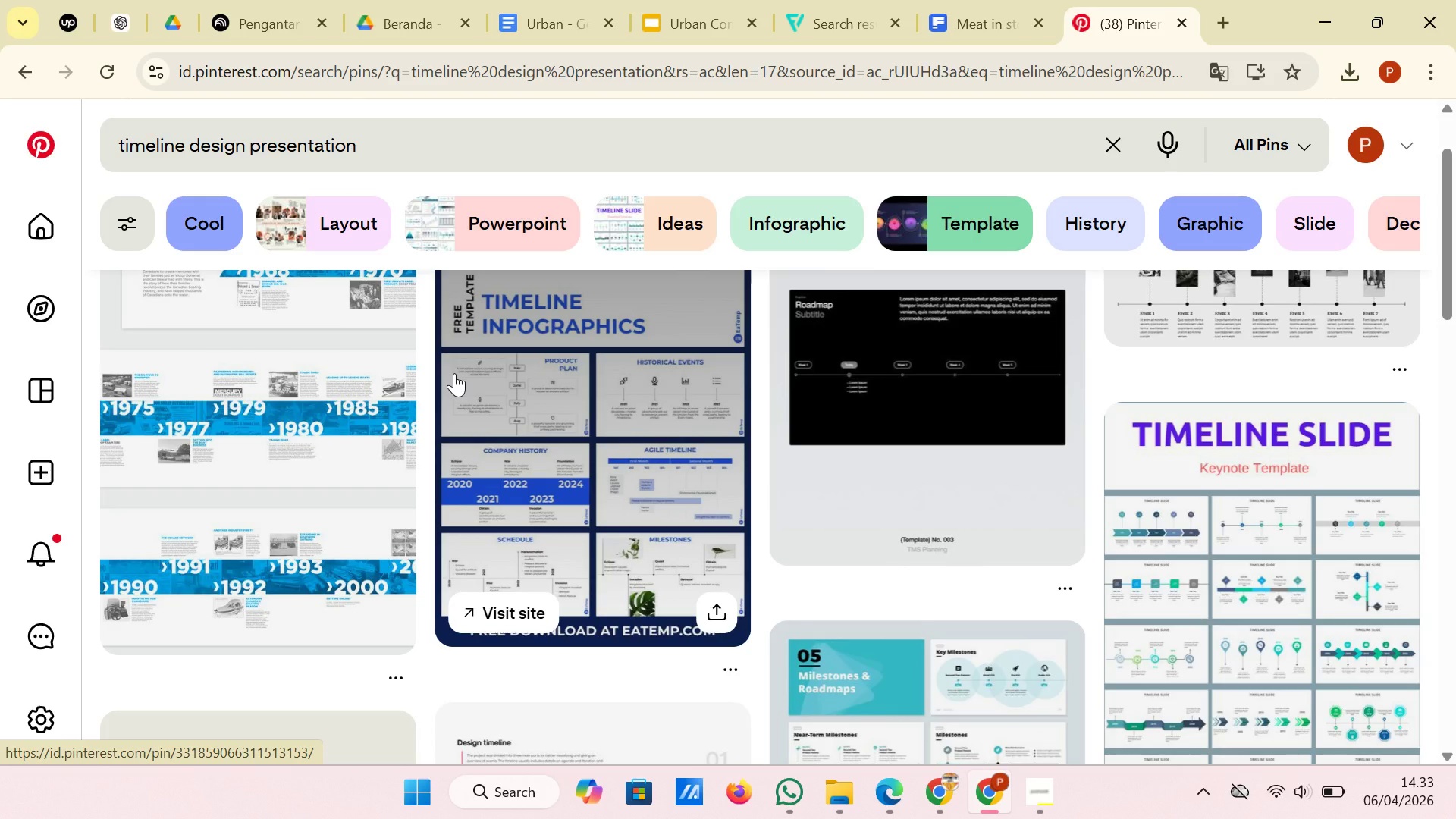 
scroll: coordinate [454, 373], scroll_direction: none, amount: 0.0
 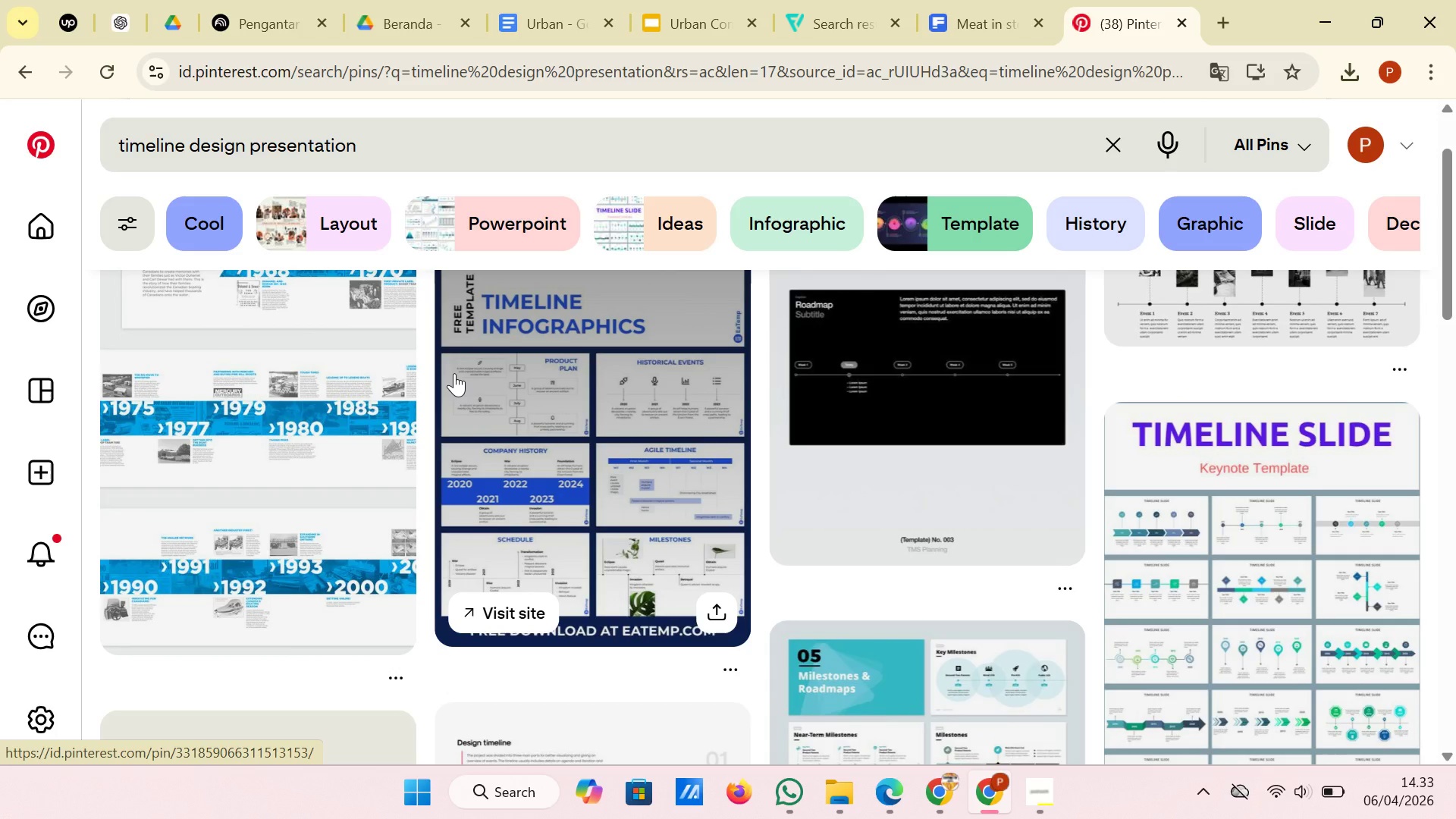 
scroll: coordinate [454, 373], scroll_direction: down, amount: 1.0
 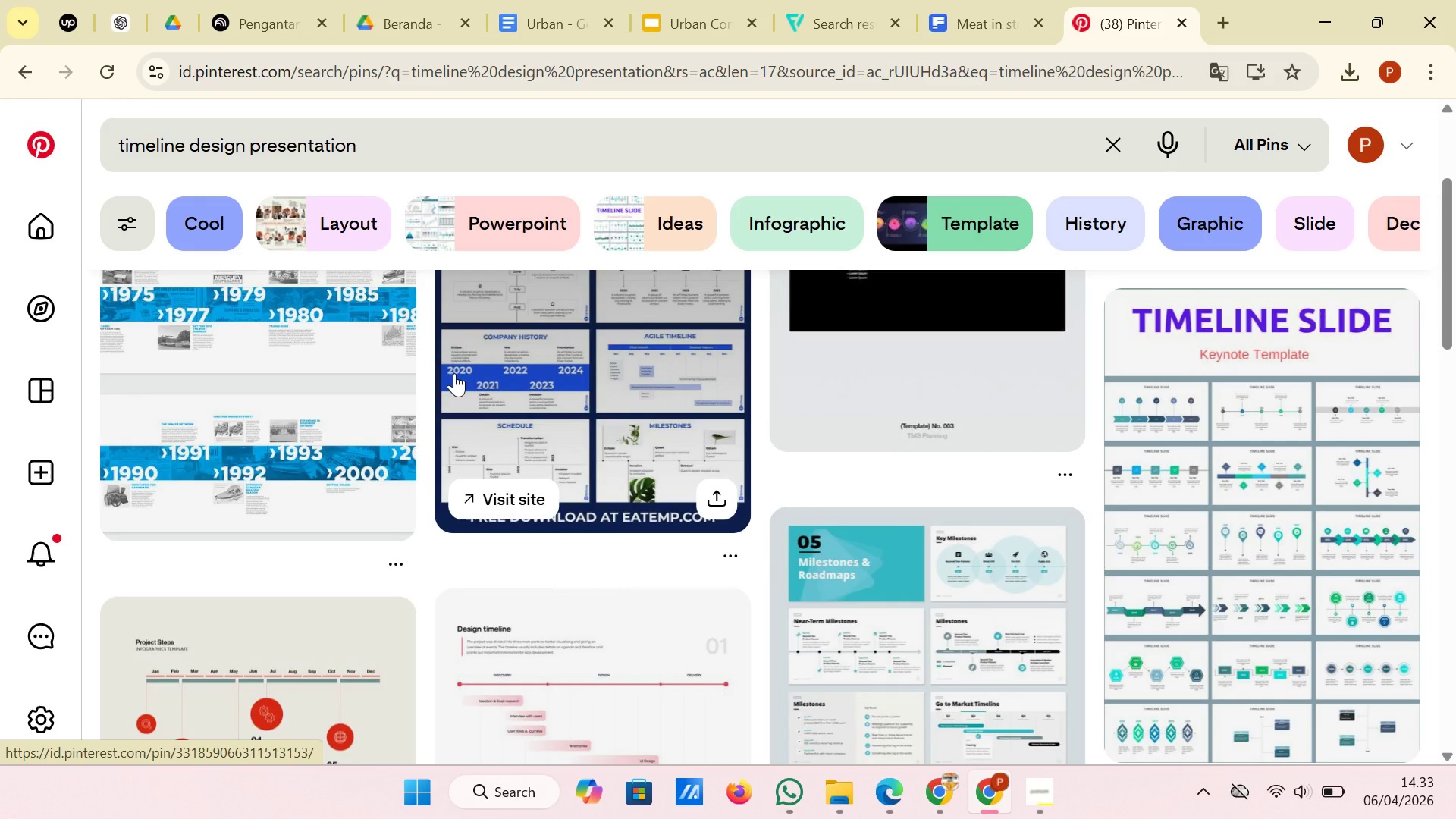 
wait(5.01)
 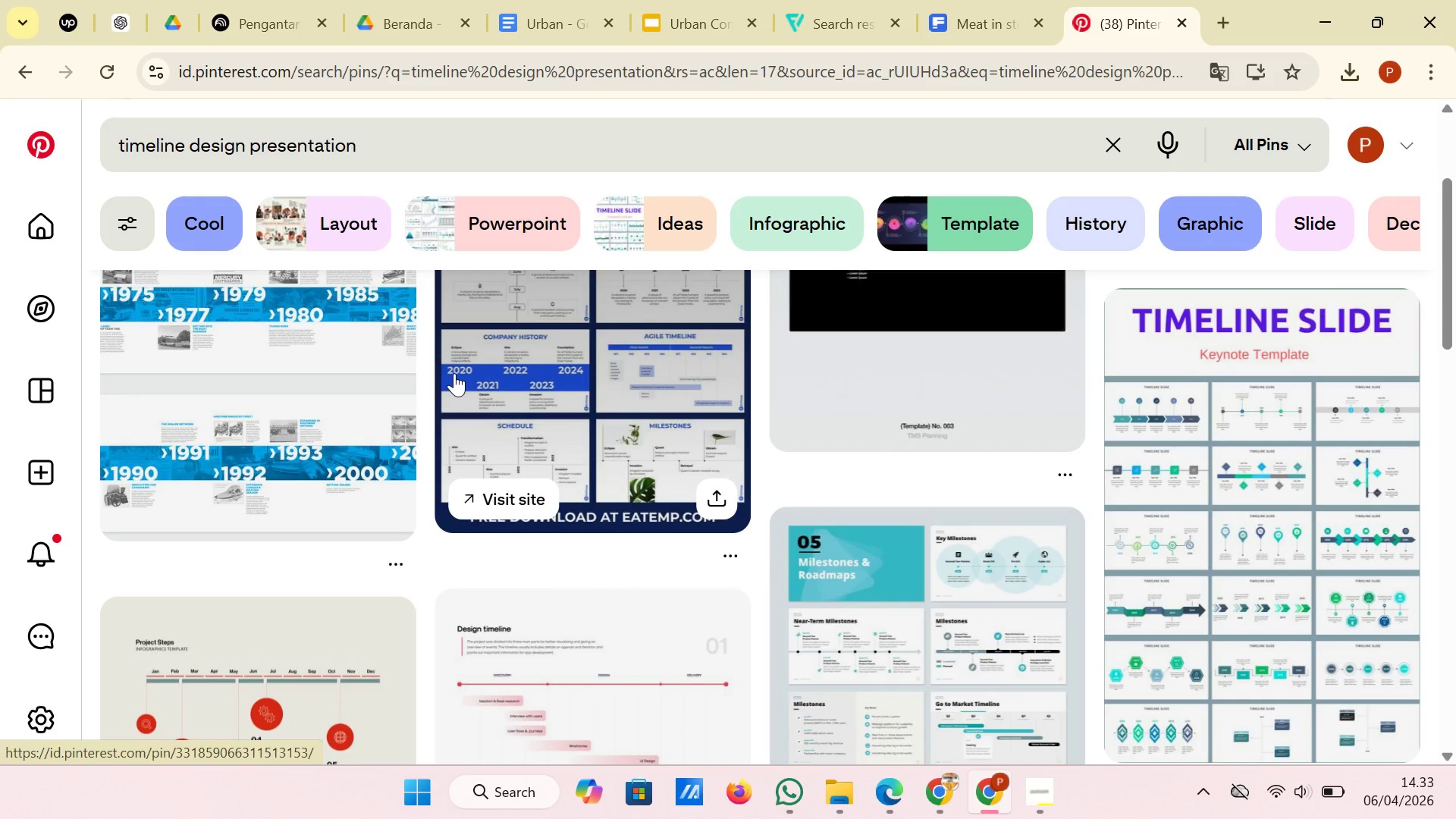 
scroll: coordinate [454, 373], scroll_direction: down, amount: 1.0
 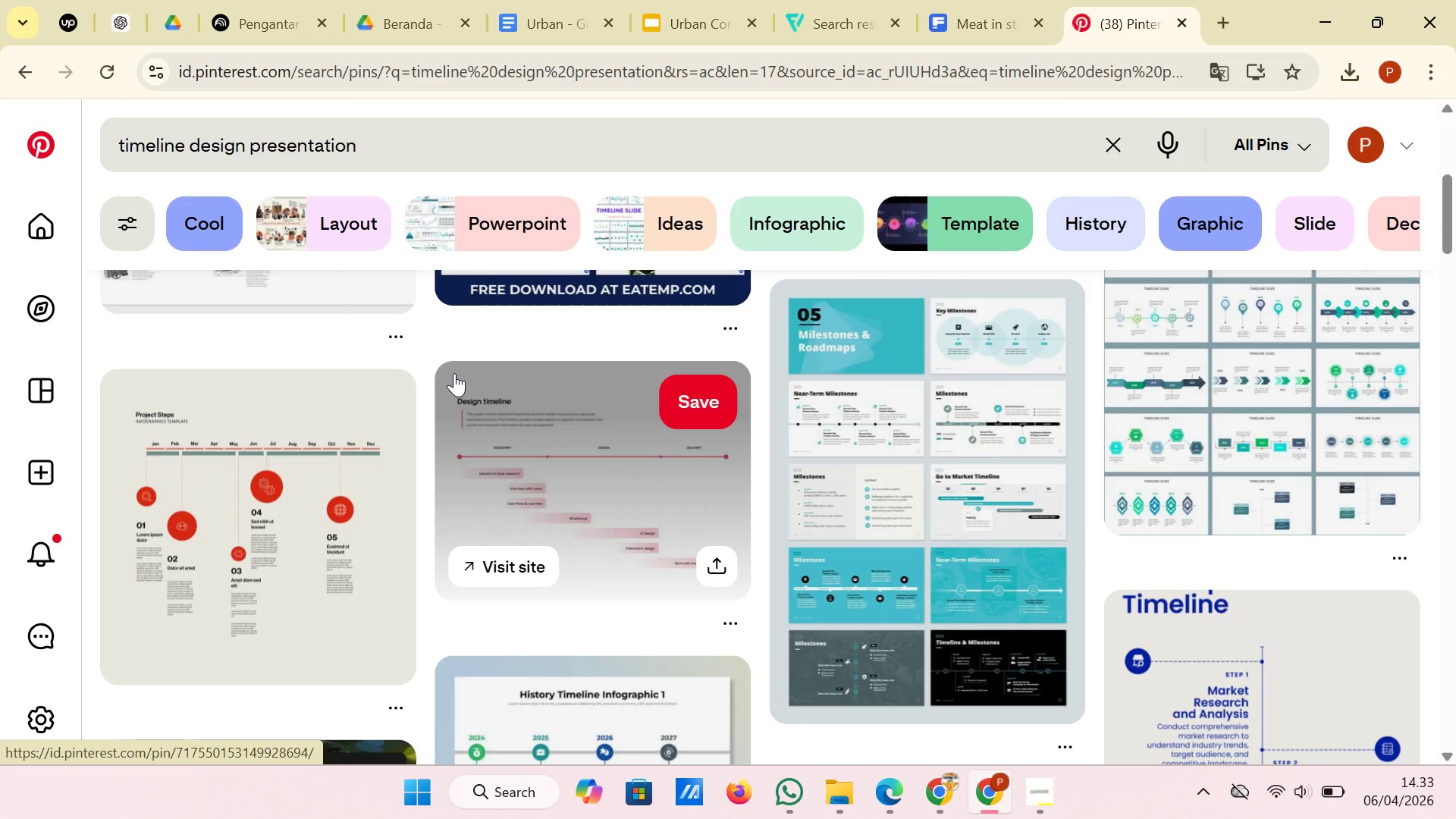 
wait(9.41)
 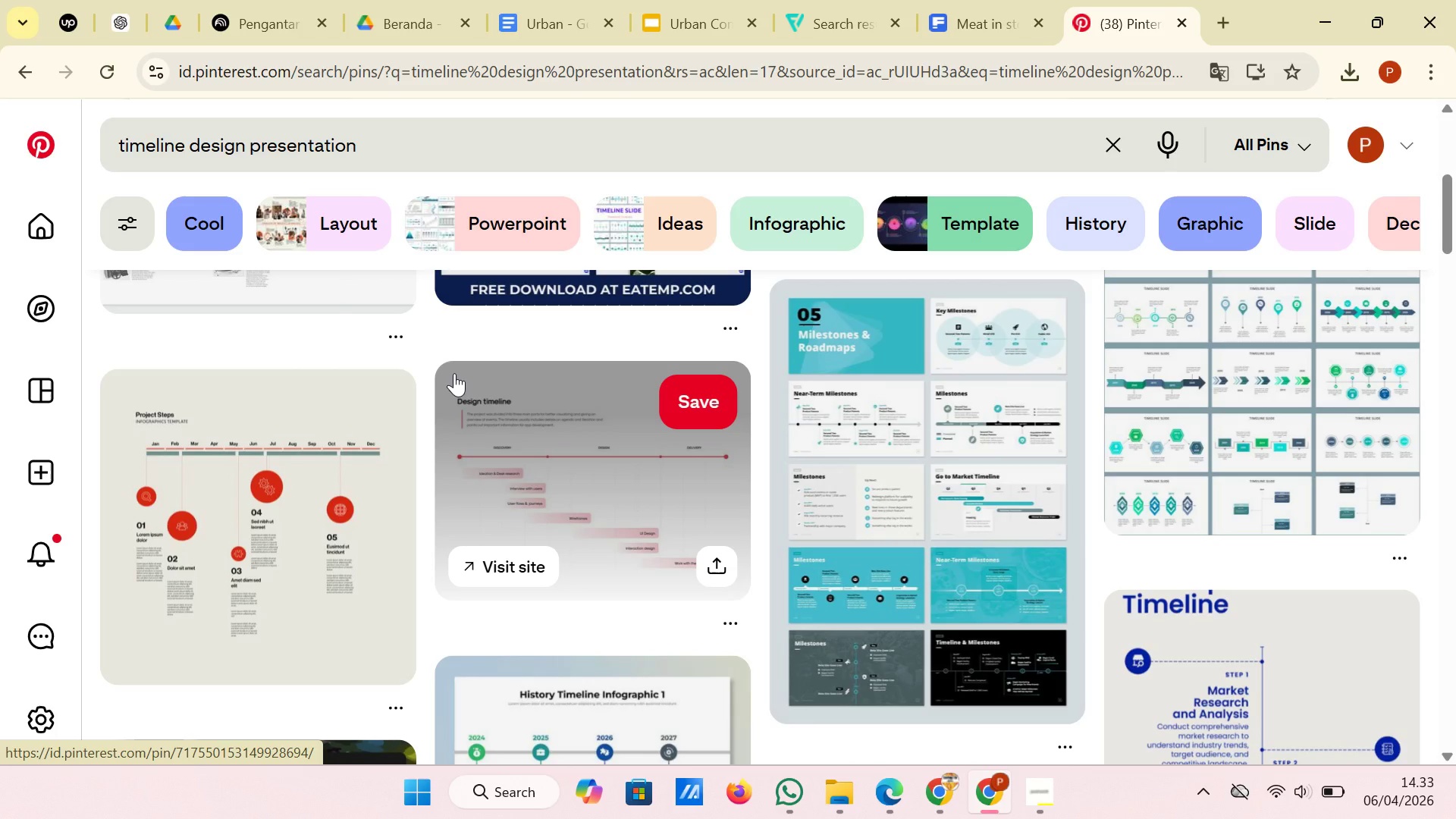 
scroll: coordinate [454, 373], scroll_direction: down, amount: 9.0
 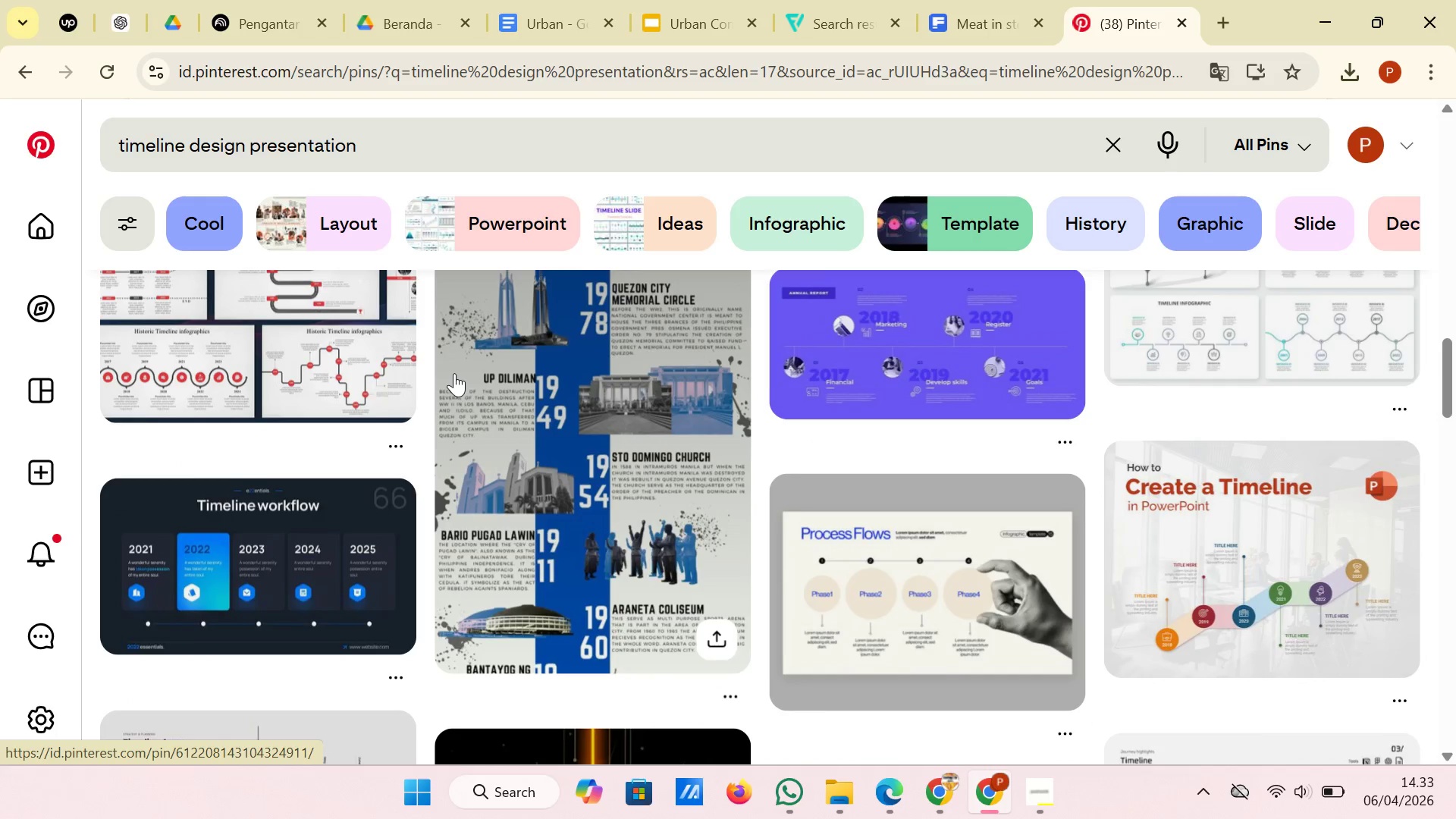 
scroll: coordinate [454, 373], scroll_direction: none, amount: 0.0
 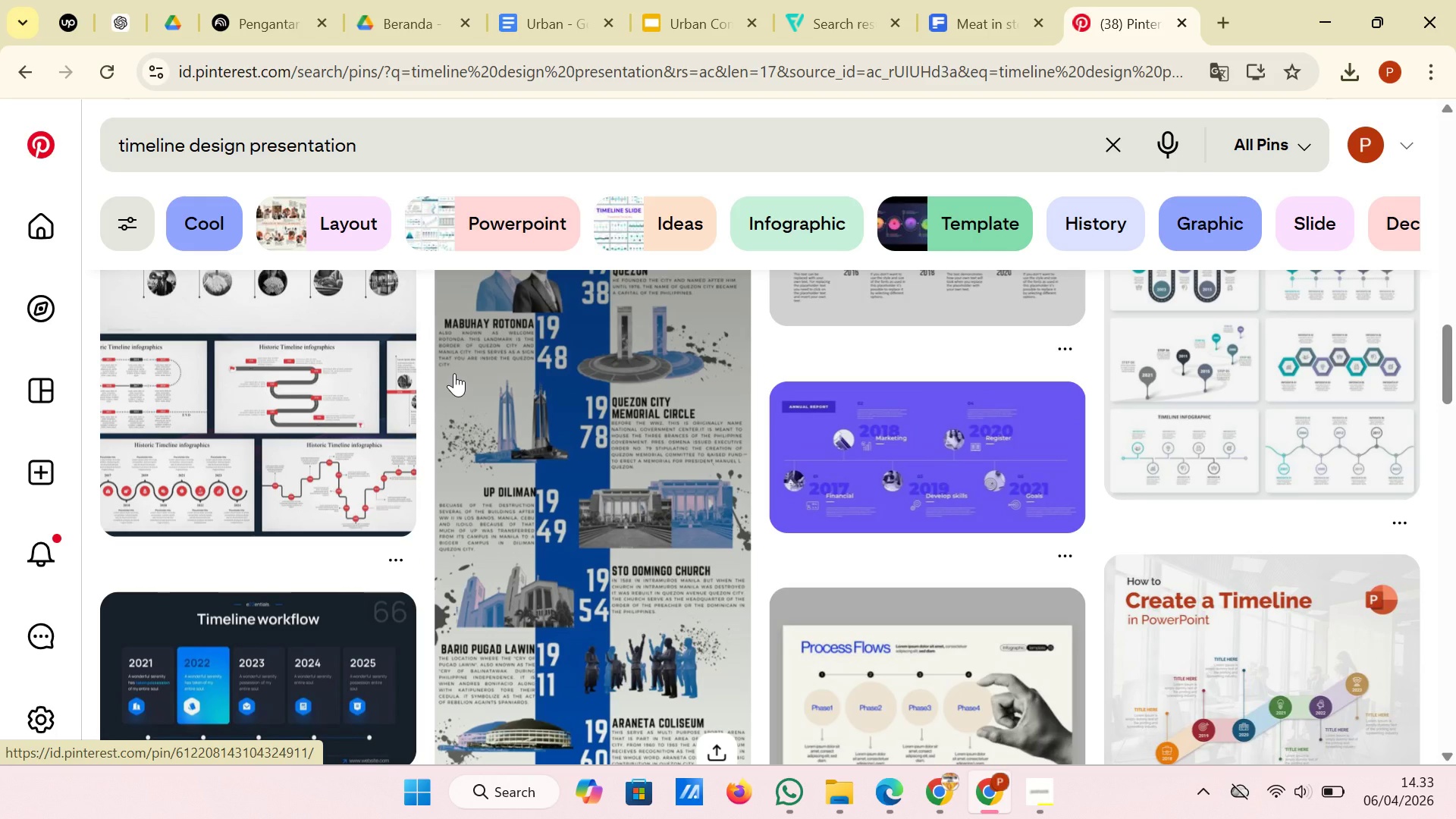 
scroll: coordinate [454, 373], scroll_direction: down, amount: 8.0
 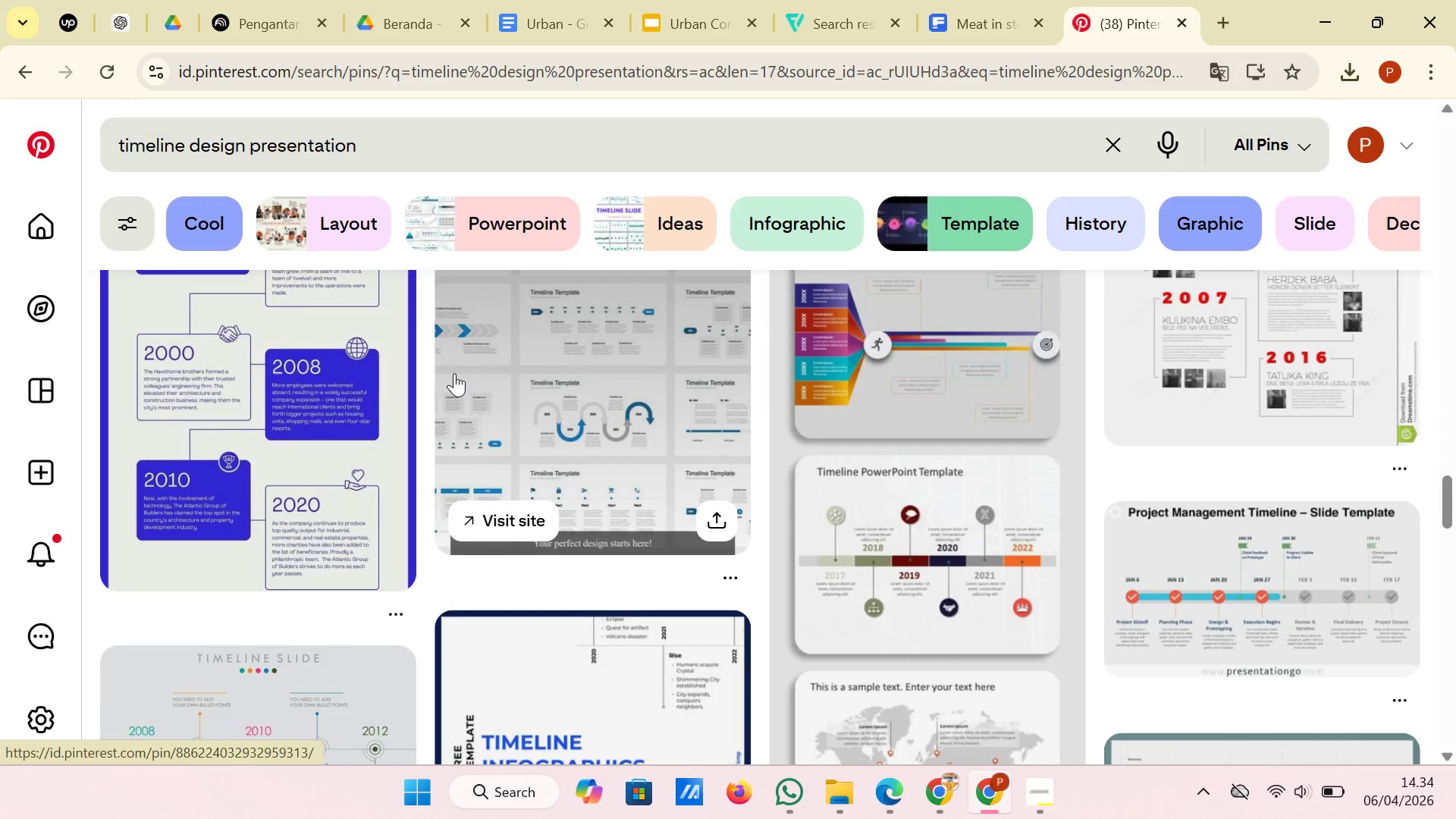 
scroll: coordinate [454, 373], scroll_direction: down, amount: 4.0
 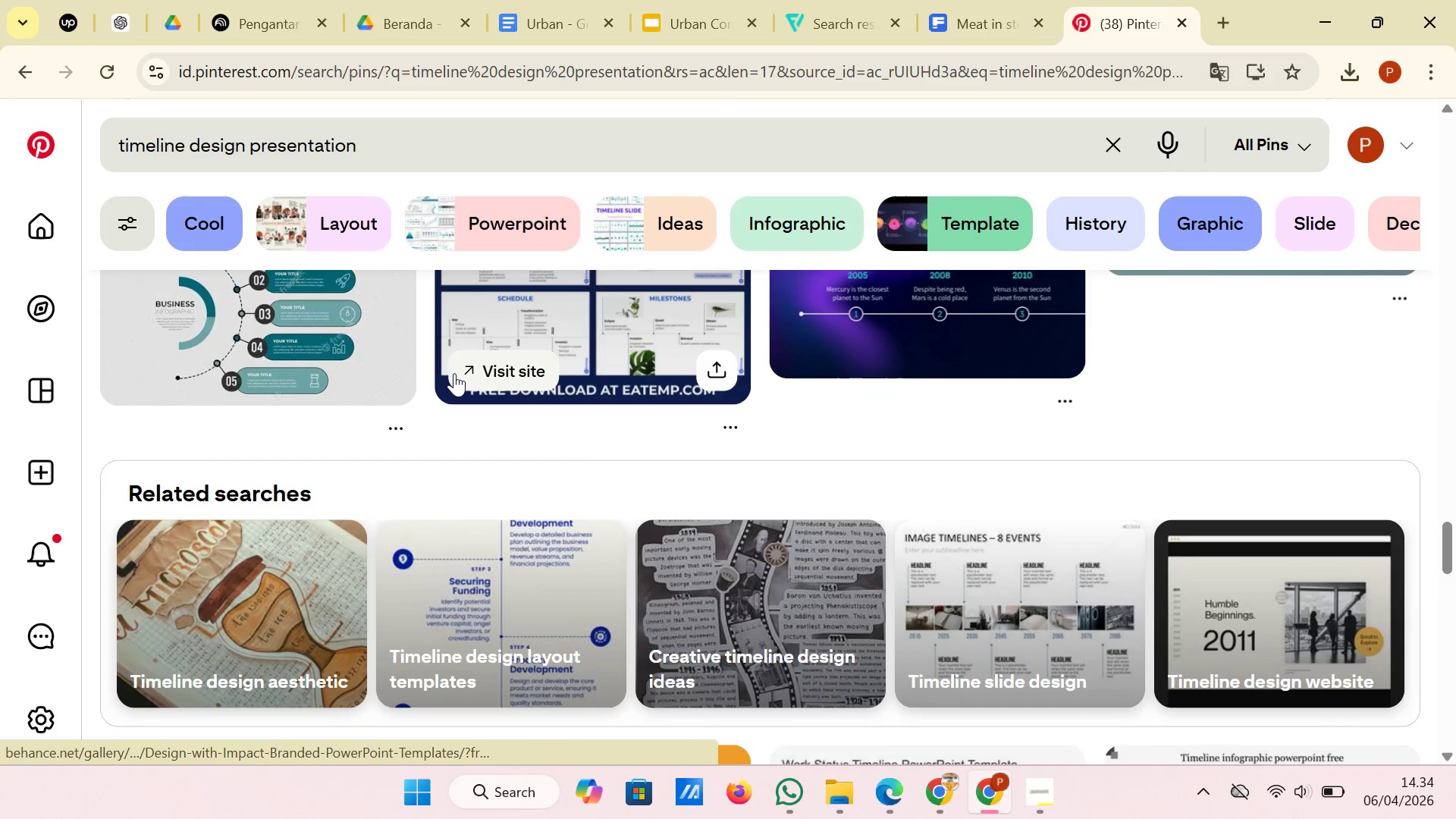 
scroll: coordinate [454, 373], scroll_direction: none, amount: 0.0
 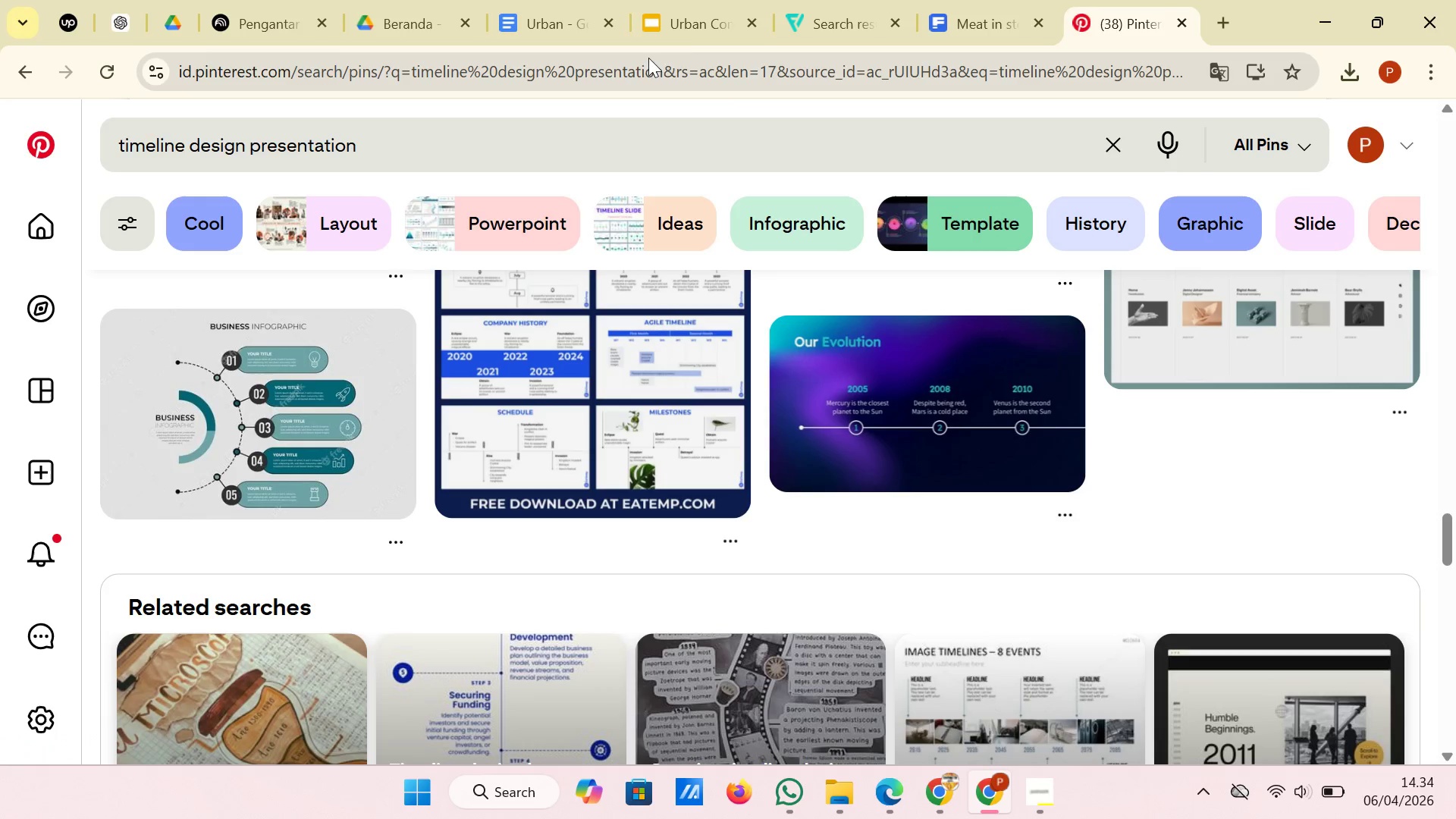 
left_click([692, 19])
 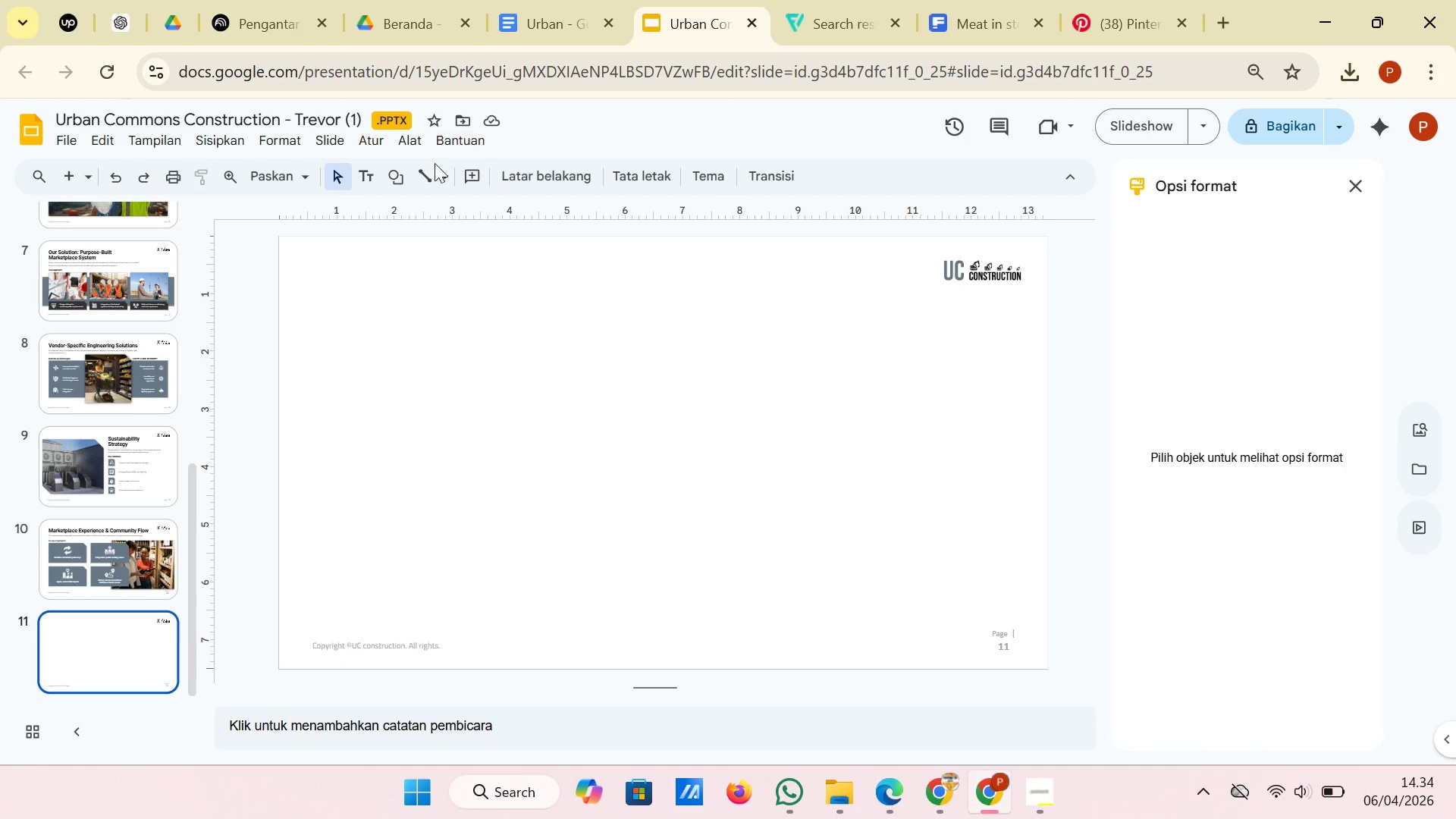 
left_click([405, 178])
 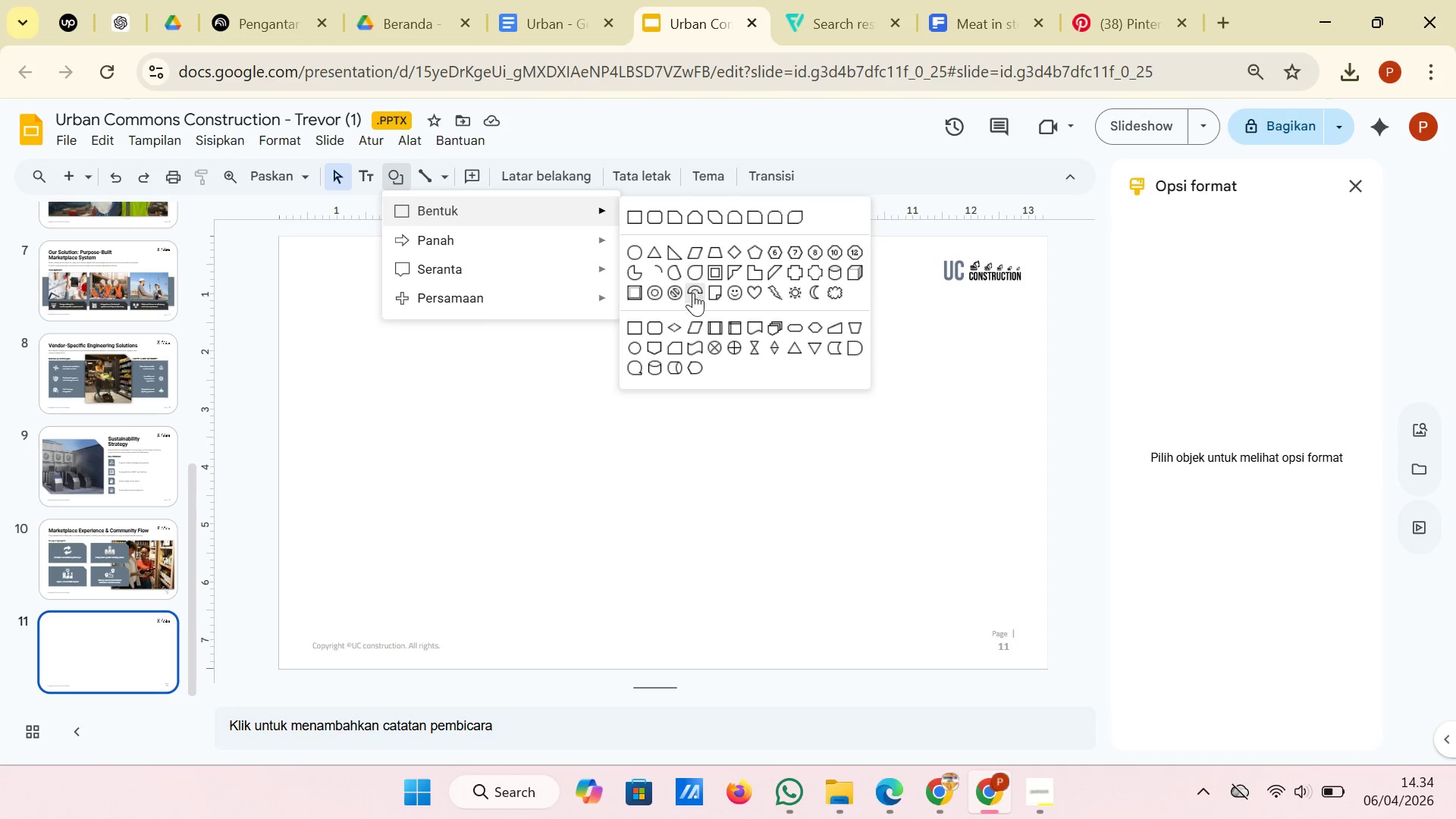 
mouse_move([740, 265])
 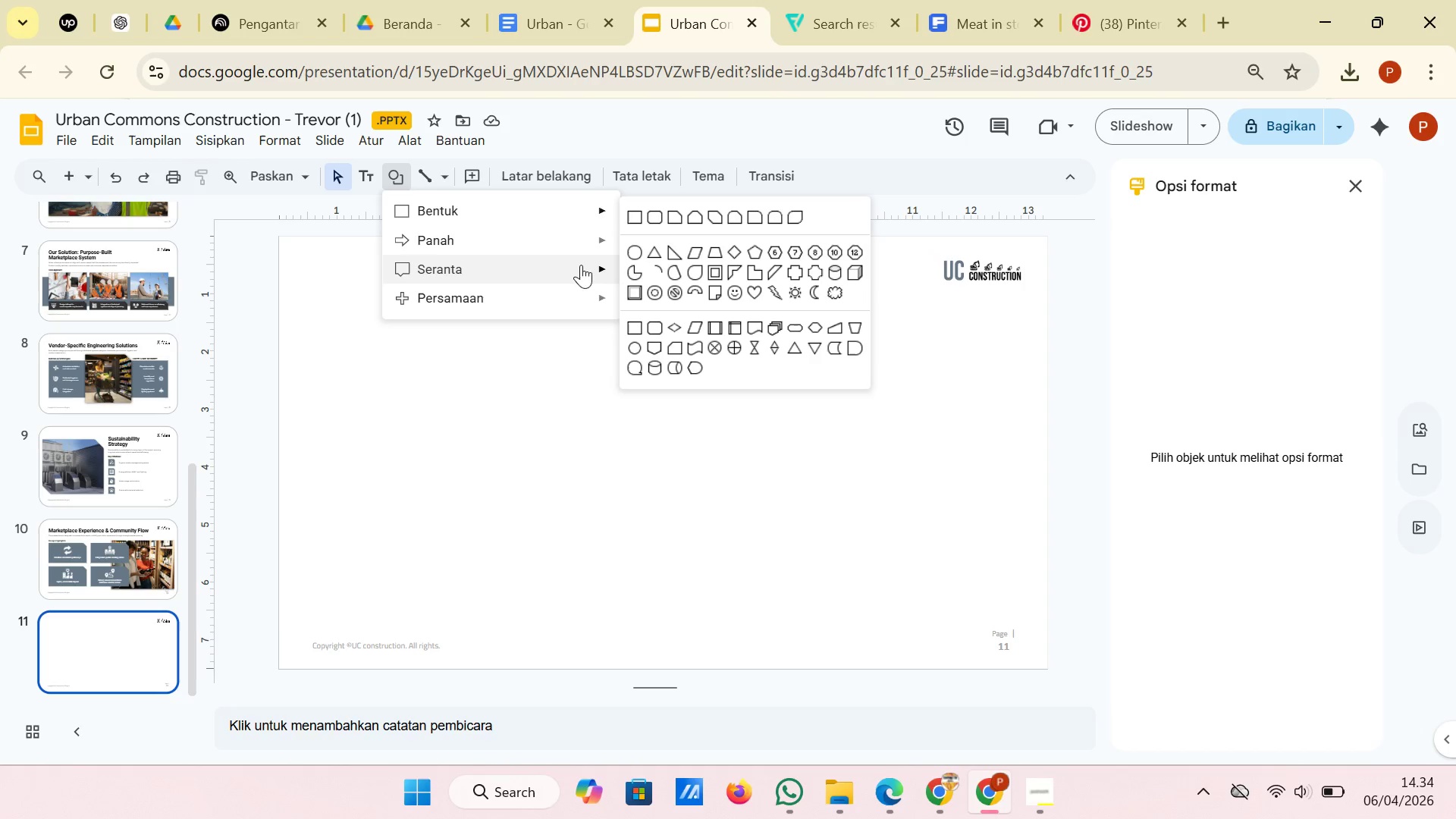 
mouse_move([563, 268])
 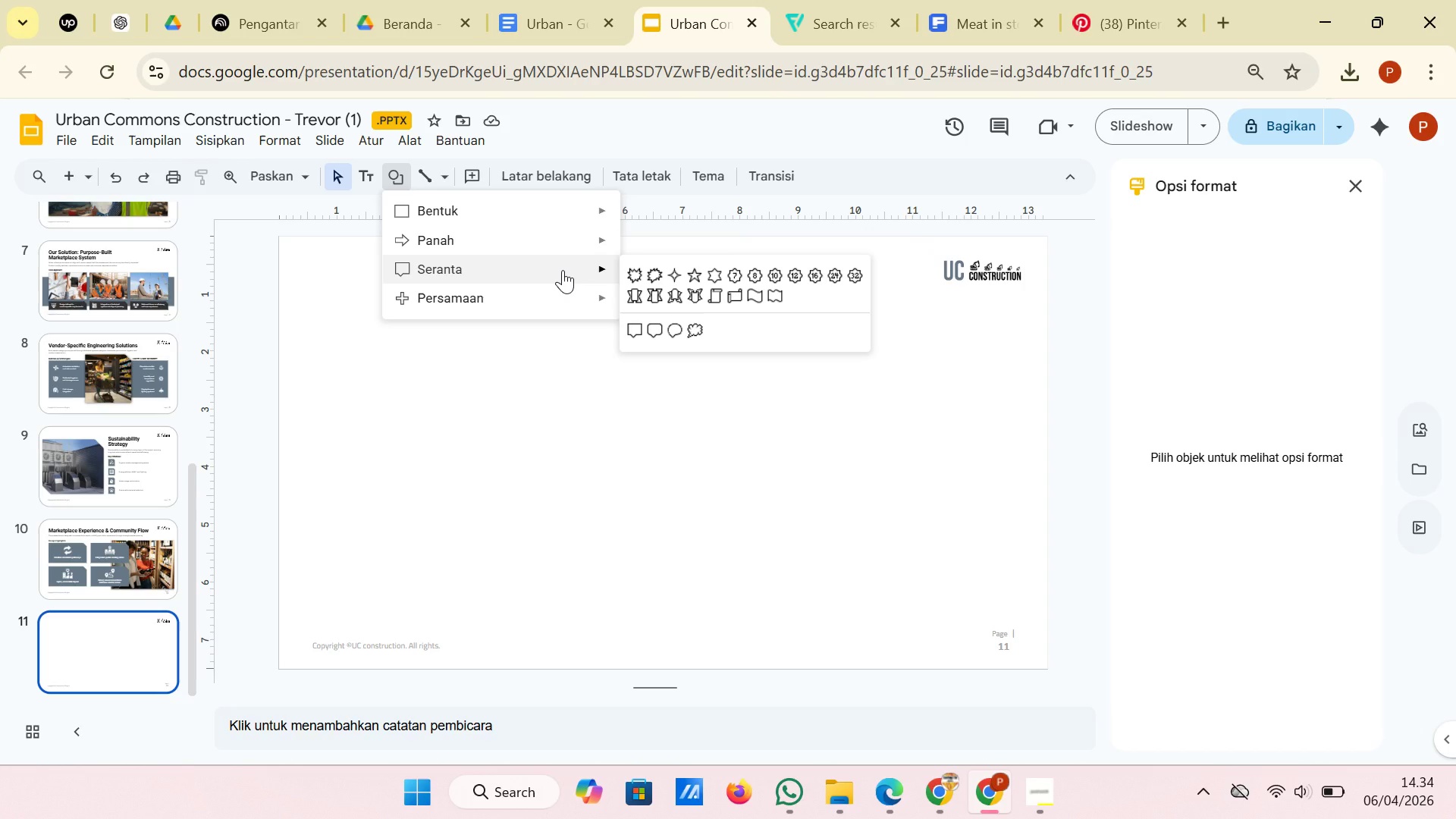 
mouse_move([563, 284])
 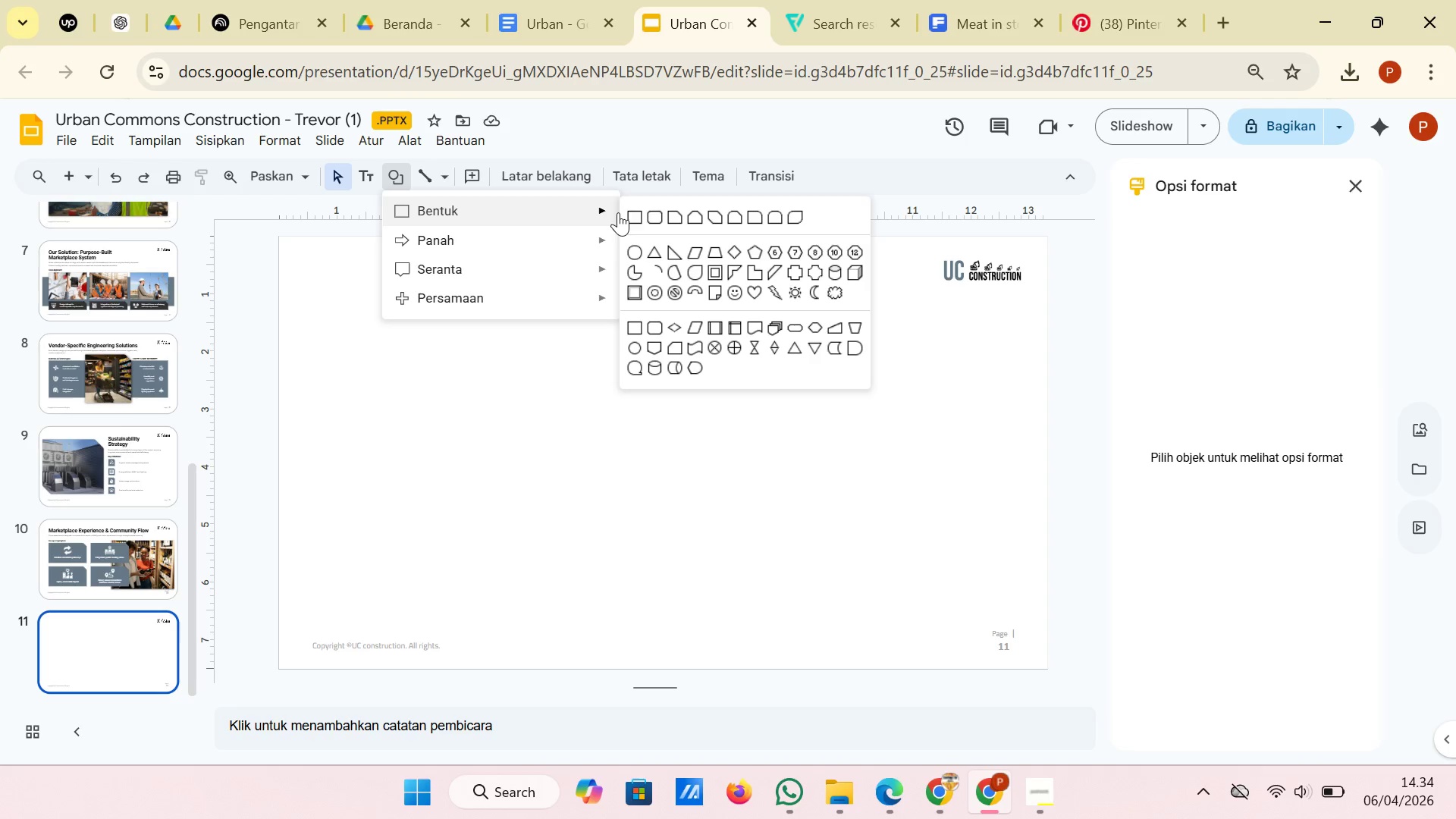 
scroll: coordinate [675, 257], scroll_direction: none, amount: 0.0
 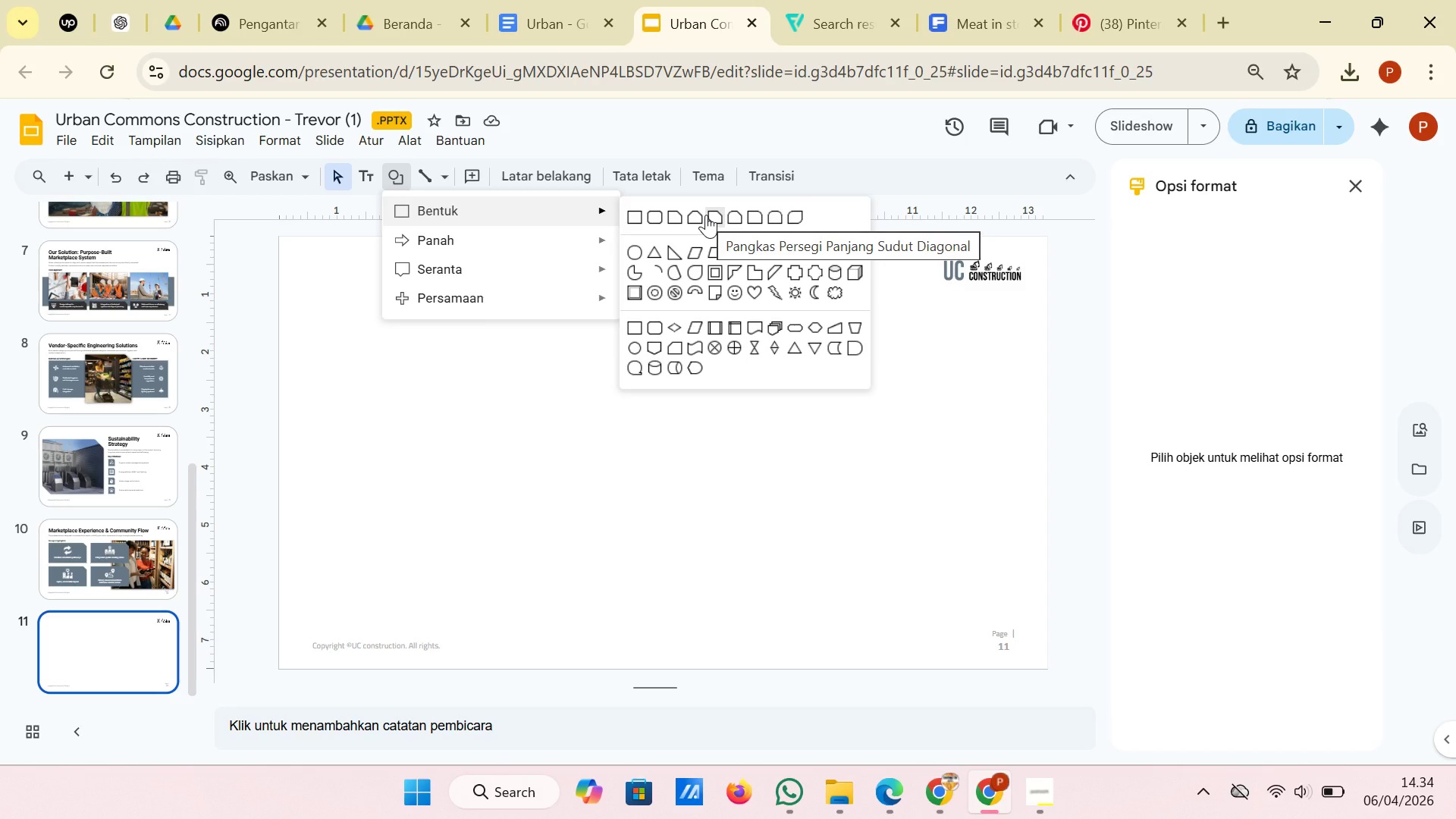 
wait(15.49)
 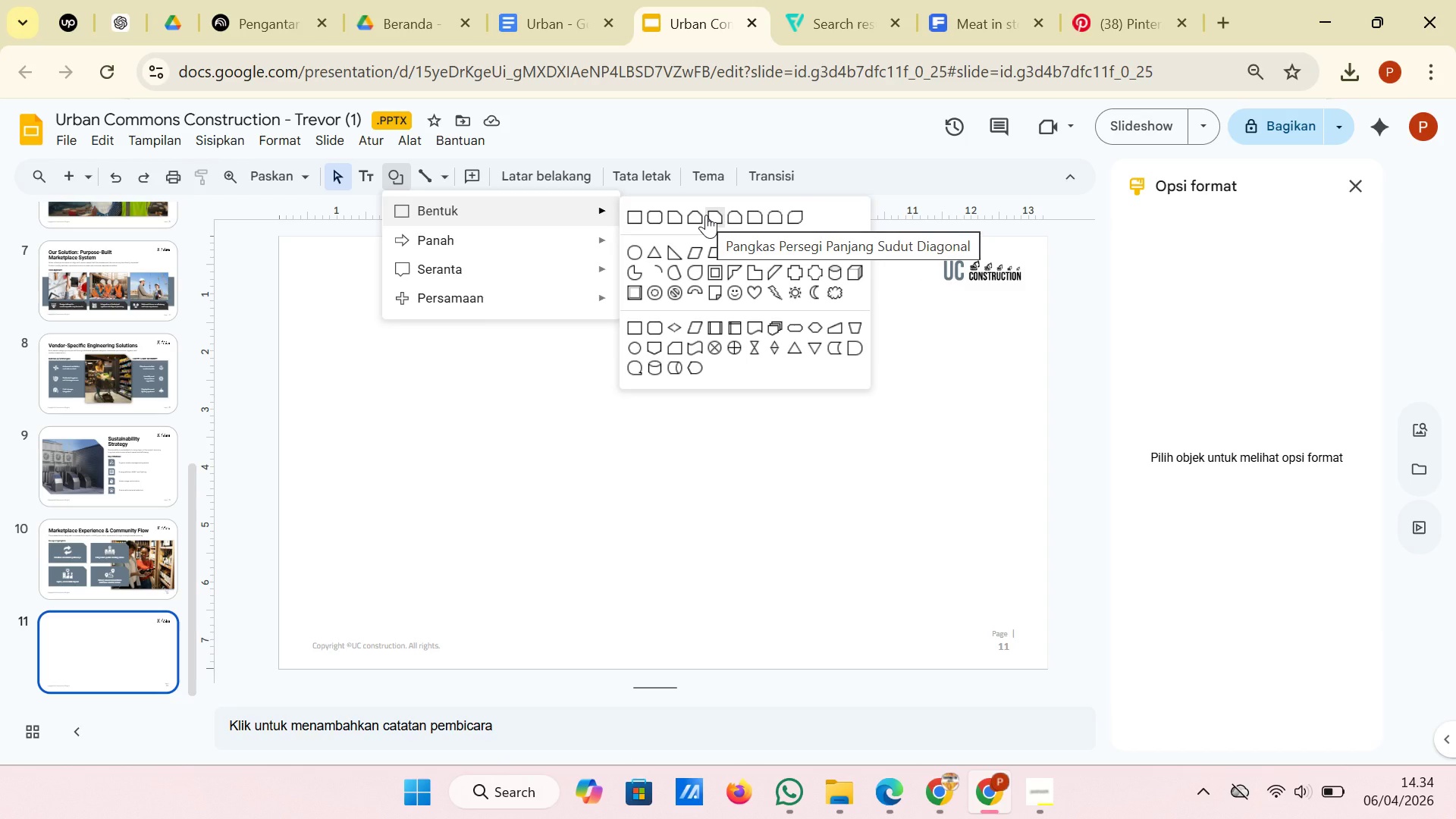 
left_click([1078, 14])
 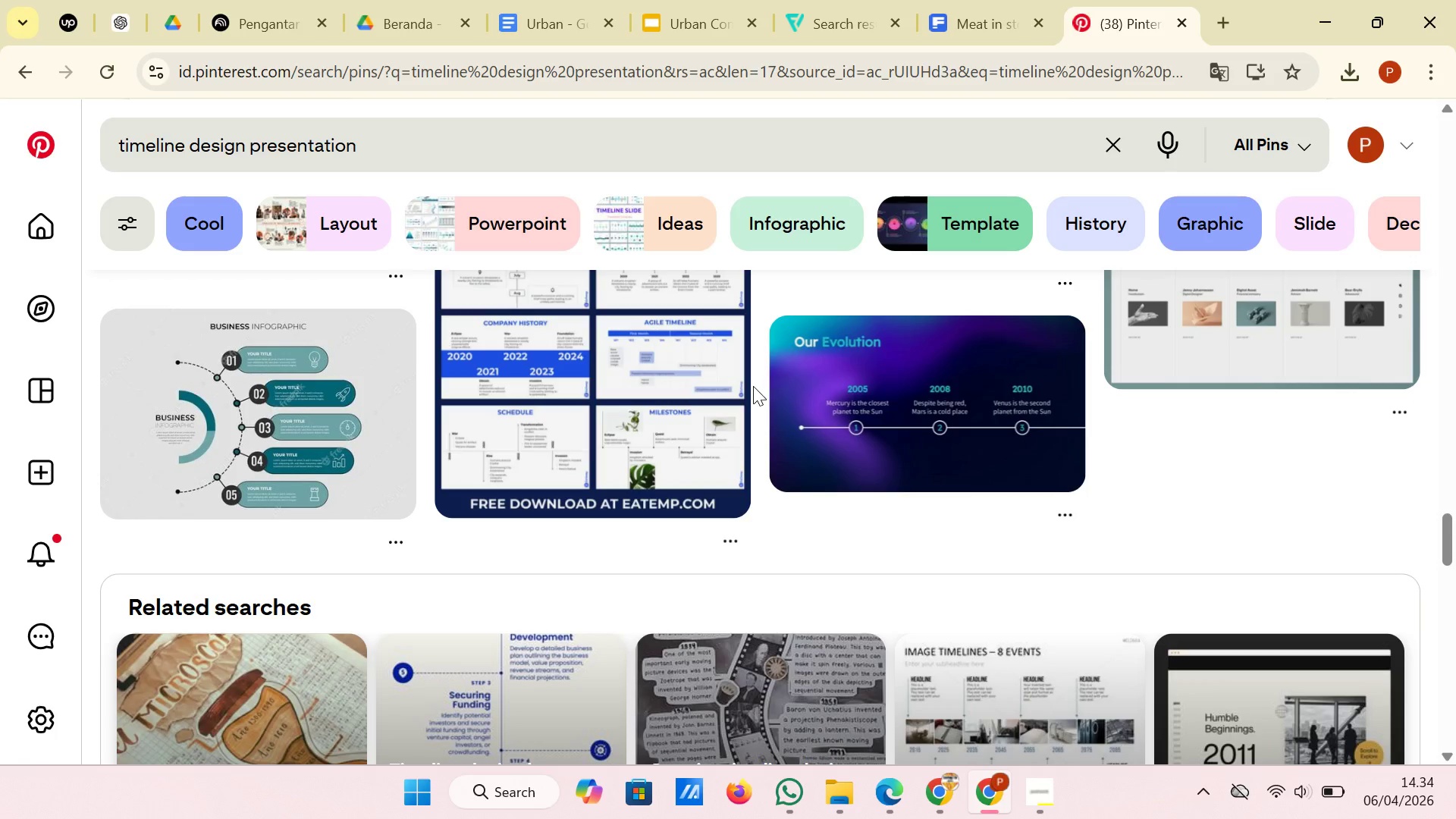 
scroll: coordinate [733, 414], scroll_direction: down, amount: 13.0
 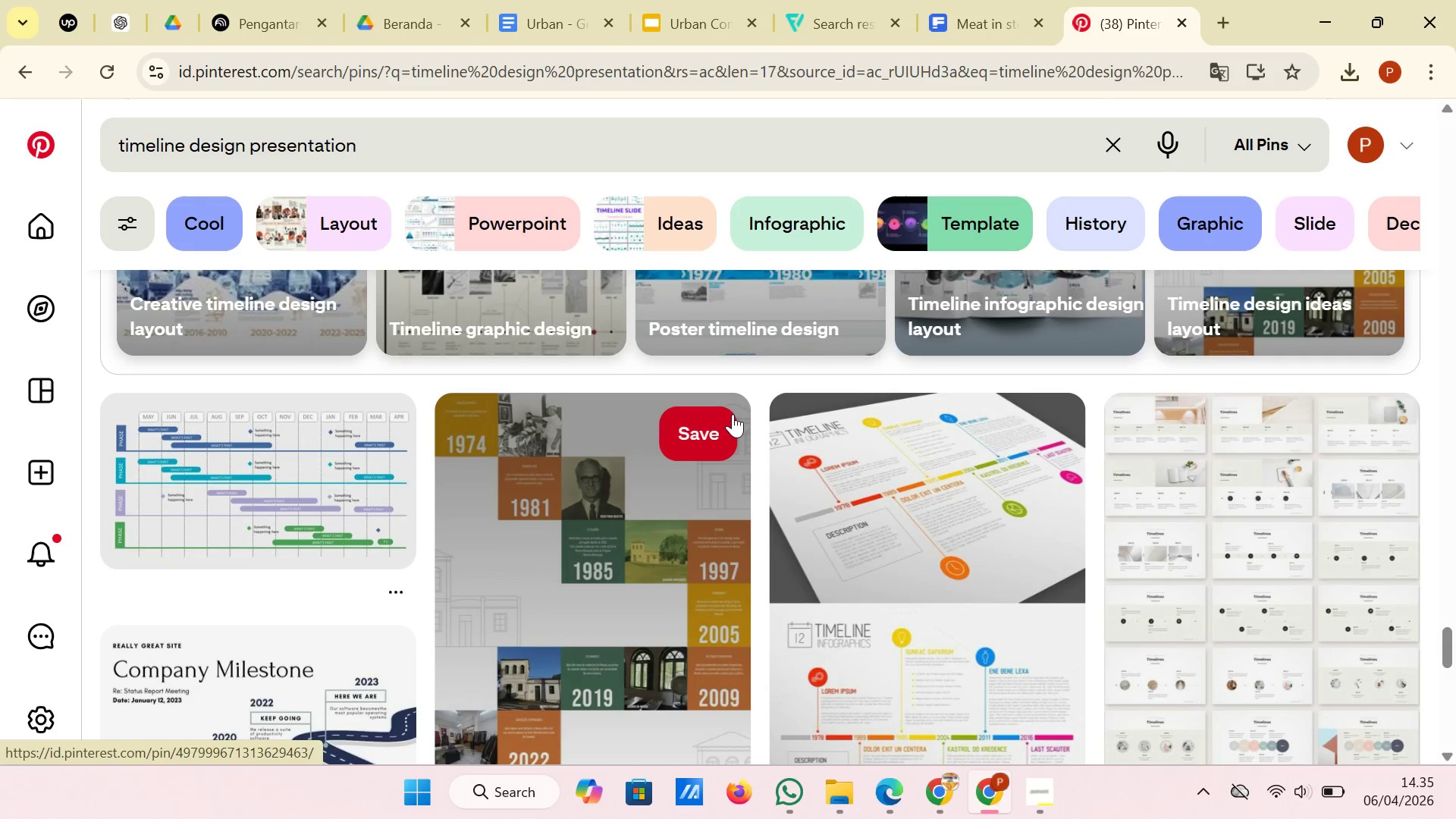 
scroll: coordinate [733, 414], scroll_direction: down, amount: 5.0
 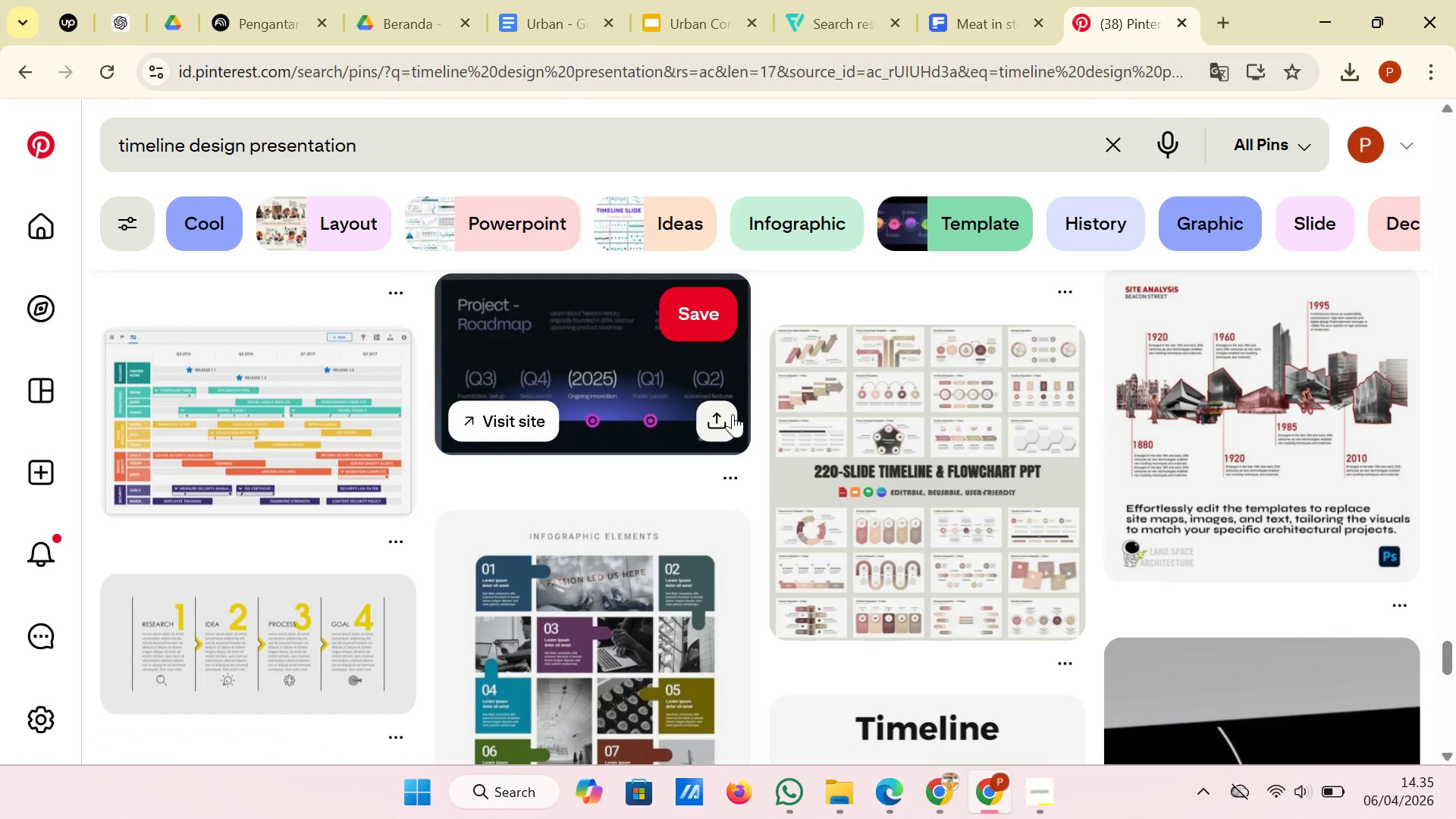 
wait(6.97)
 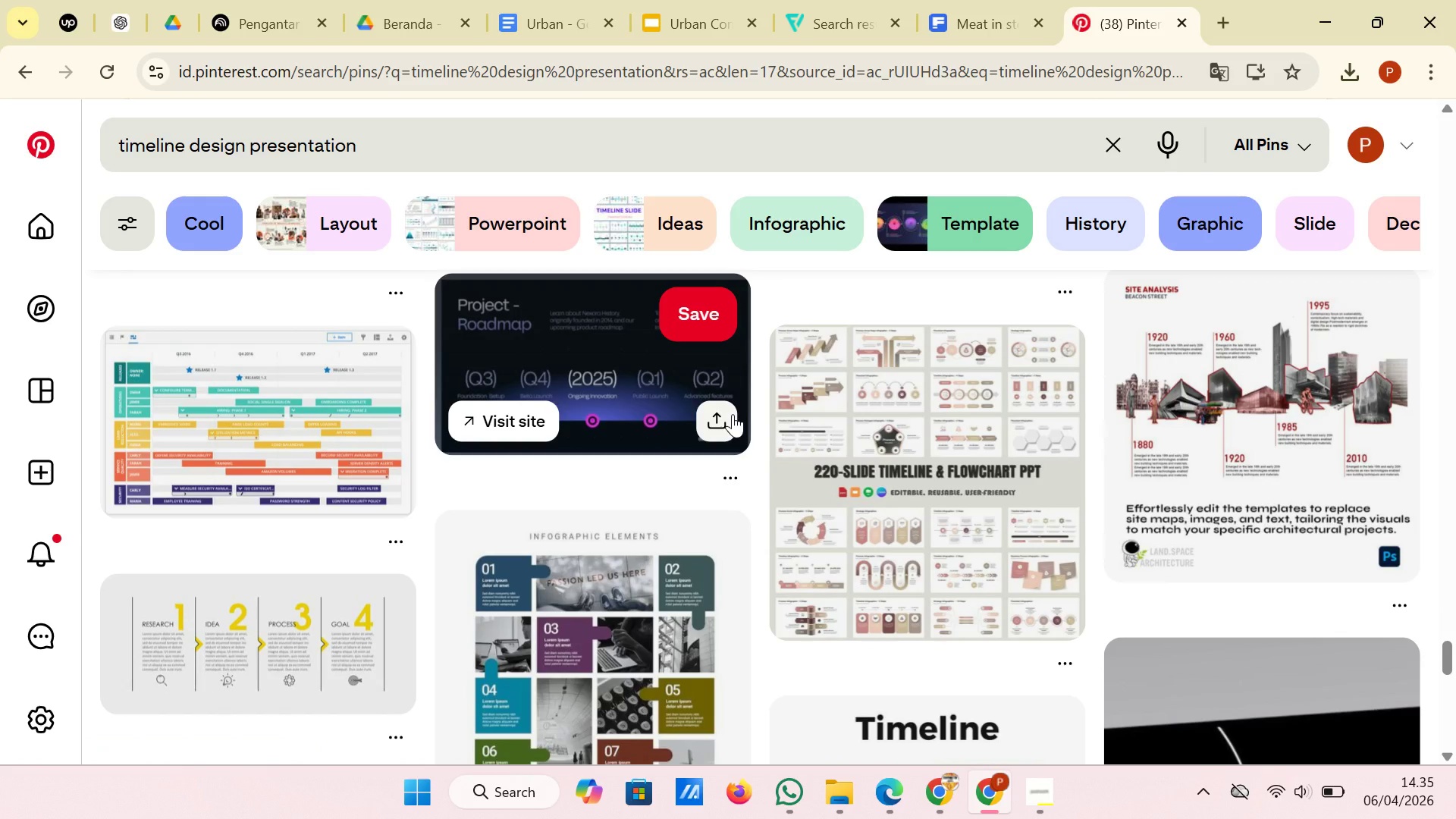 
scroll: coordinate [733, 414], scroll_direction: down, amount: 1.0
 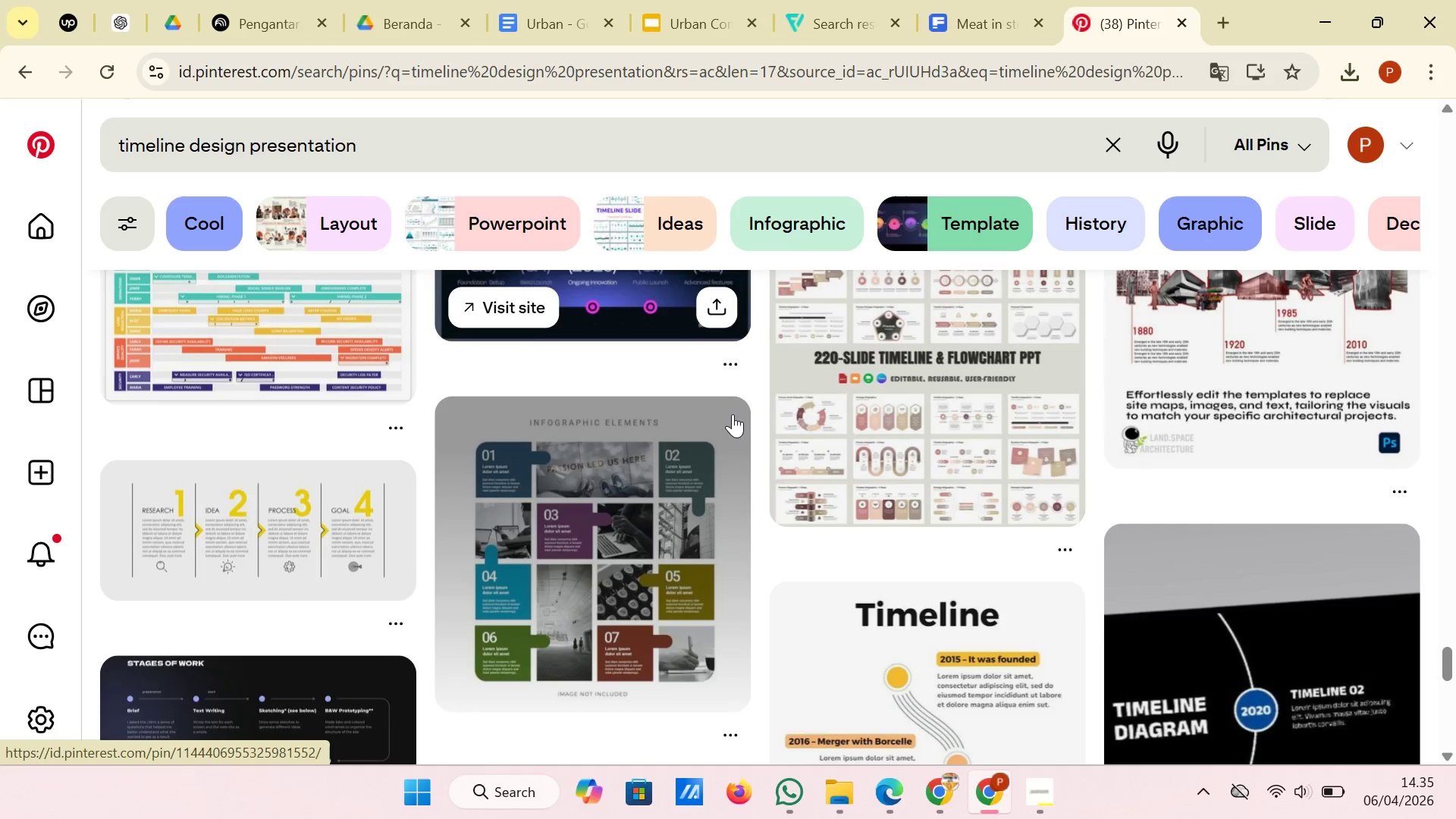 
scroll: coordinate [733, 414], scroll_direction: none, amount: 0.0
 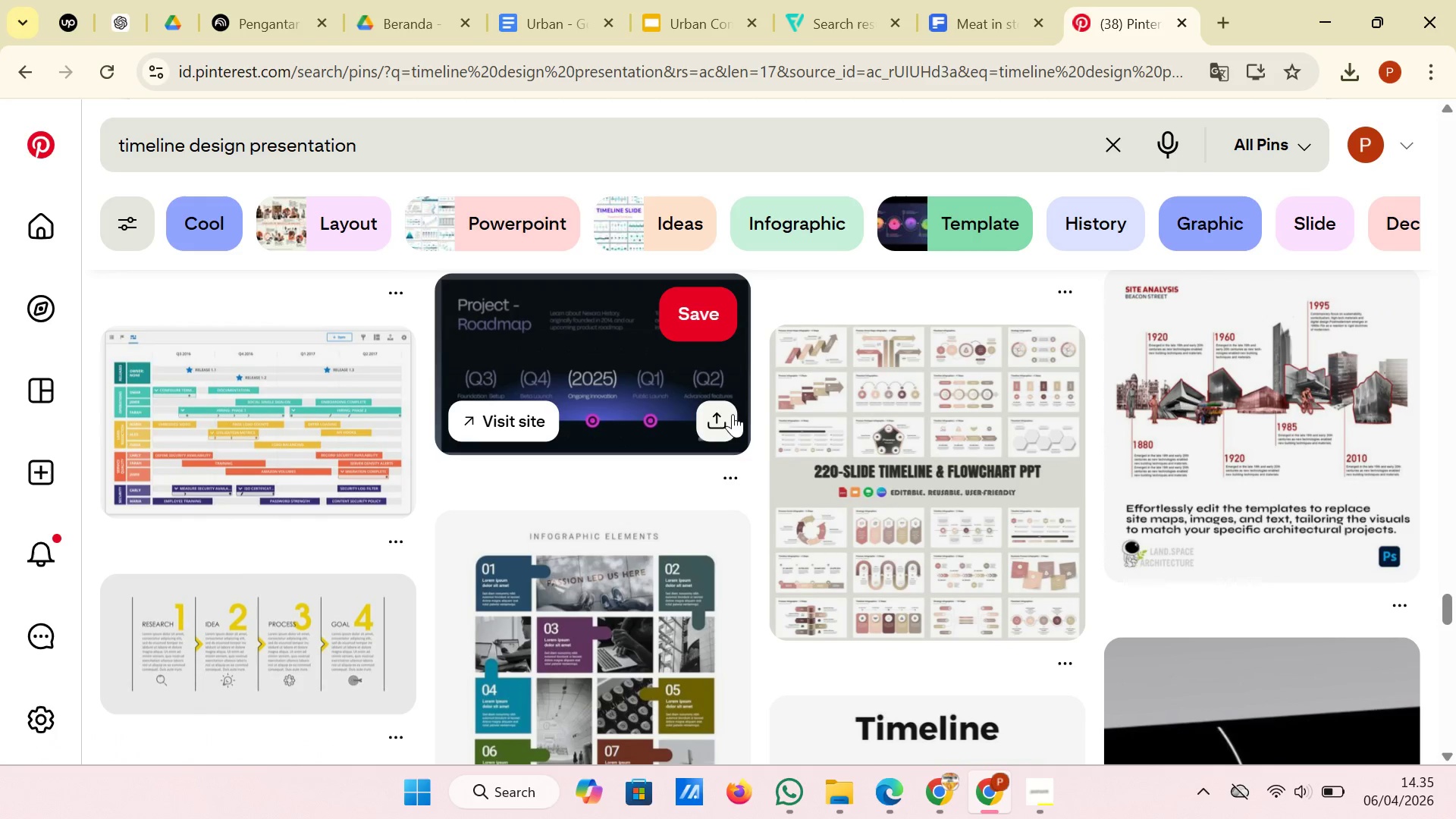 
scroll: coordinate [733, 414], scroll_direction: down, amount: 3.0
 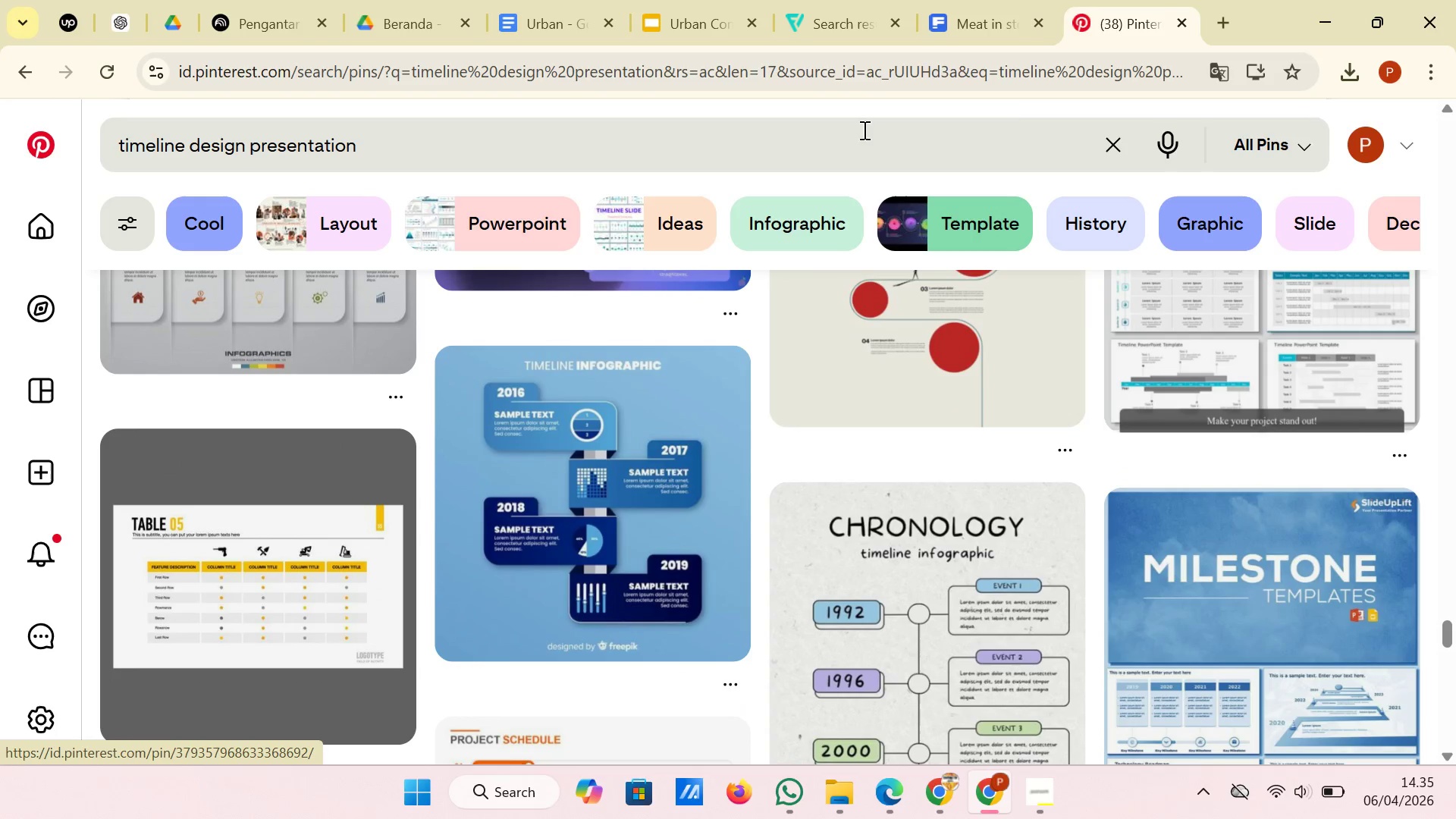 
left_click([678, 22])
 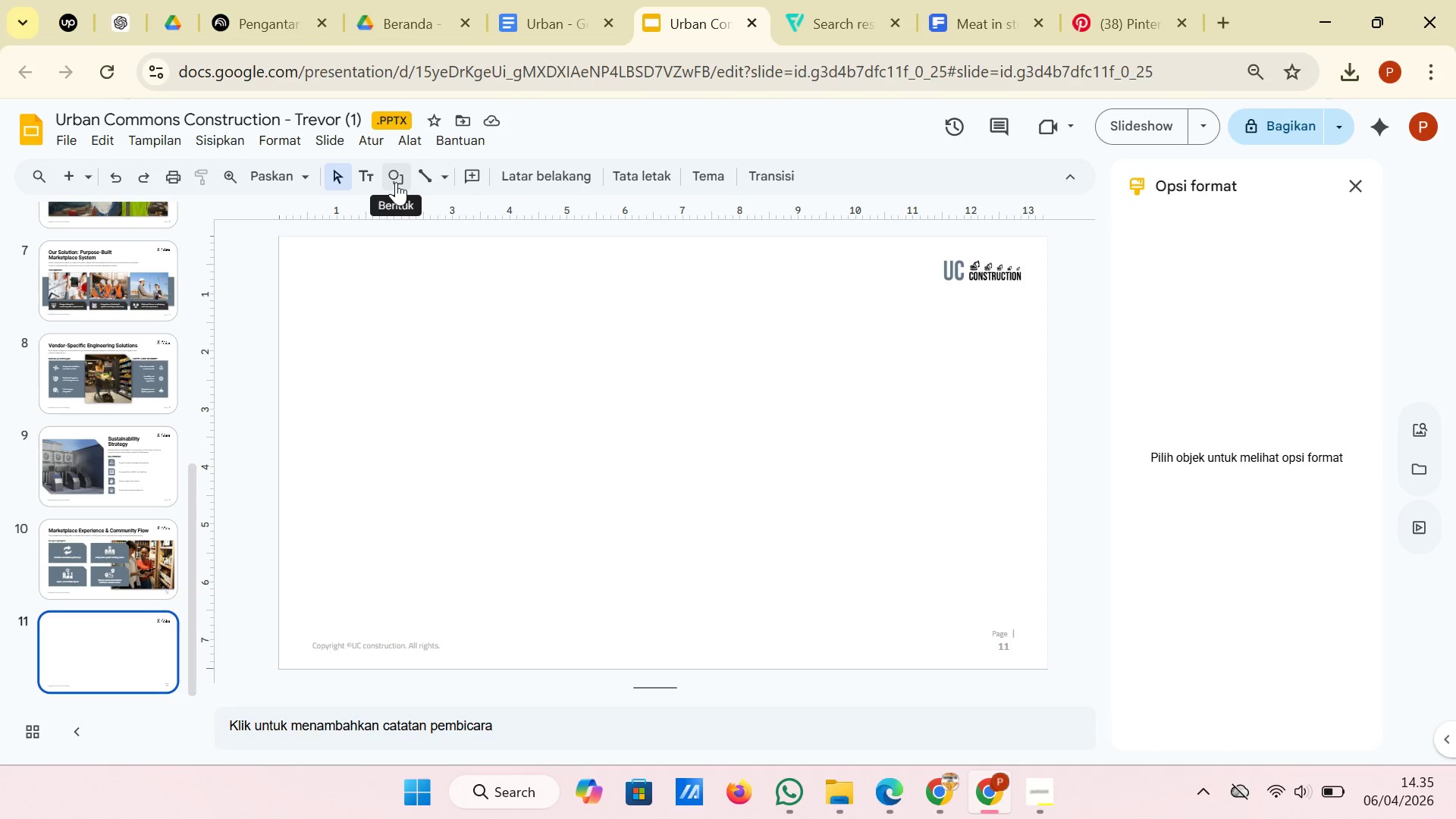 
left_click([396, 182])
 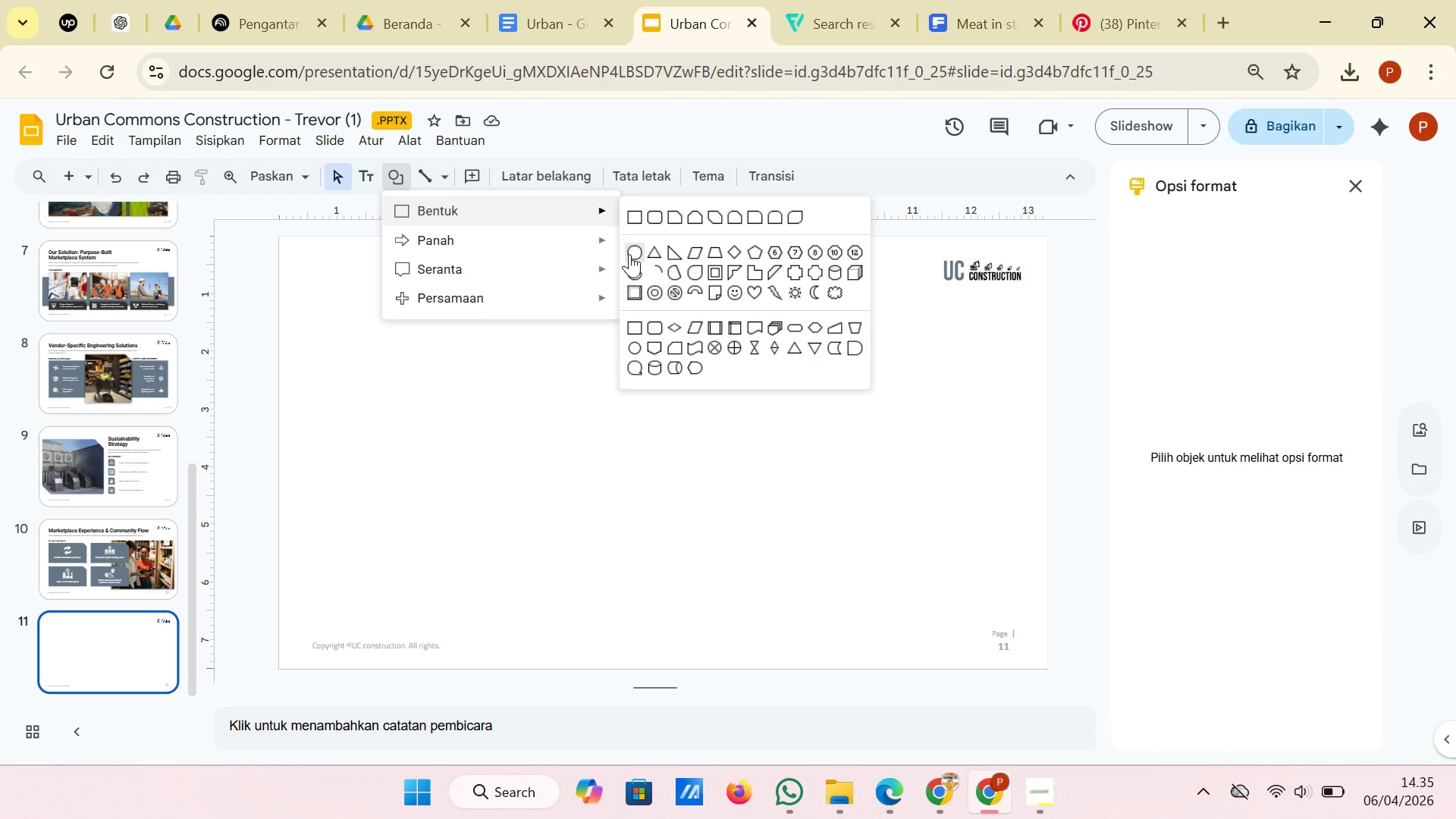 
left_click([629, 254])
 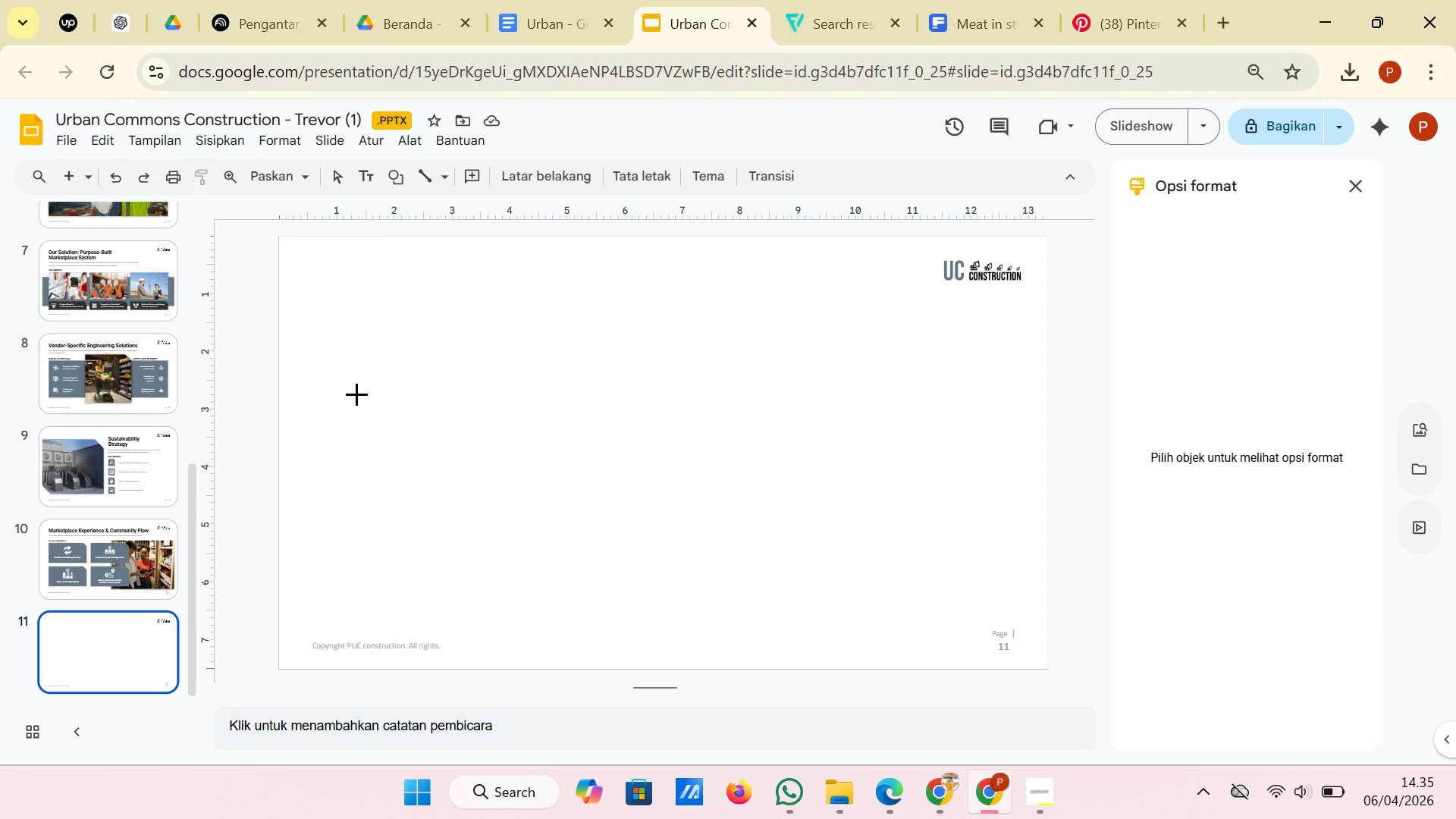 
left_click_drag(start_coordinate=[354, 390], to_coordinate=[453, 486])
 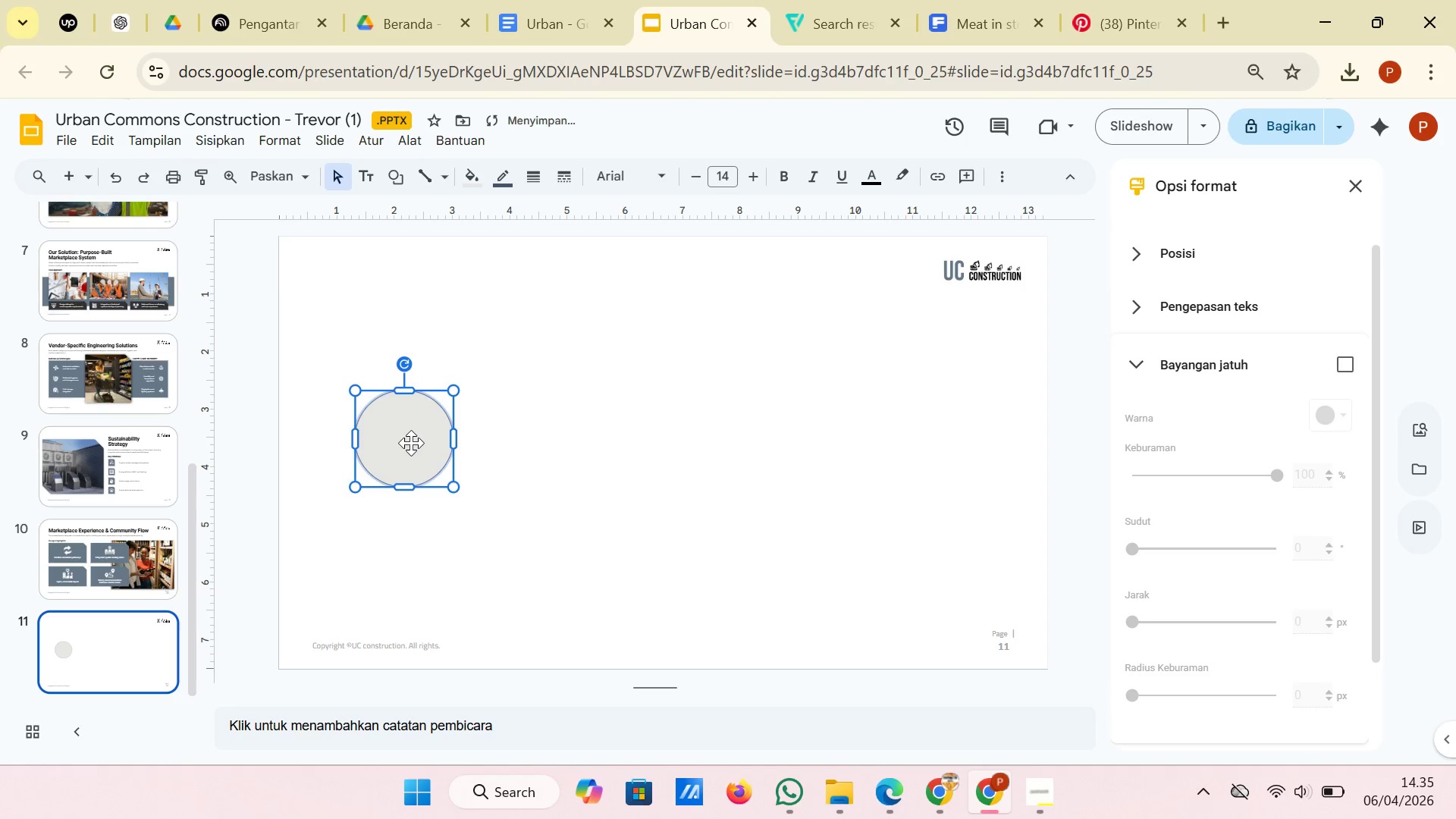 
left_click_drag(start_coordinate=[410, 440], to_coordinate=[363, 459])
 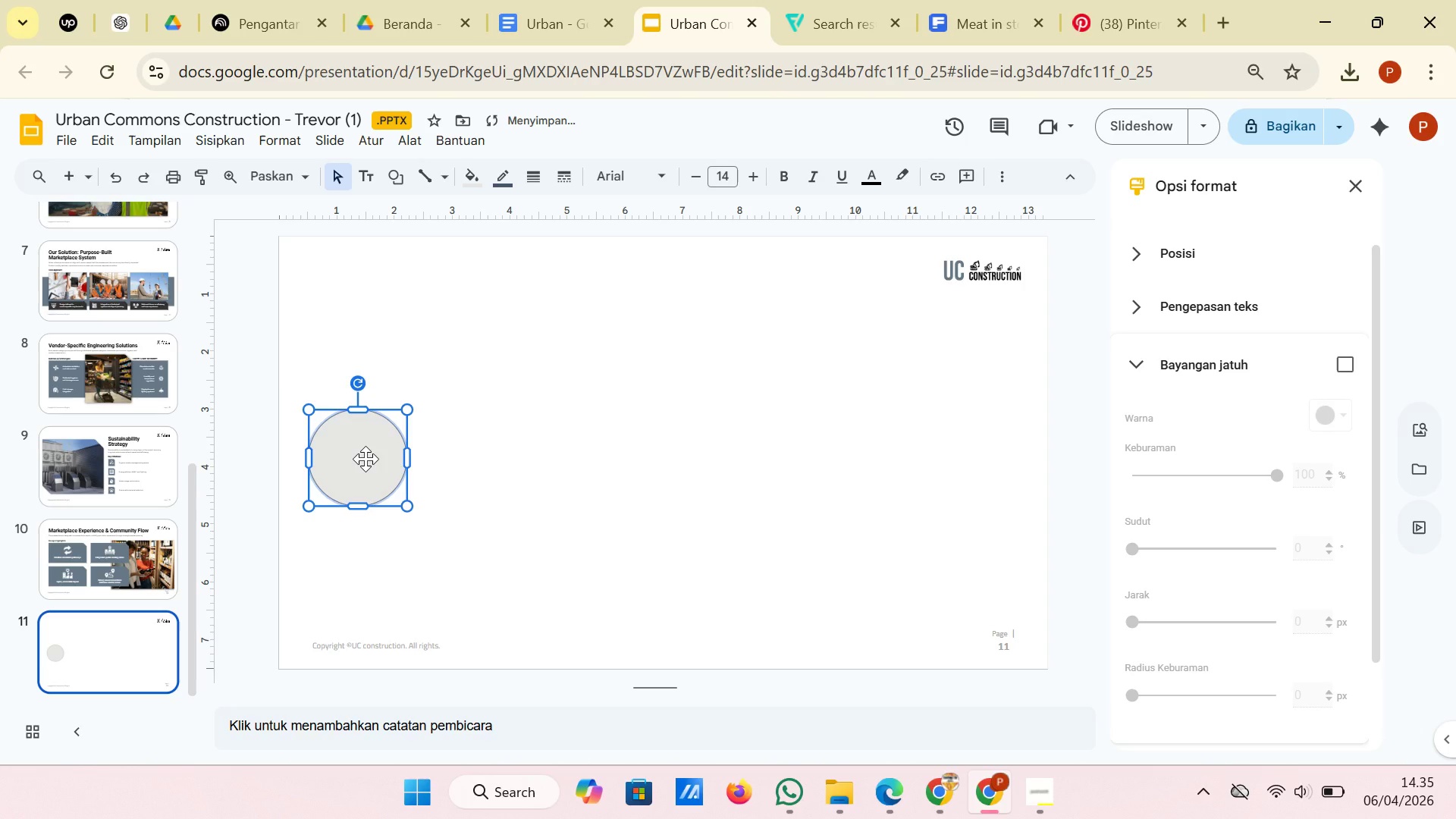 
right_click([366, 459])
 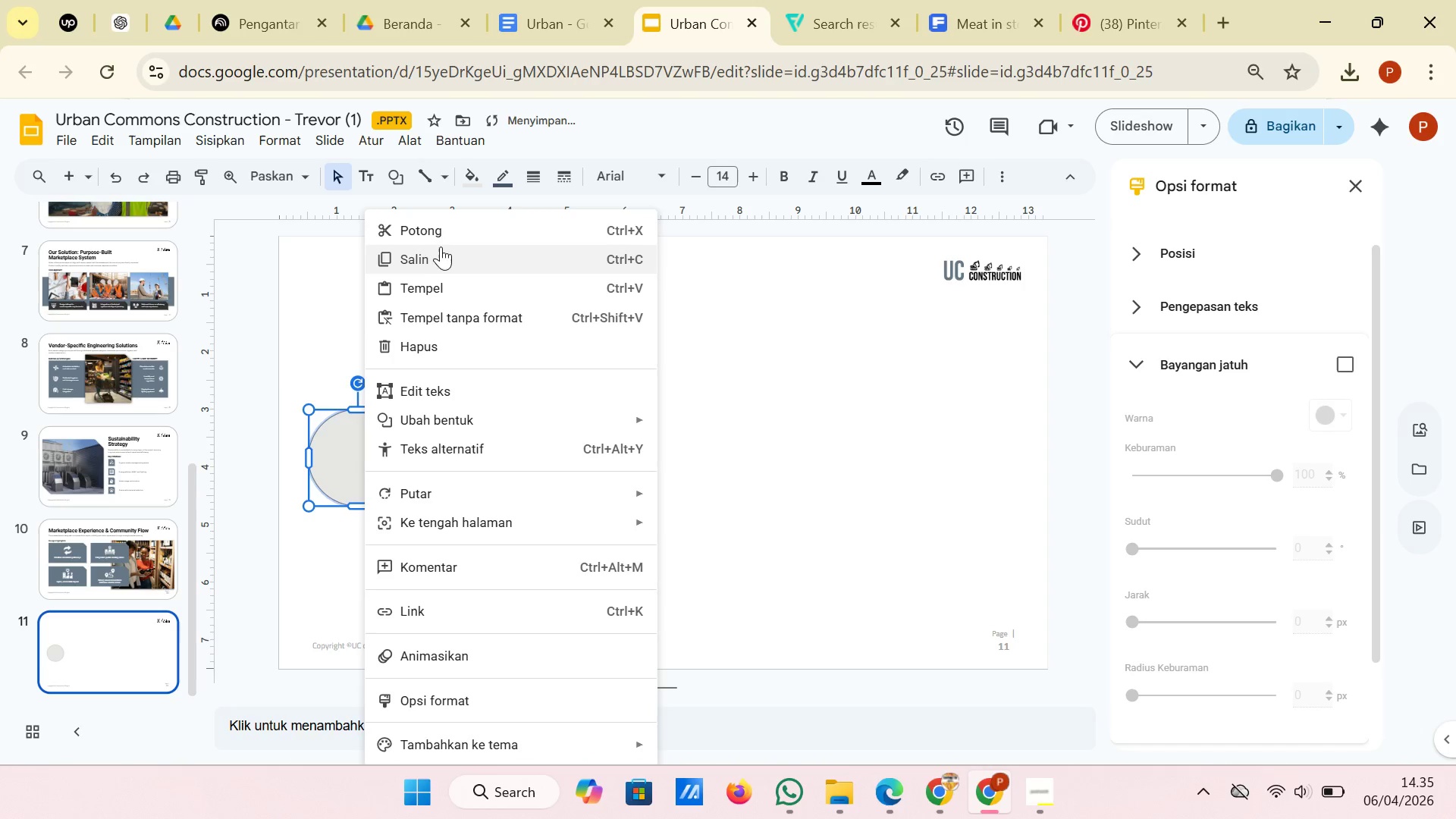 
left_click([442, 250])
 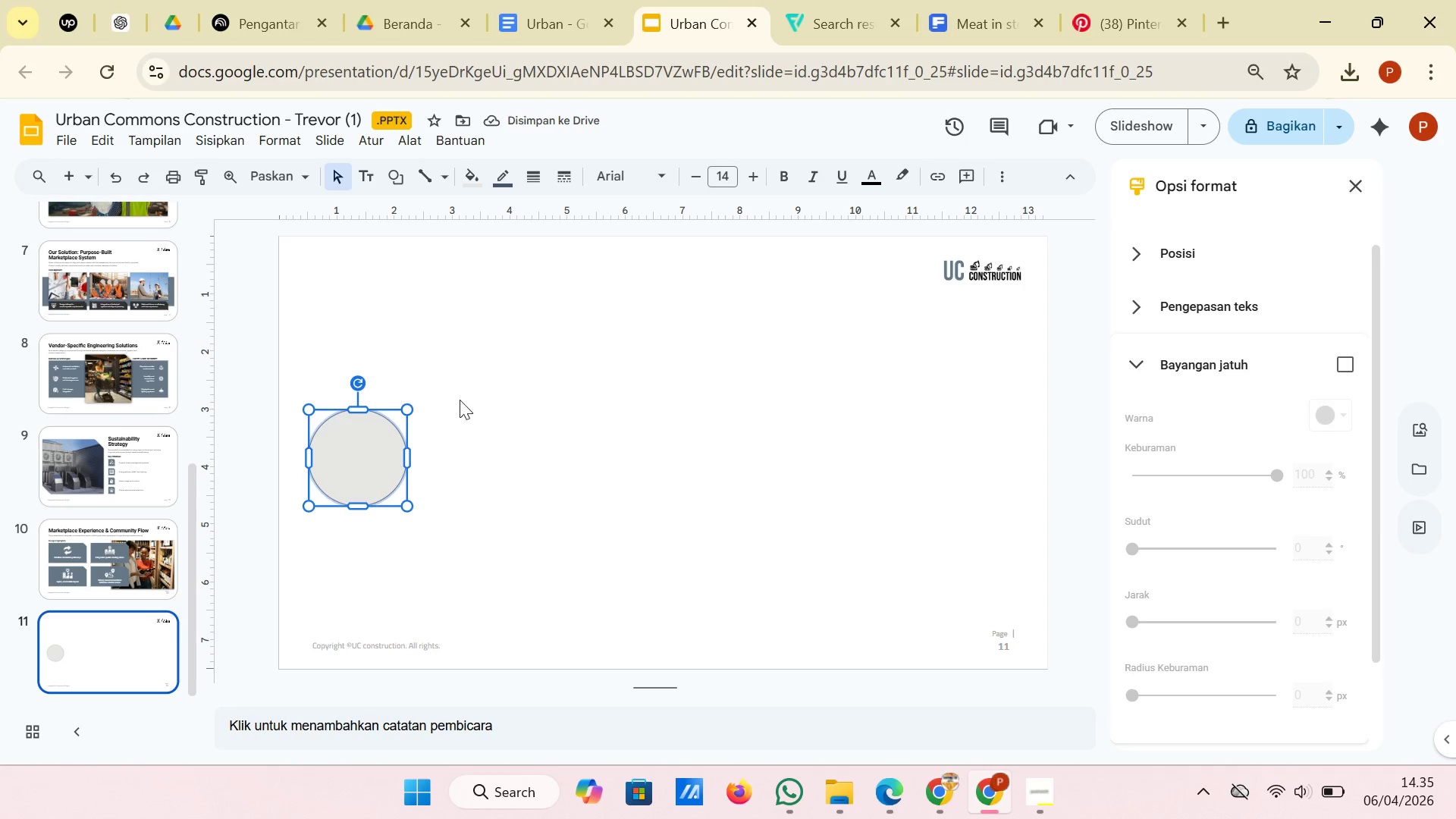 
right_click([471, 393])
 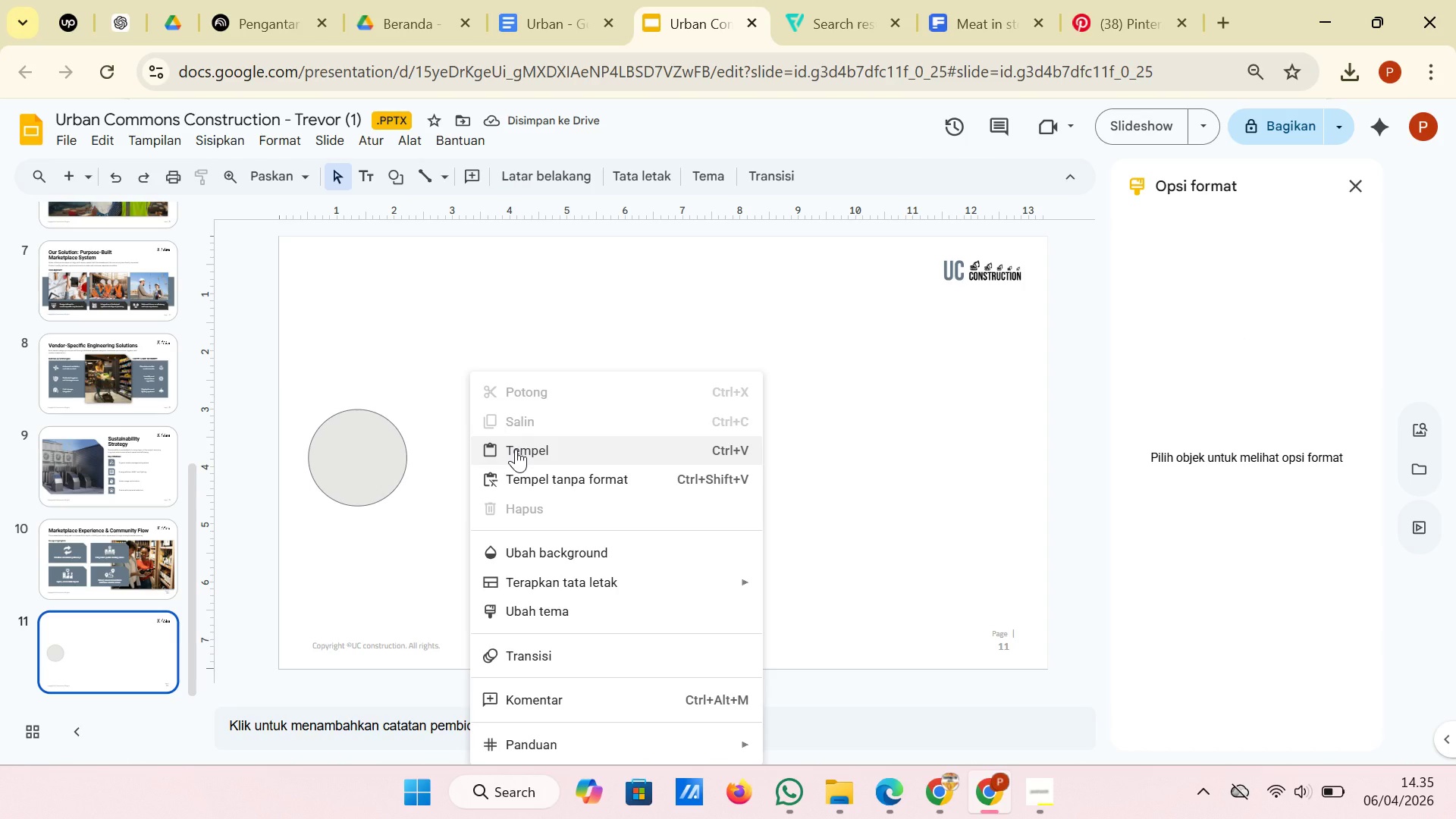 
left_click([516, 449])
 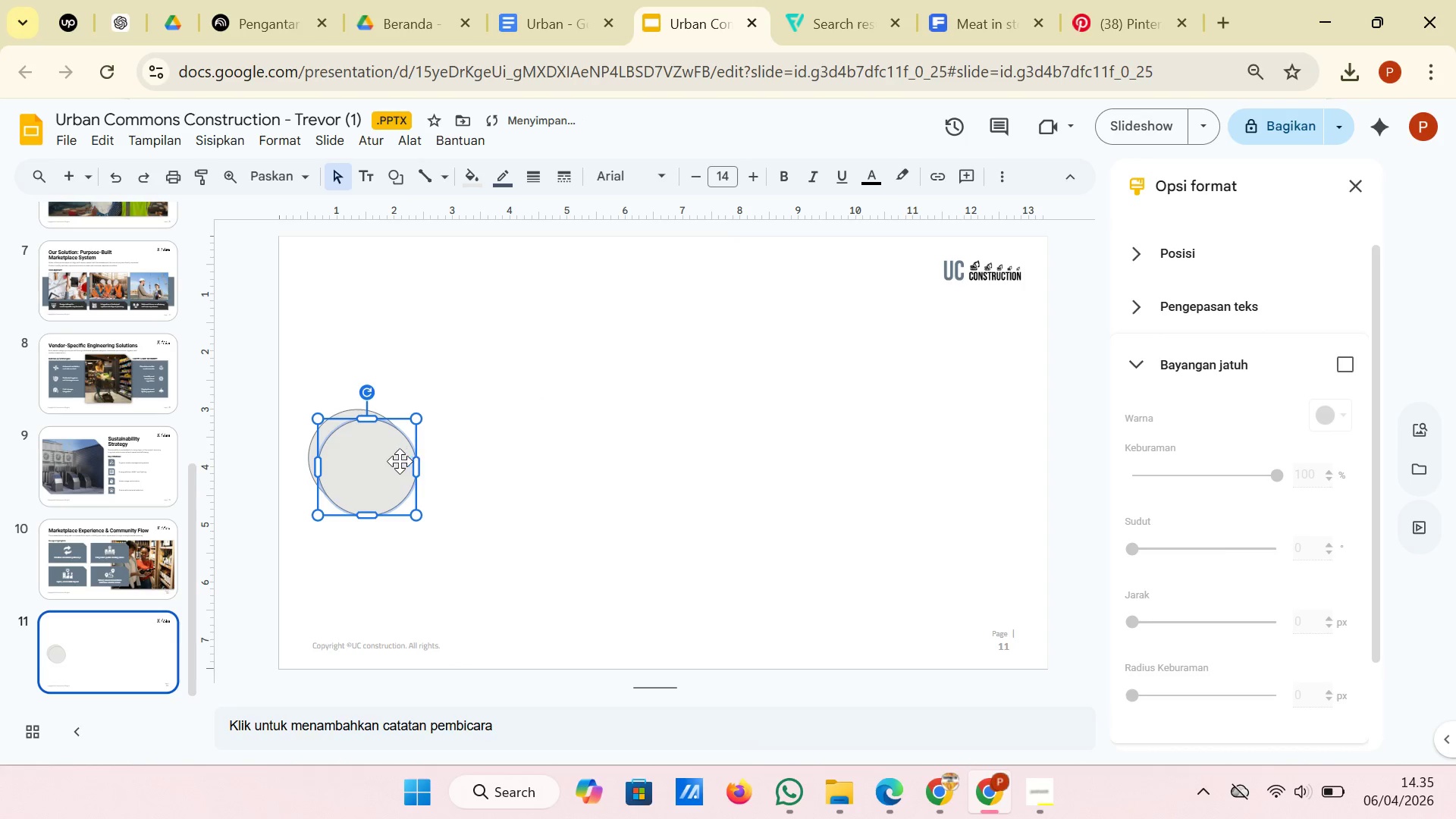 
left_click_drag(start_coordinate=[397, 462], to_coordinate=[535, 455])
 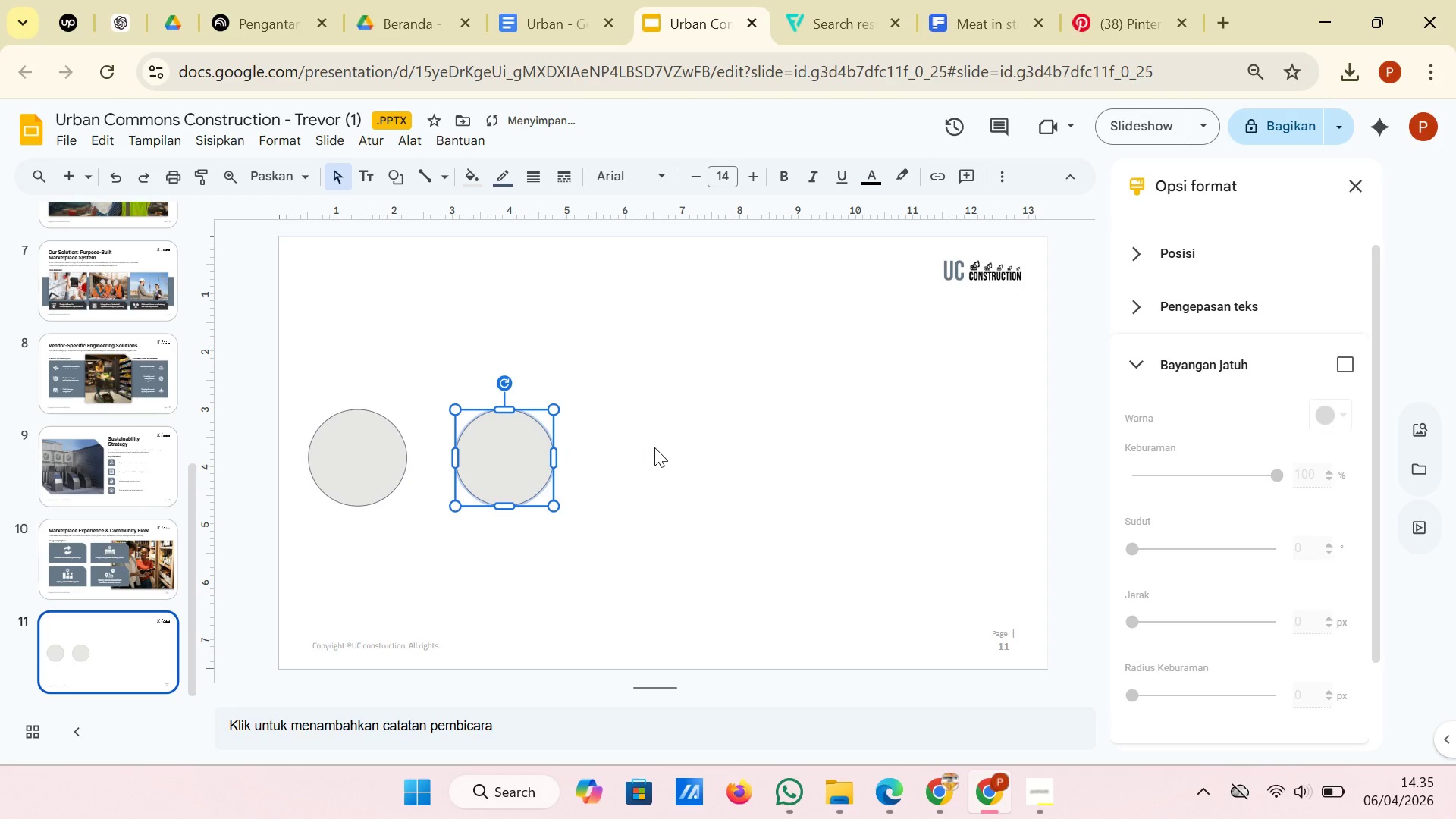 
right_click([654, 447])
 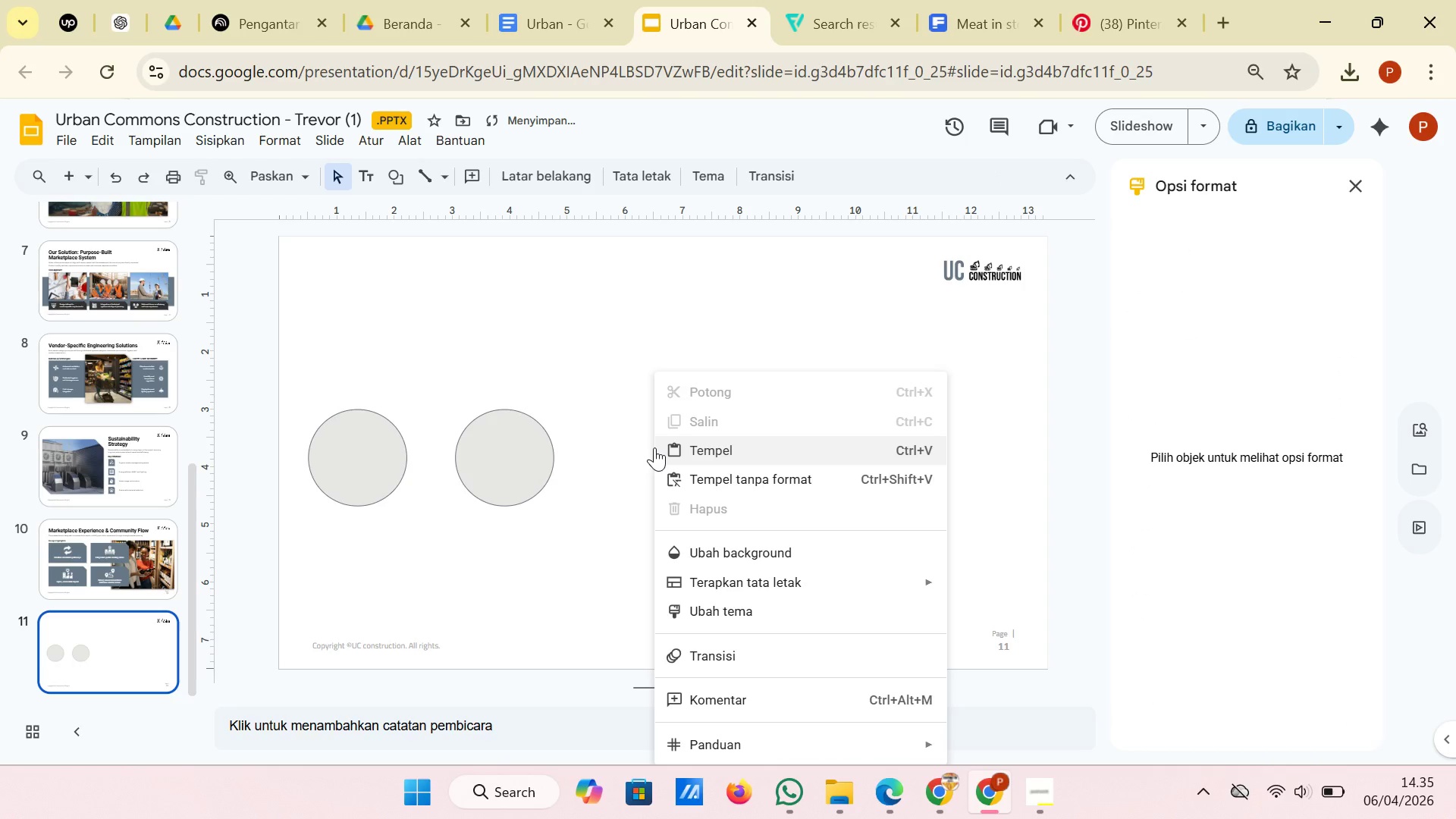 
left_click([654, 447])
 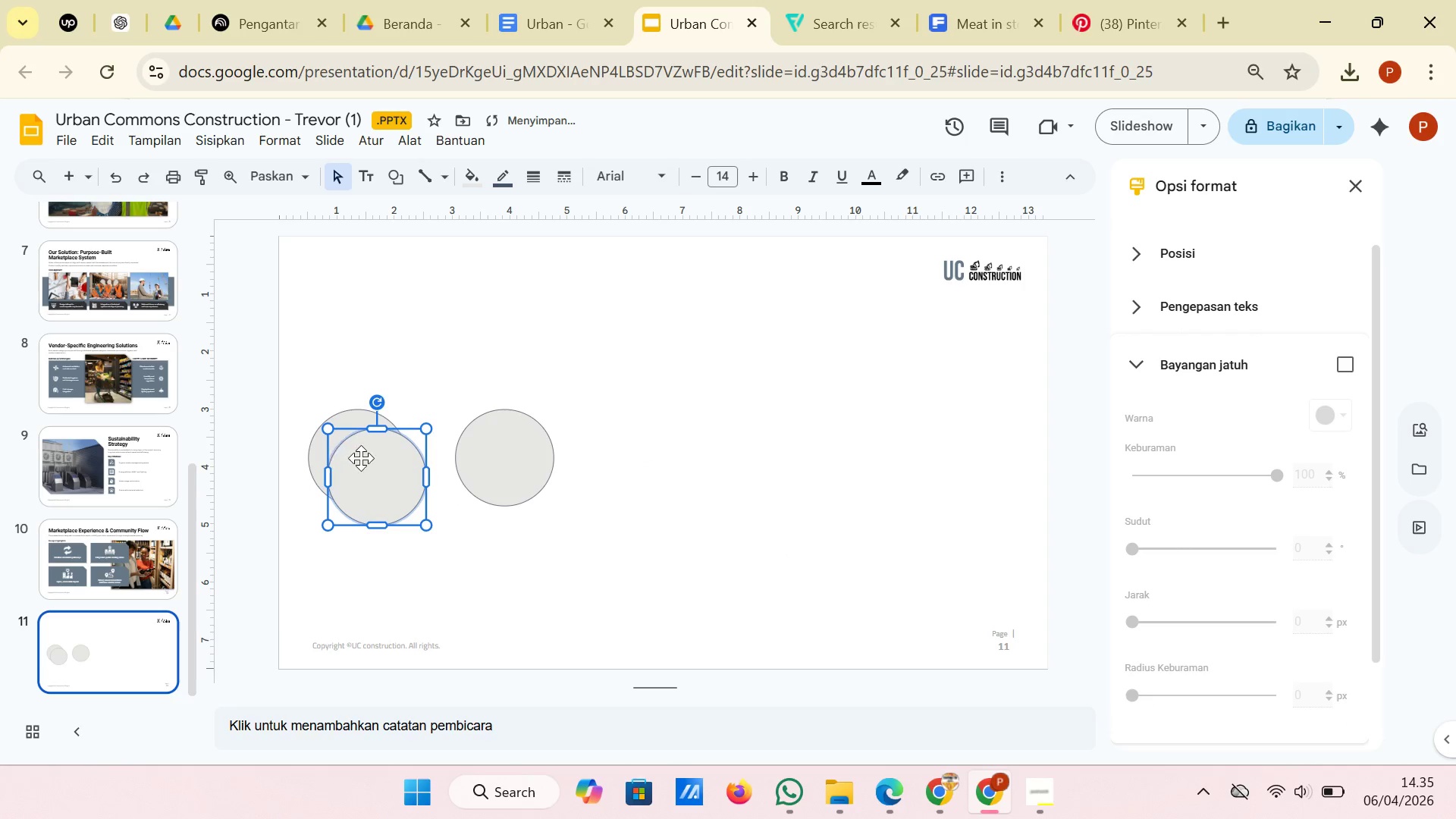 
left_click_drag(start_coordinate=[370, 464], to_coordinate=[682, 446])
 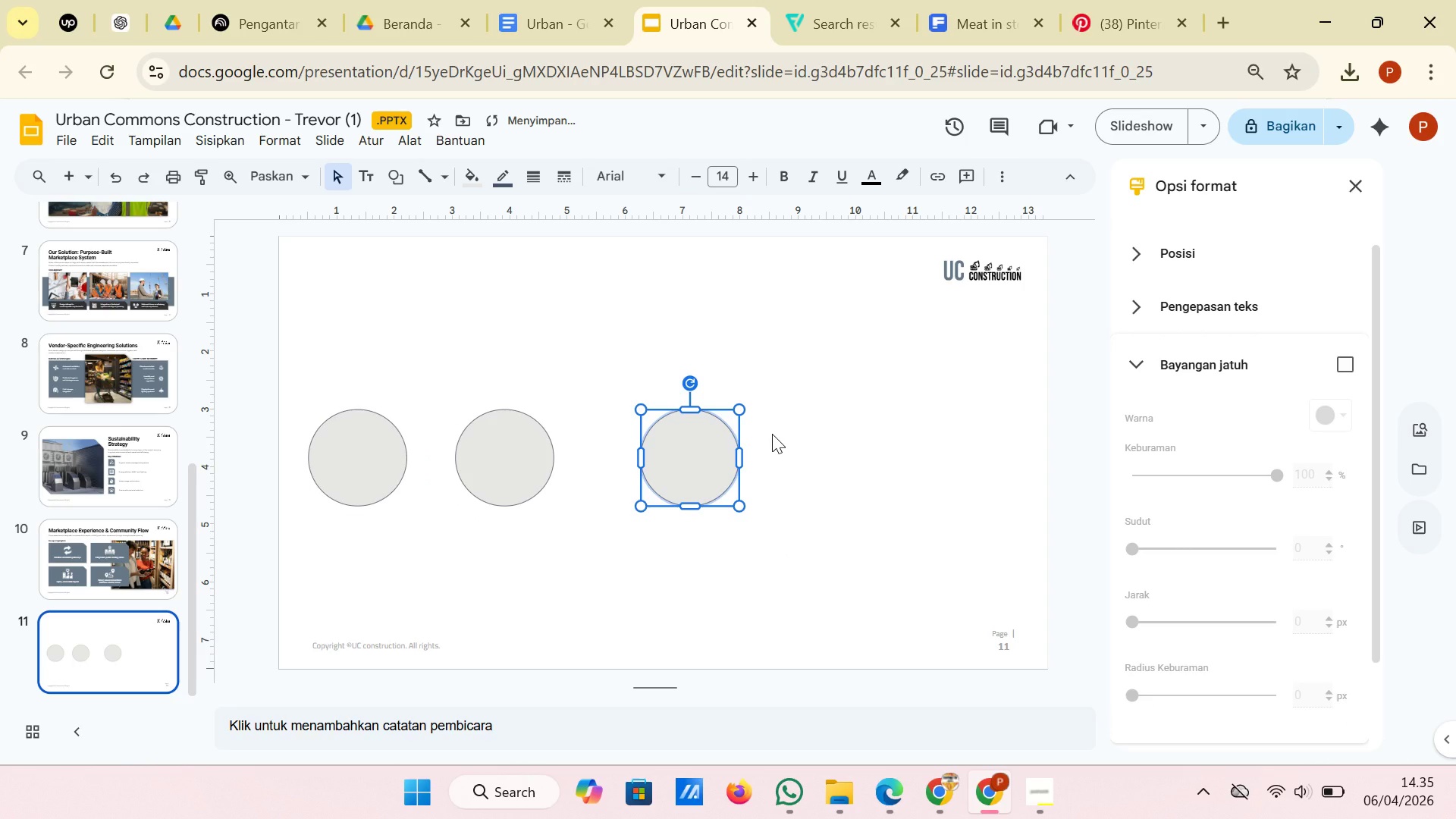 
right_click([772, 434])
 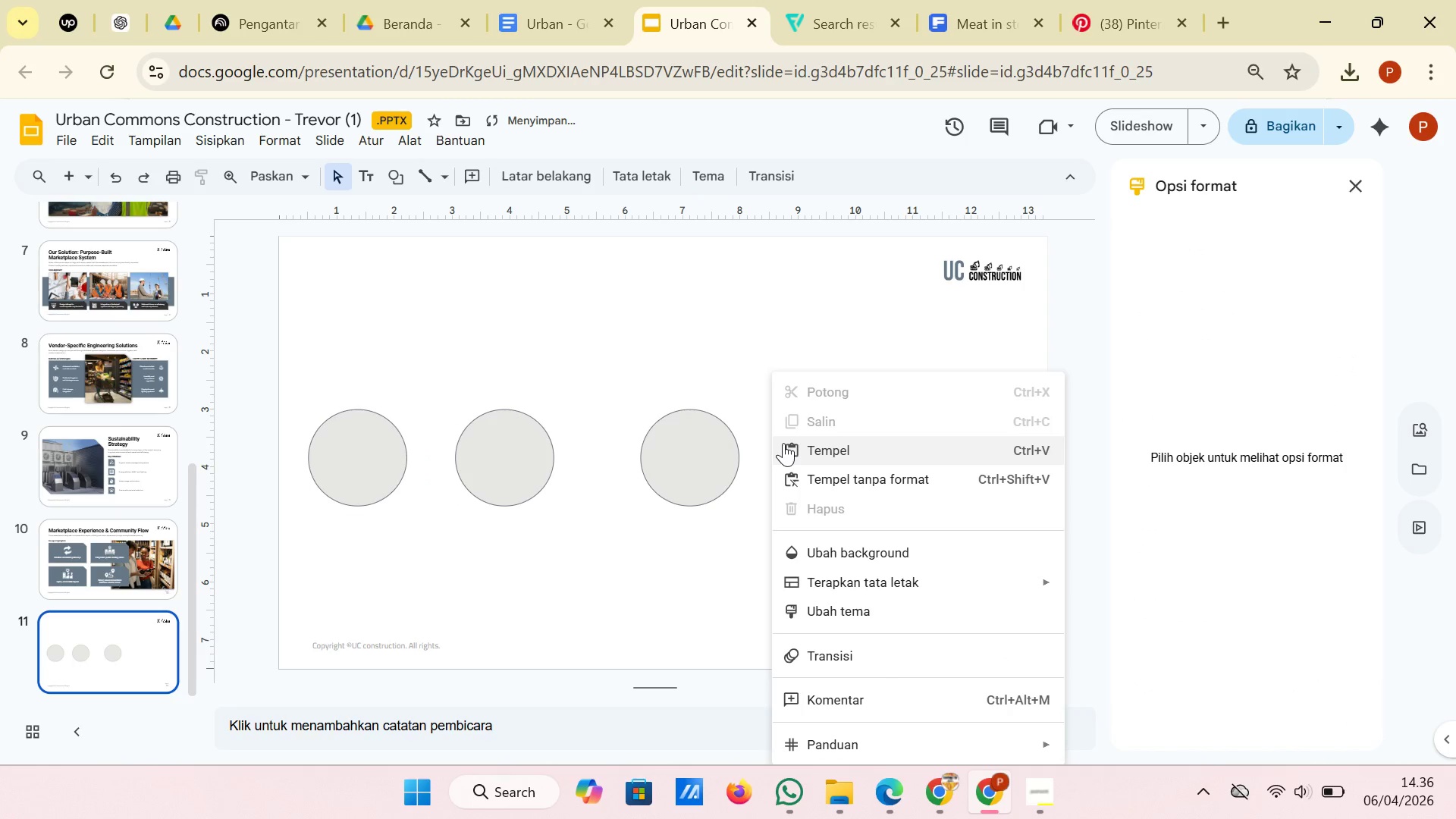 
left_click([787, 443])
 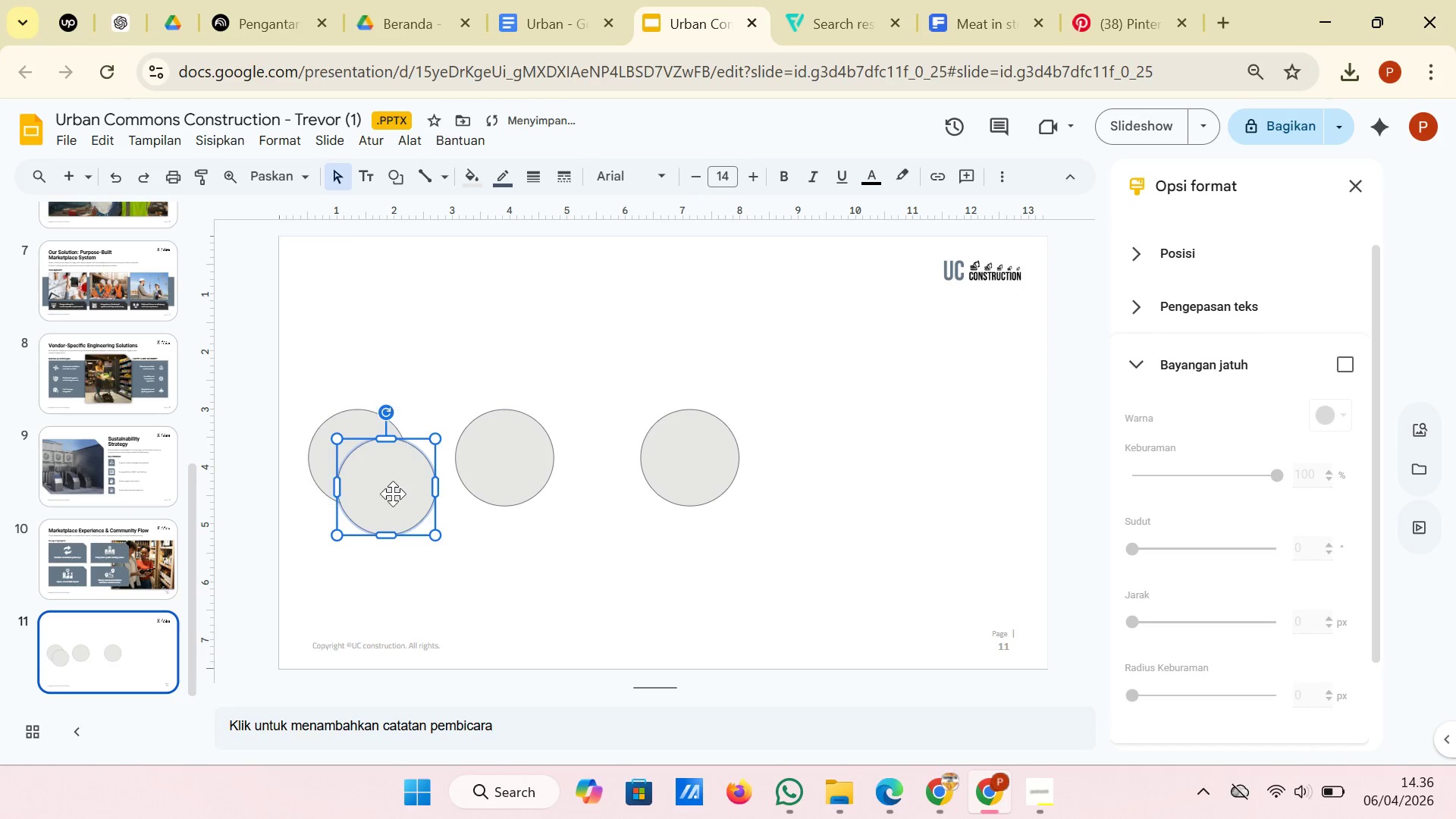 
left_click_drag(start_coordinate=[389, 494], to_coordinate=[883, 462])
 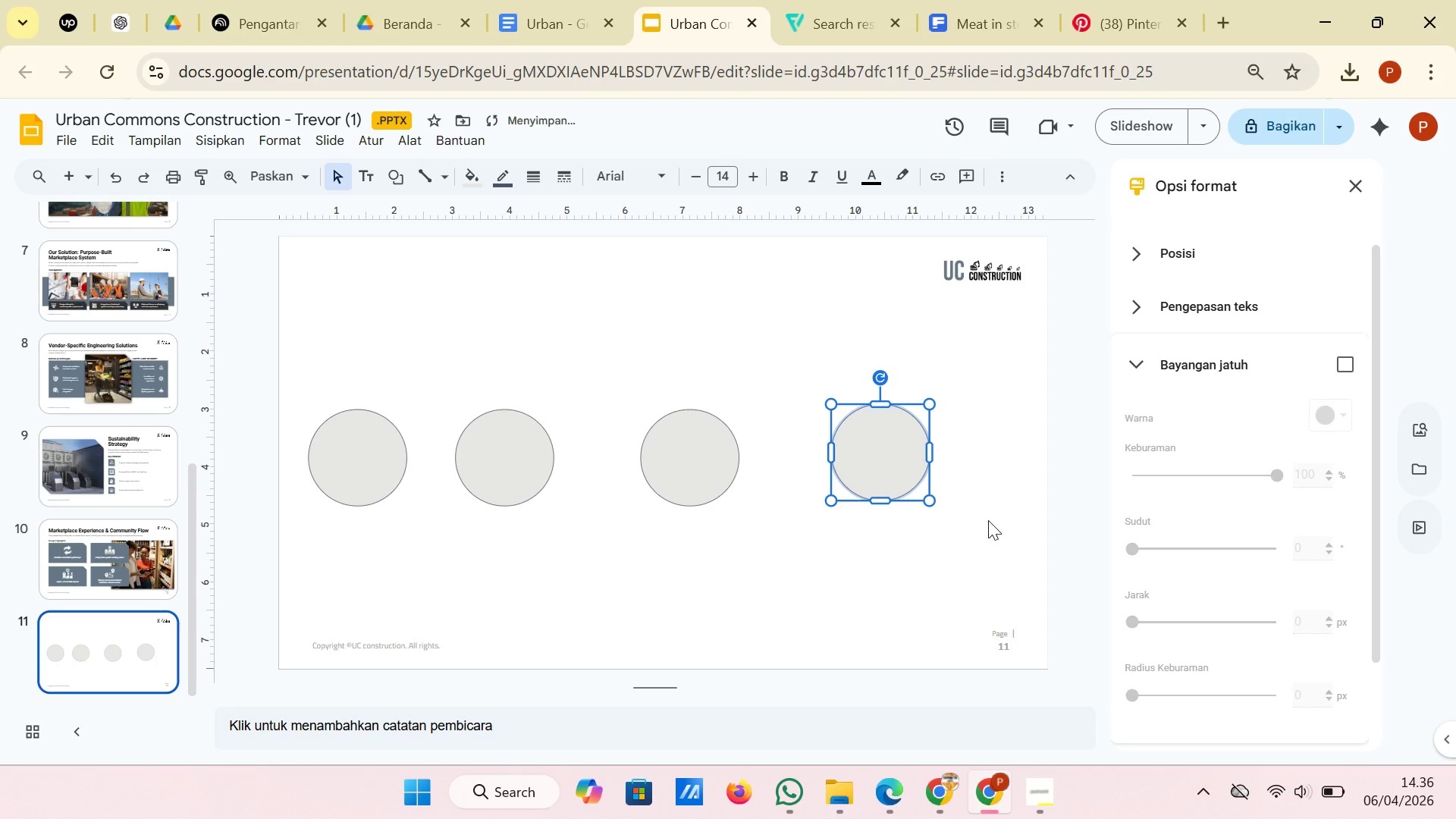 
left_click([988, 520])
 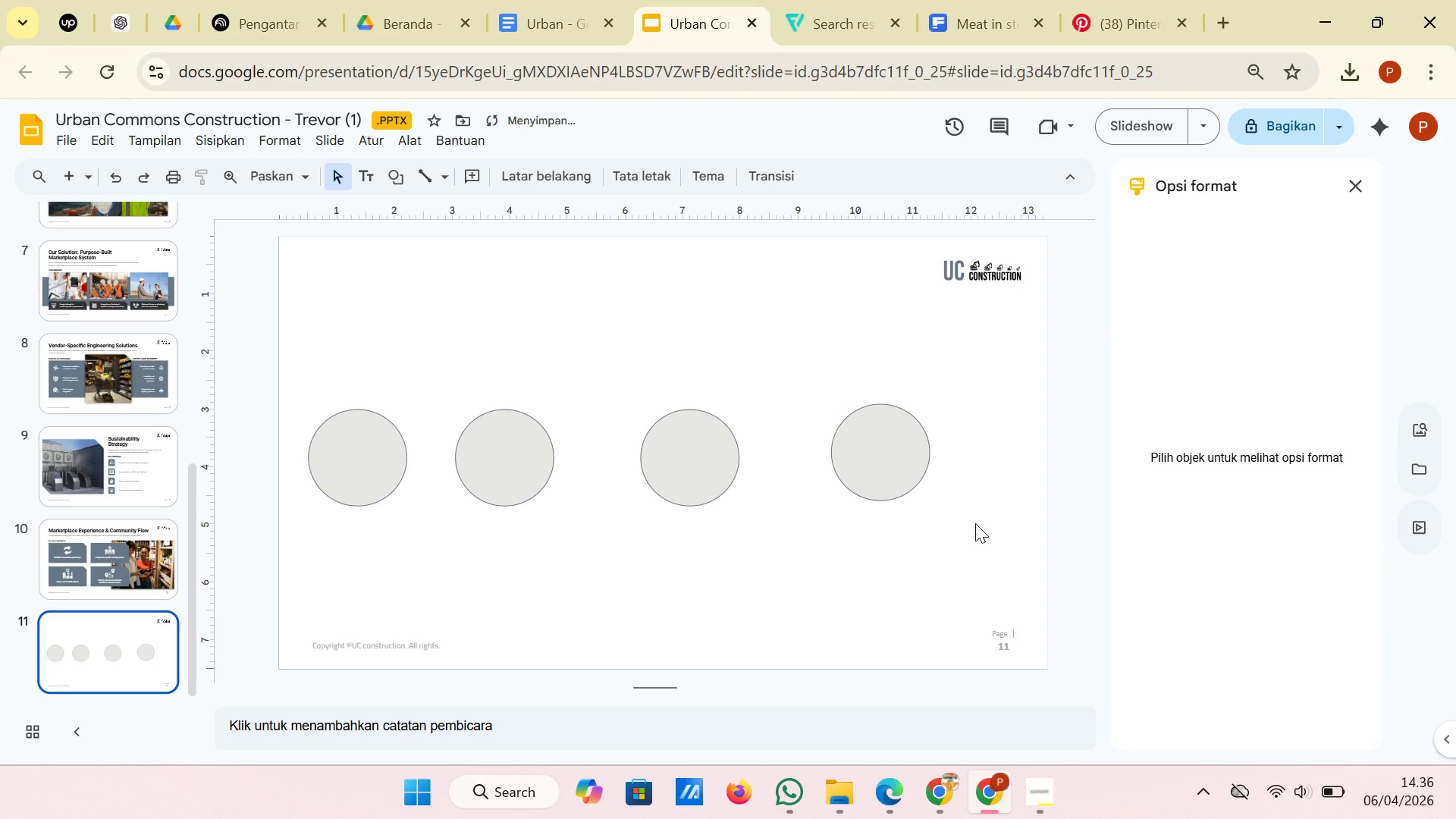 
left_click_drag(start_coordinate=[988, 523], to_coordinate=[312, 448])
 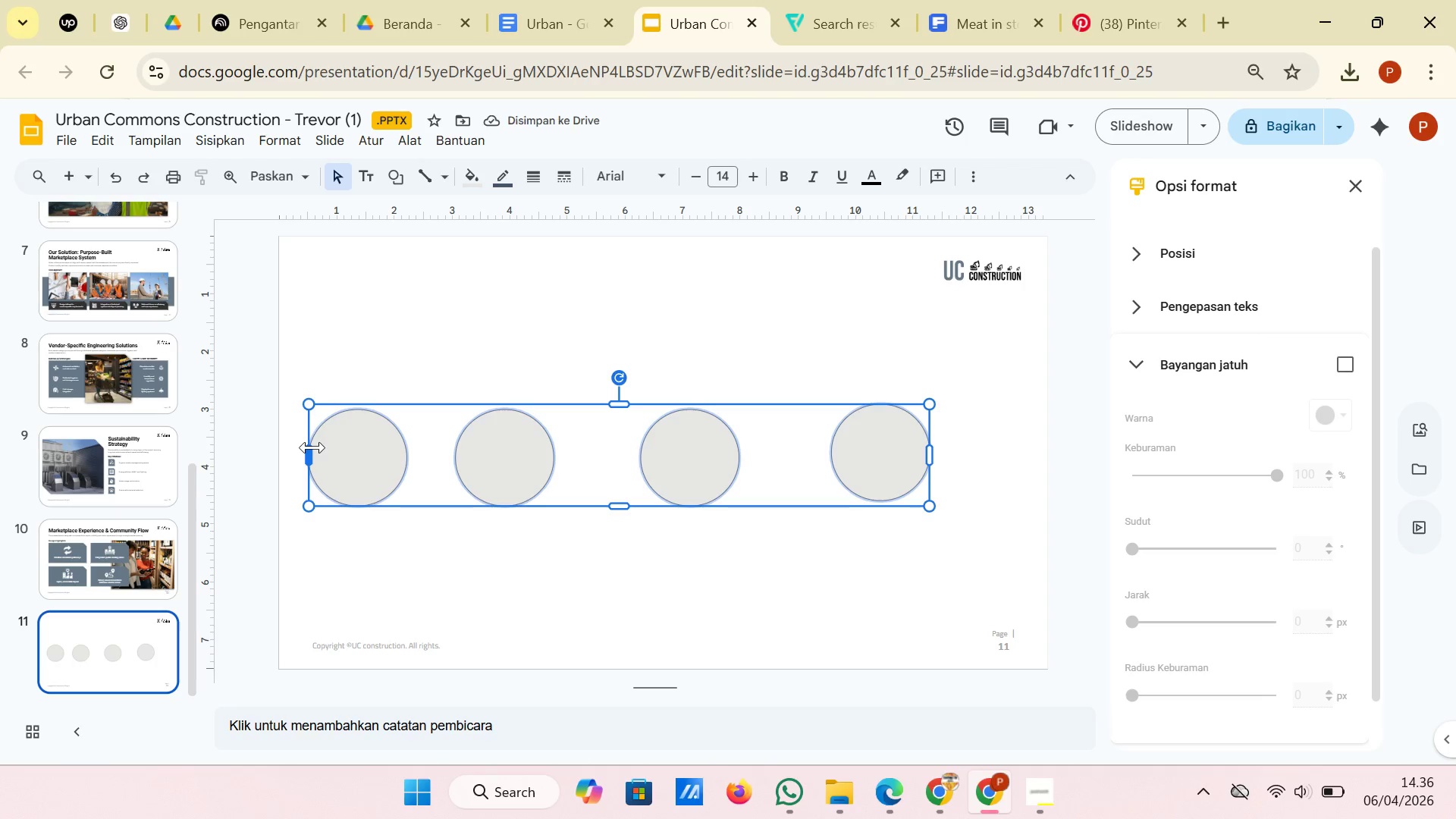 
right_click([312, 447])
 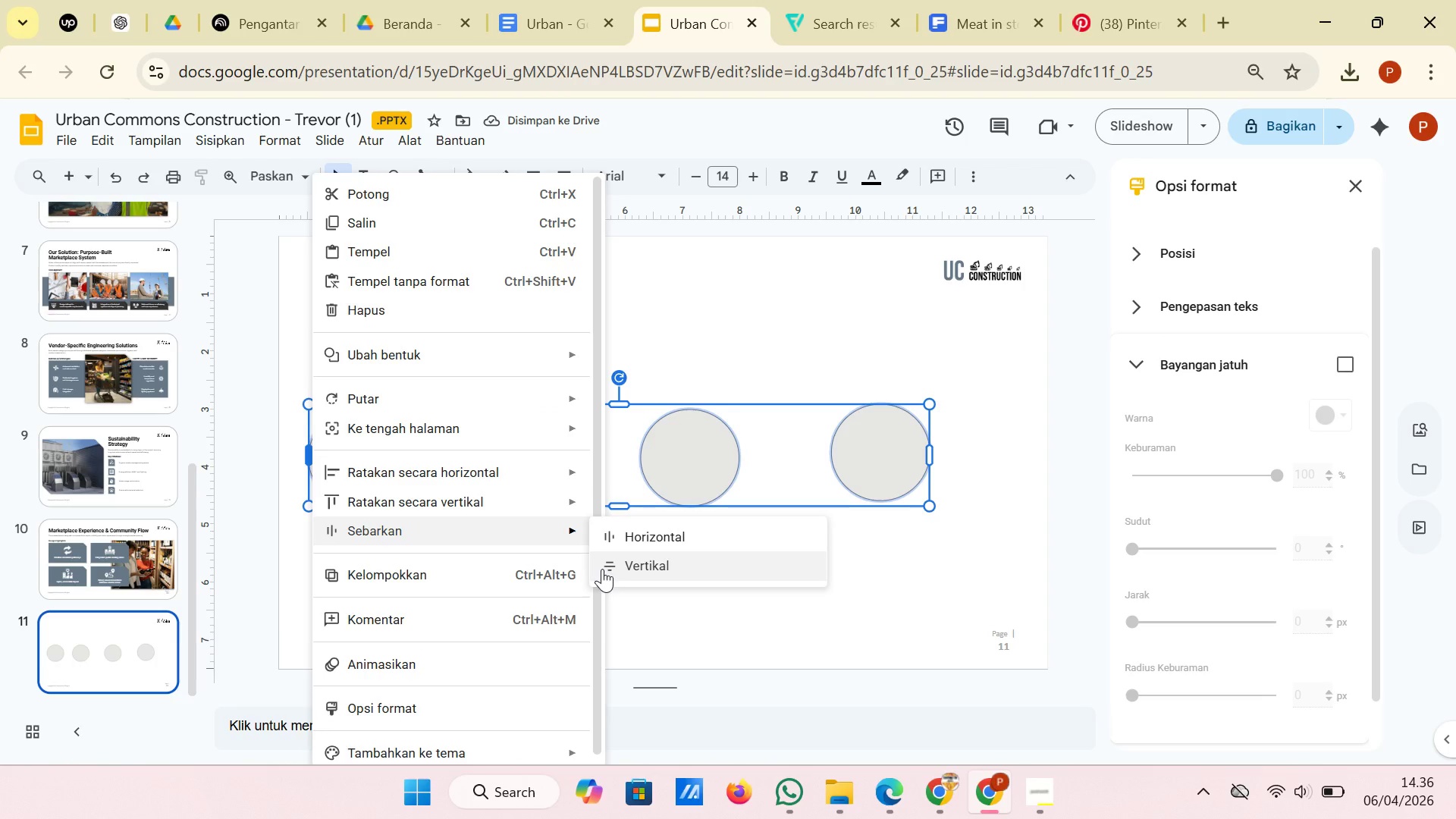 
left_click([601, 546])
 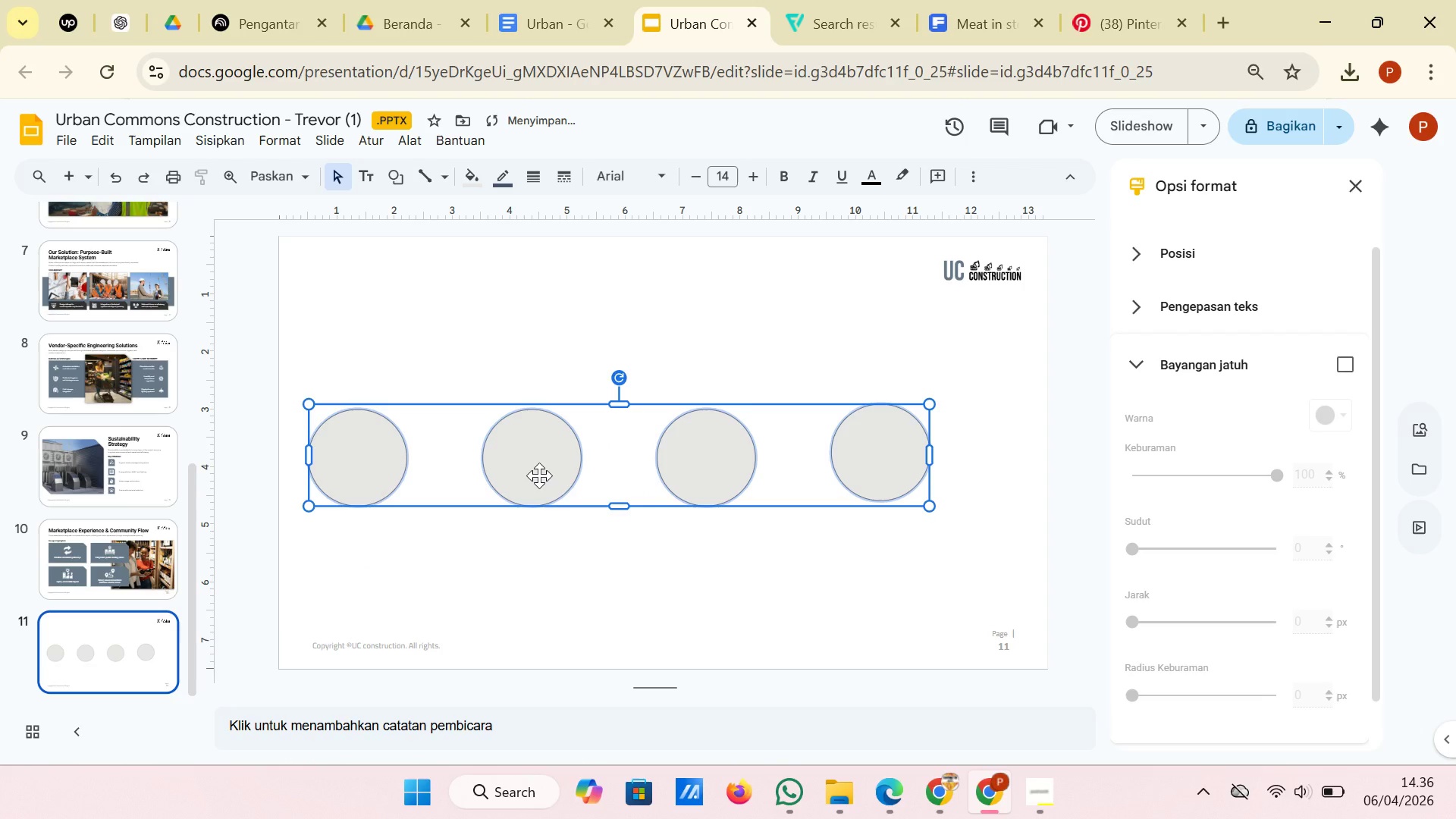 
right_click([539, 475])
 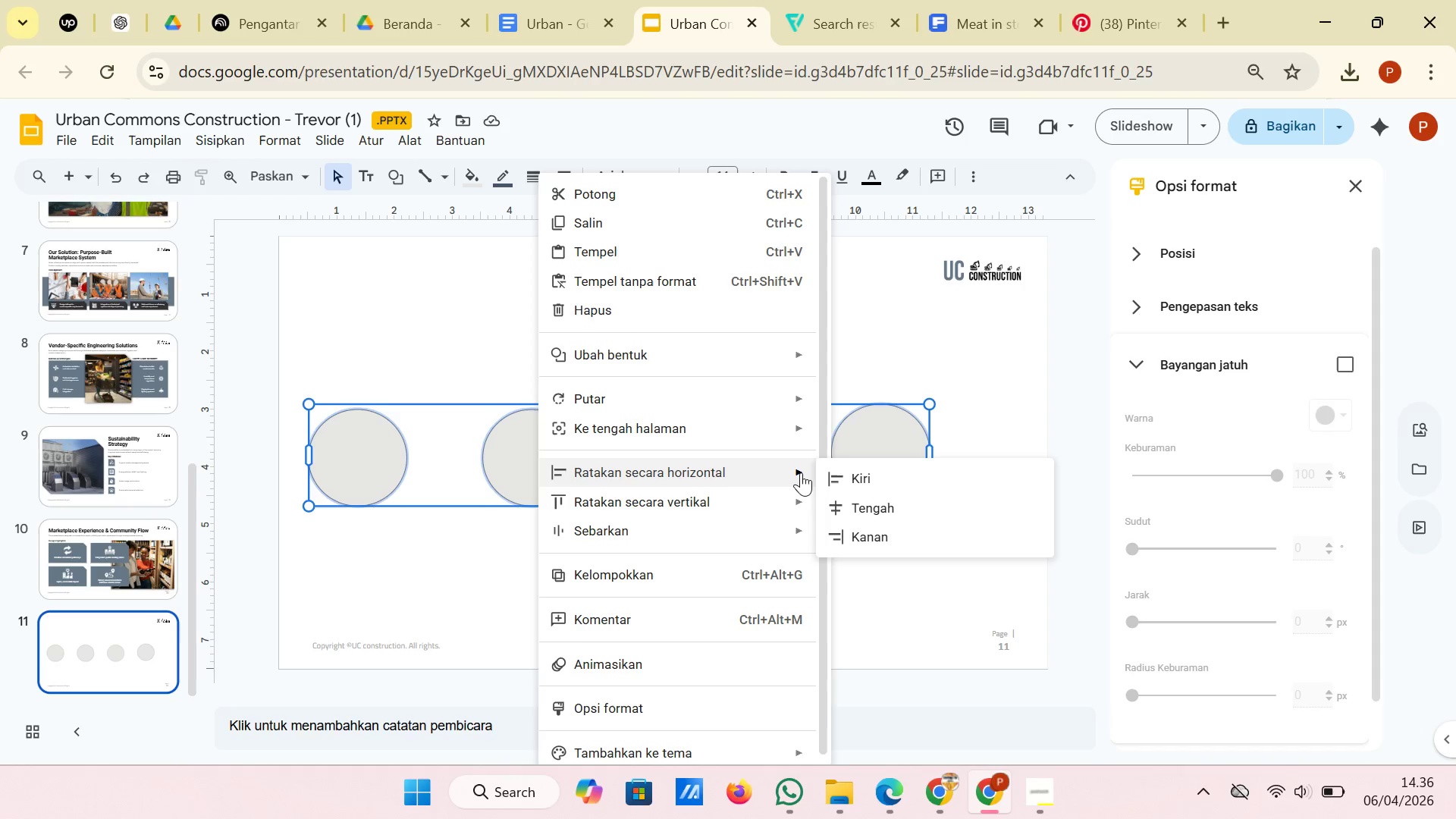 
wait(6.31)
 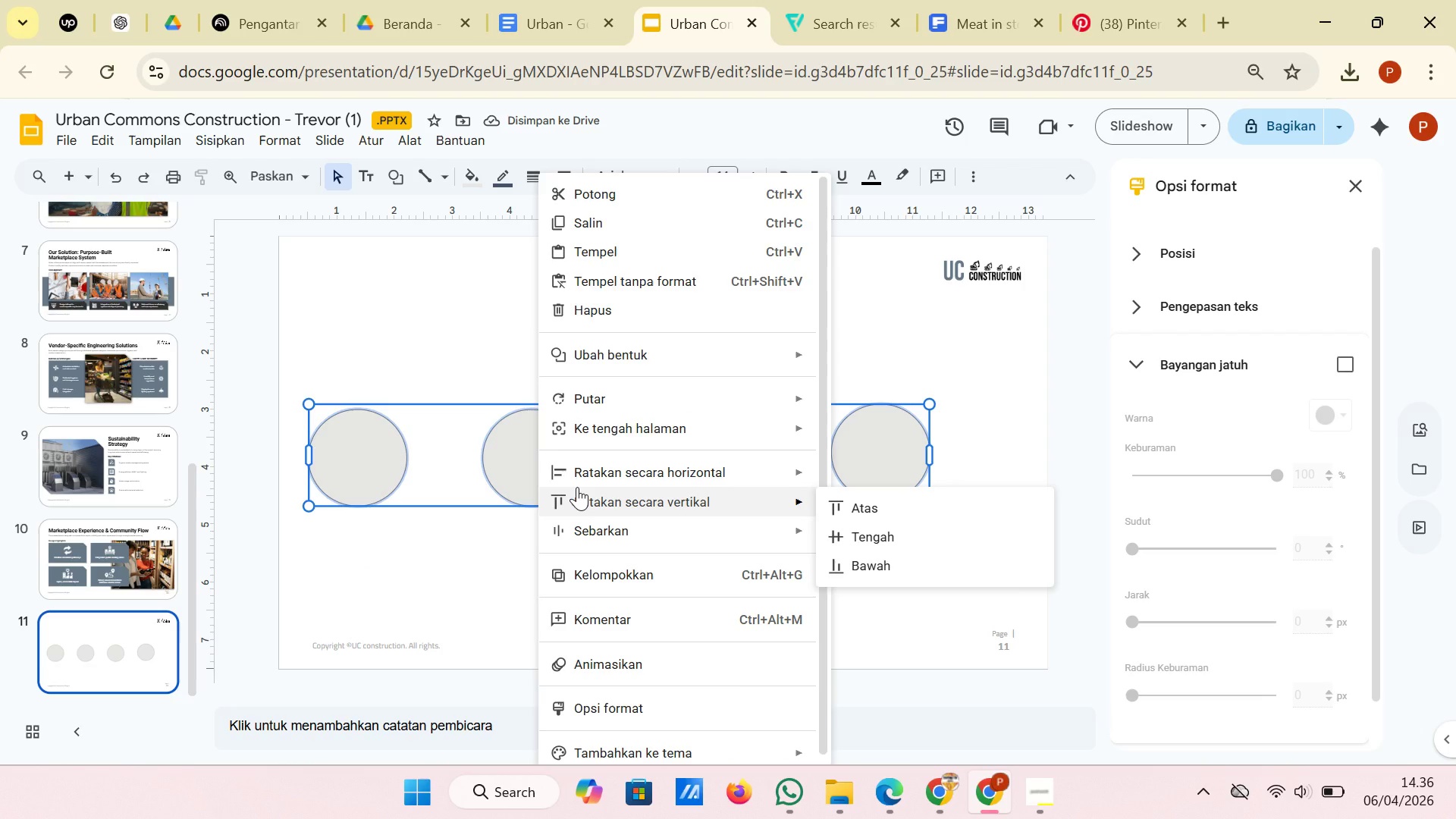 
left_click([833, 536])
 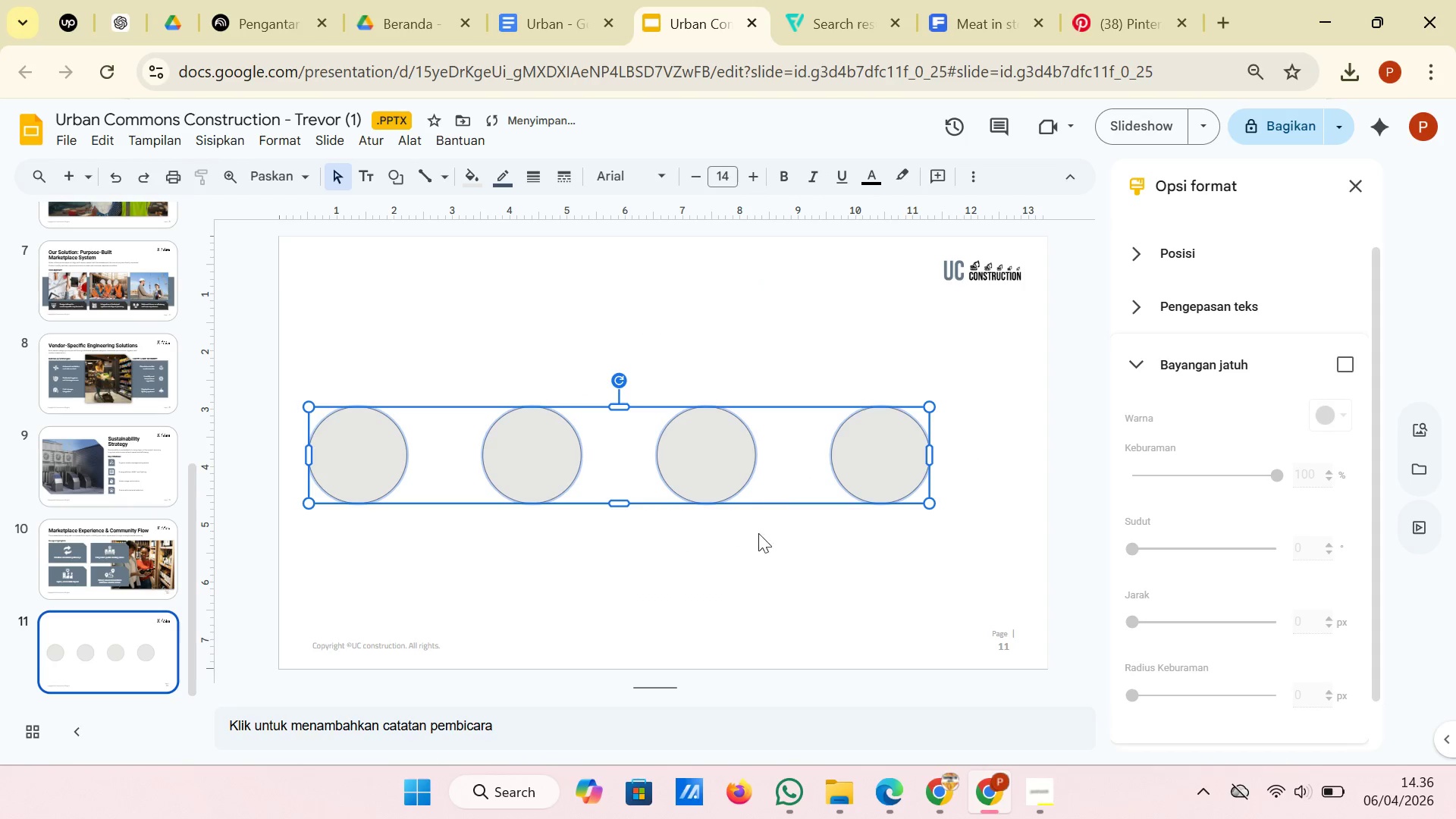 
left_click([756, 560])
 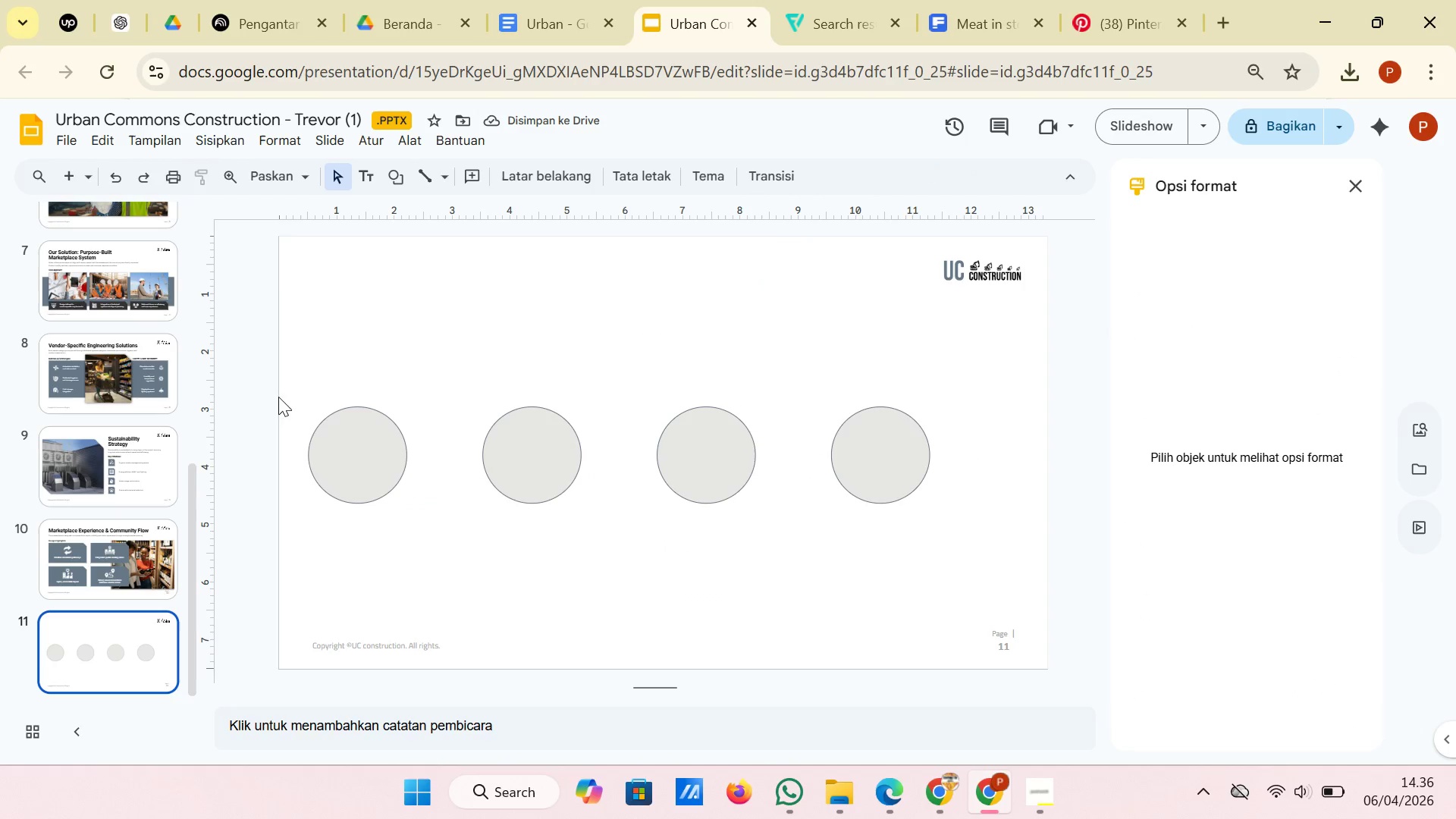 
left_click_drag(start_coordinate=[297, 412], to_coordinate=[1000, 463])
 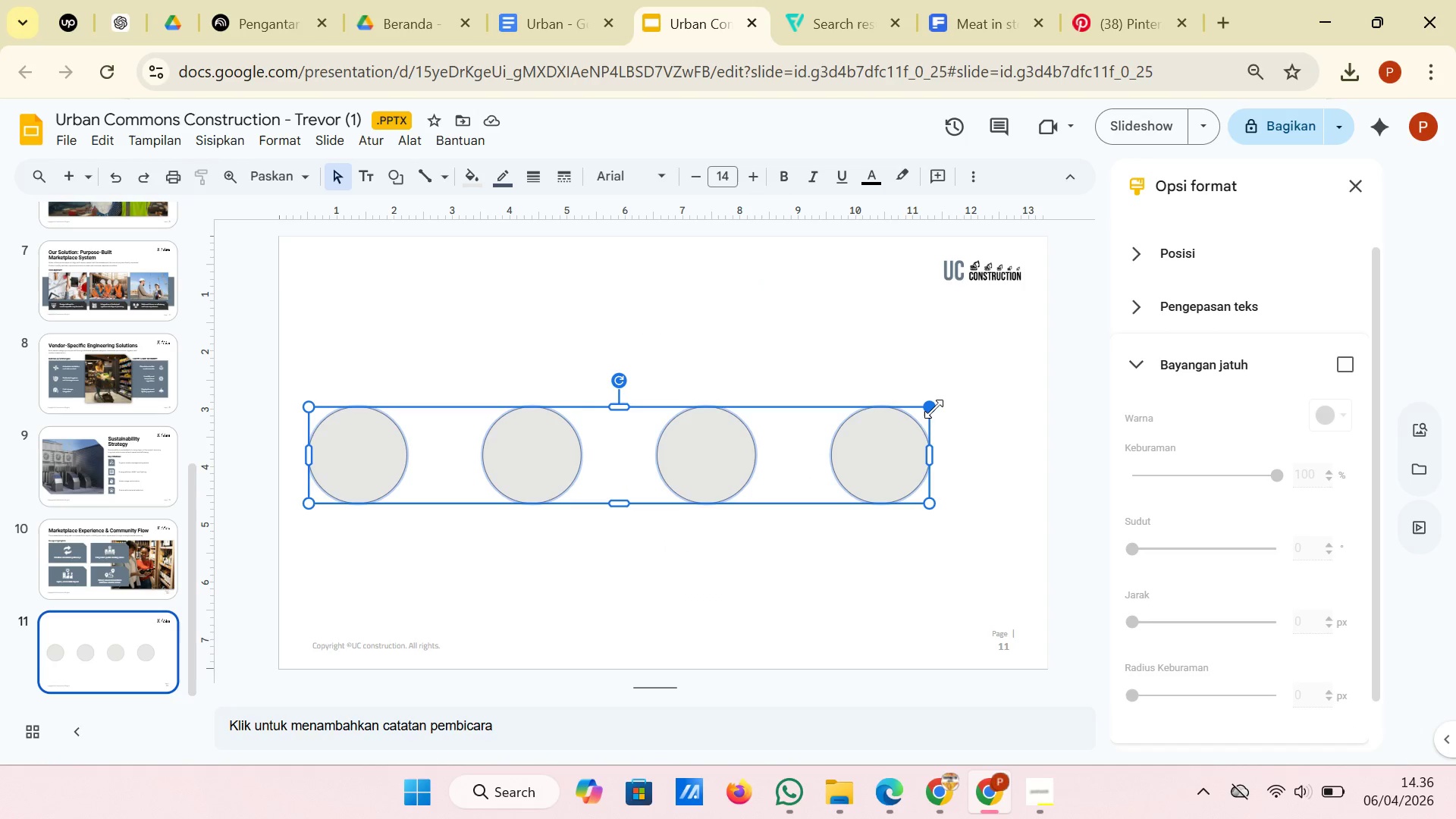 
left_click_drag(start_coordinate=[933, 409], to_coordinate=[869, 455])
 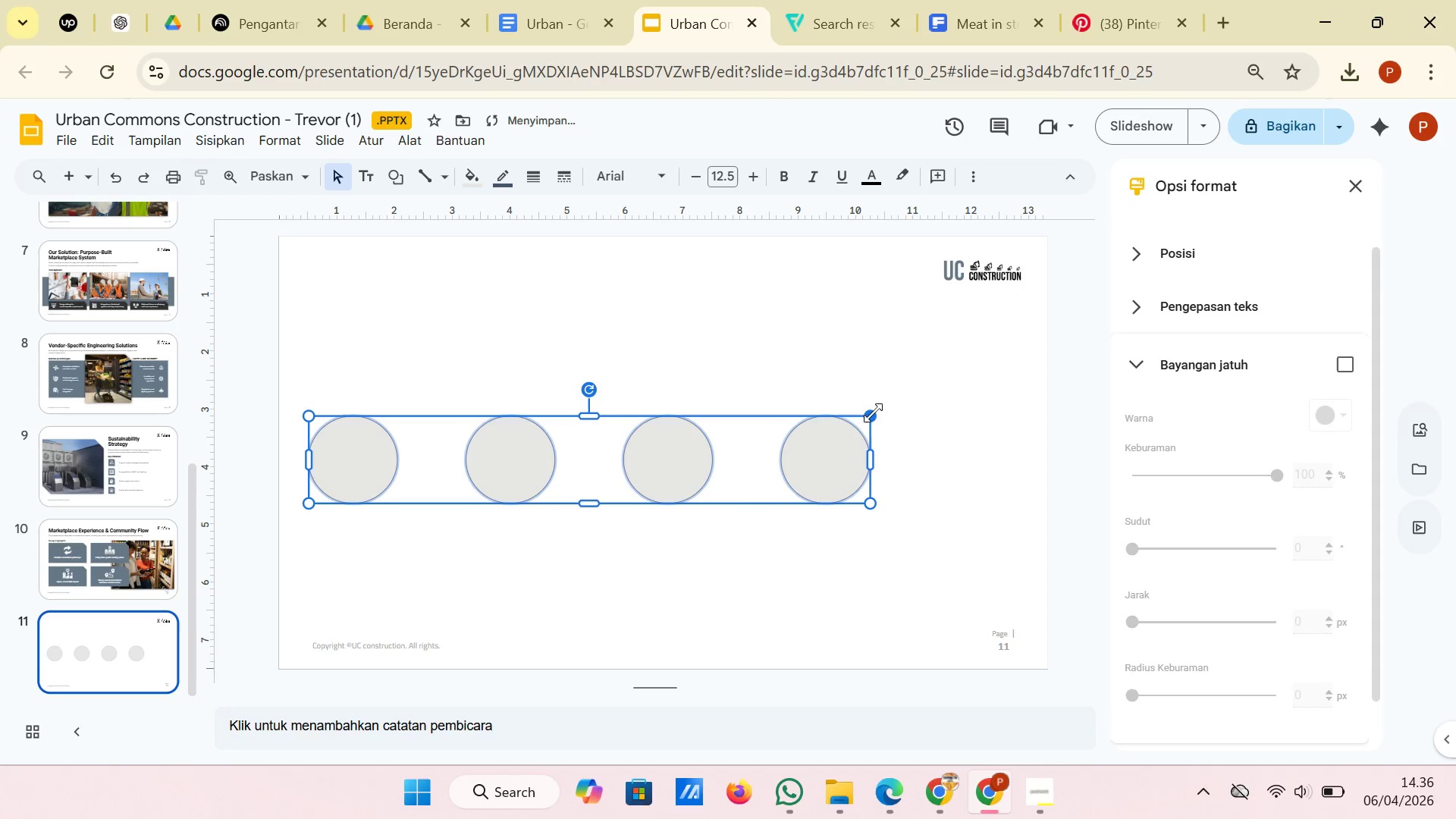 
left_click_drag(start_coordinate=[871, 410], to_coordinate=[803, 479])
 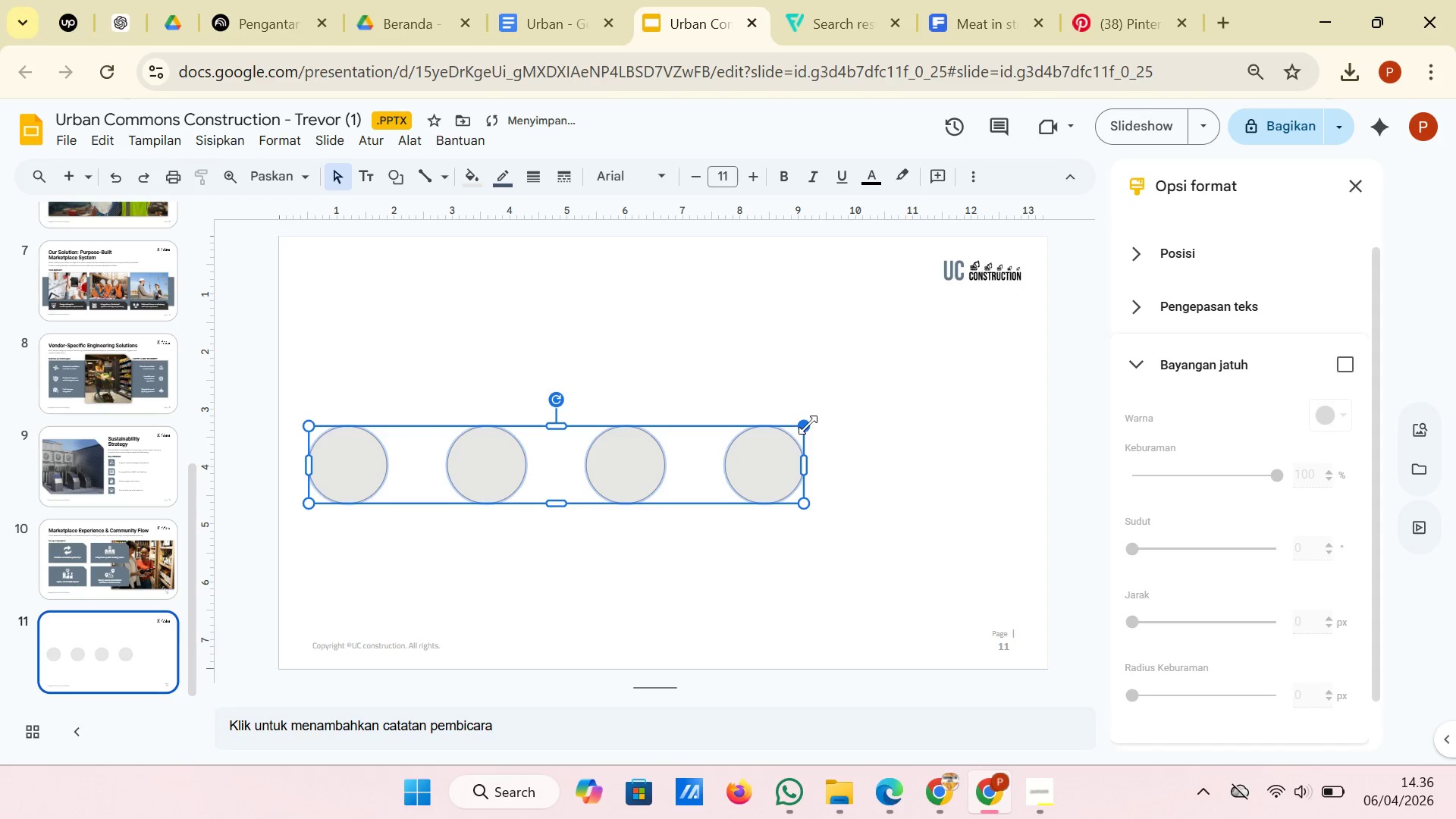 
left_click_drag(start_coordinate=[808, 424], to_coordinate=[763, 471])
 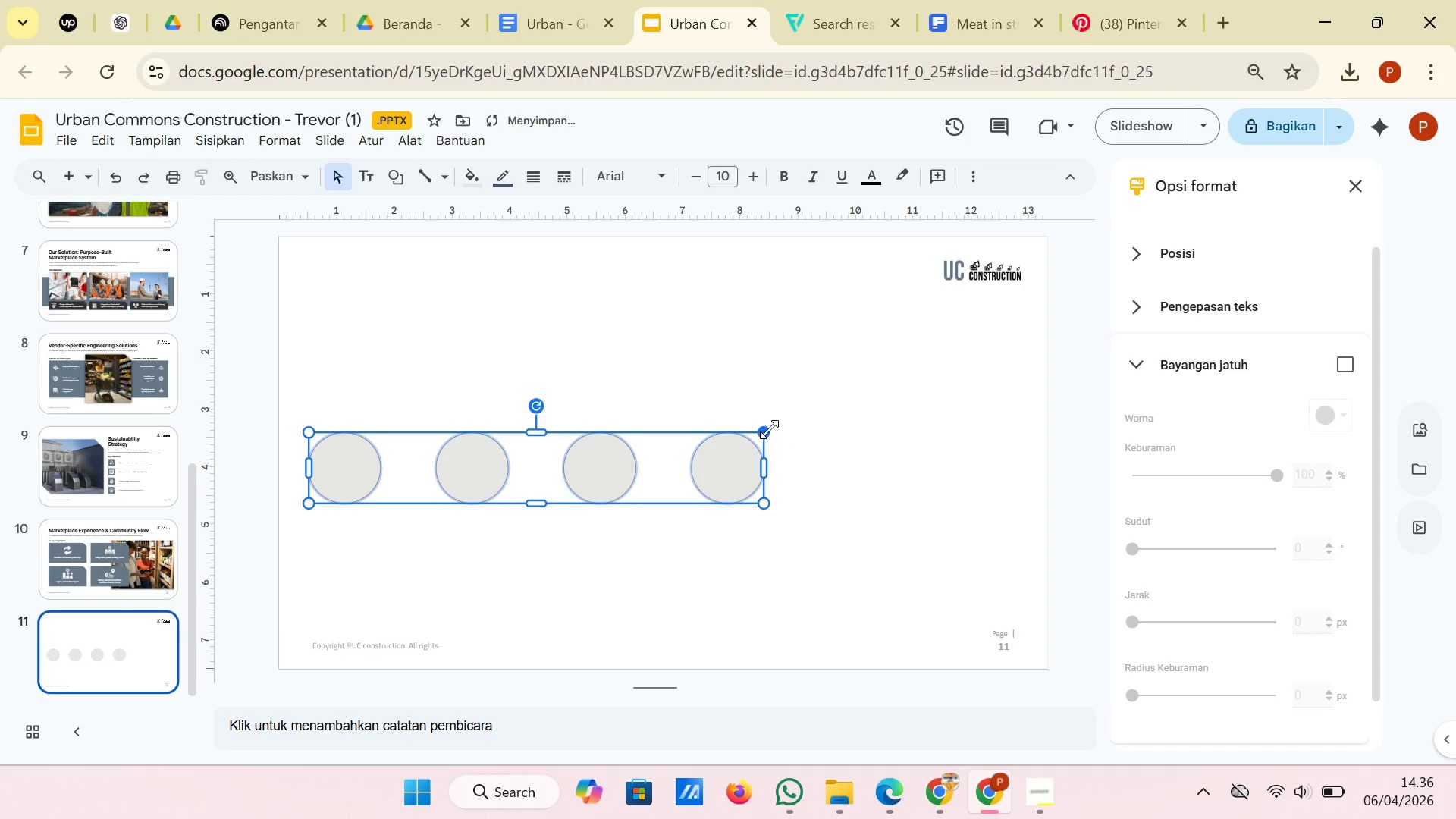 
left_click_drag(start_coordinate=[769, 429], to_coordinate=[744, 467])
 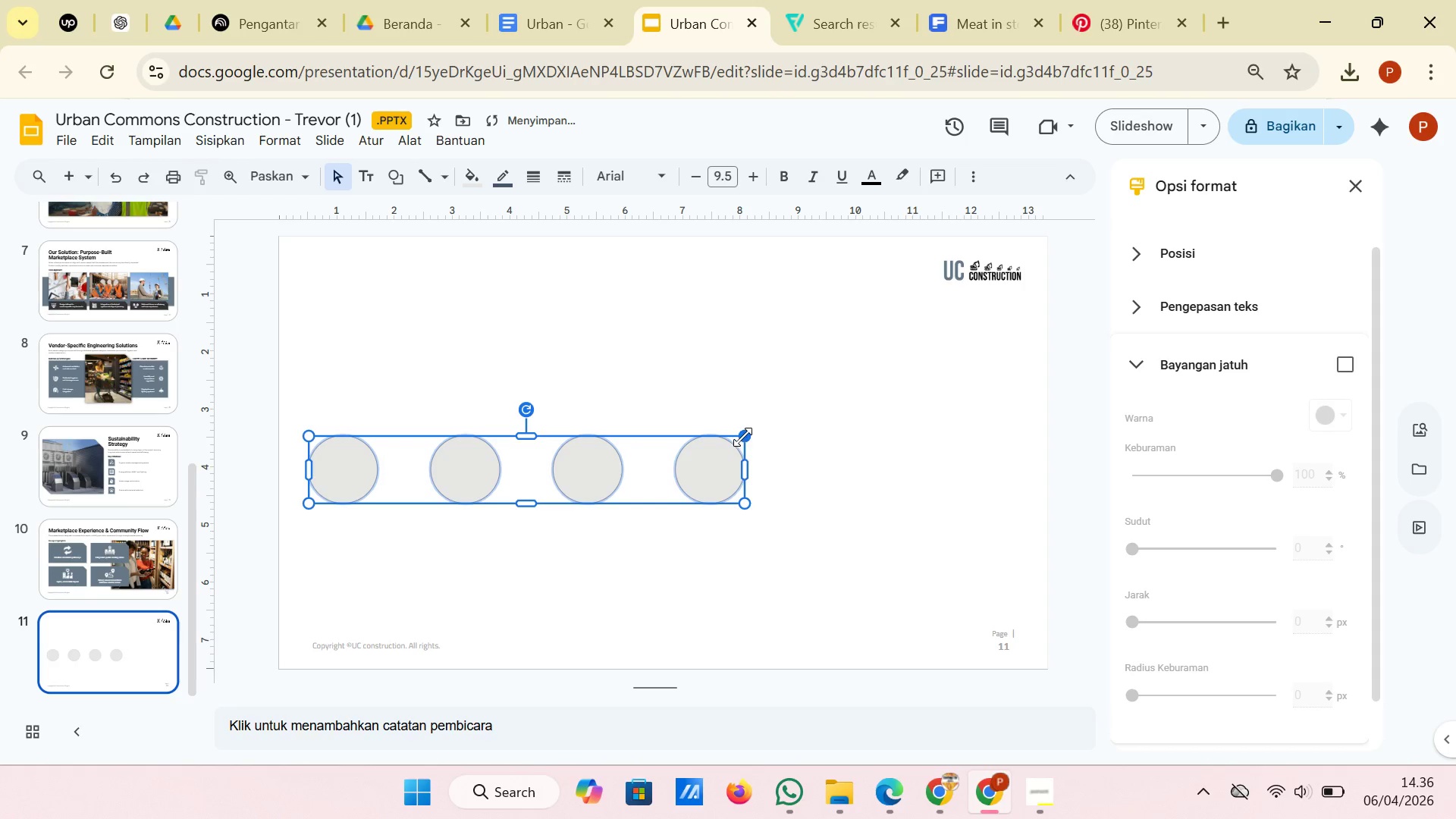 
left_click_drag(start_coordinate=[742, 437], to_coordinate=[691, 494])
 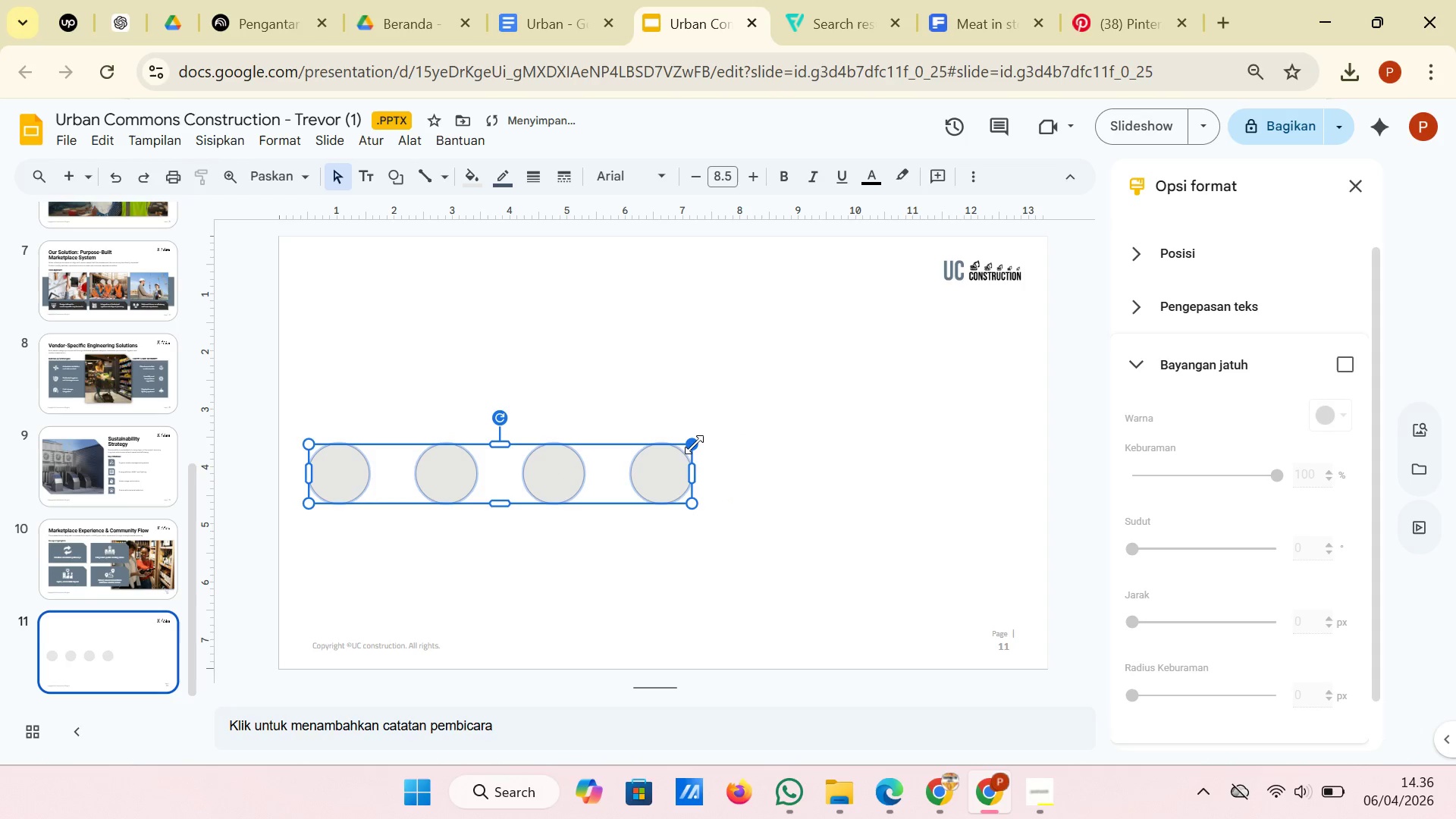 
left_click_drag(start_coordinate=[694, 444], to_coordinate=[562, 491])
 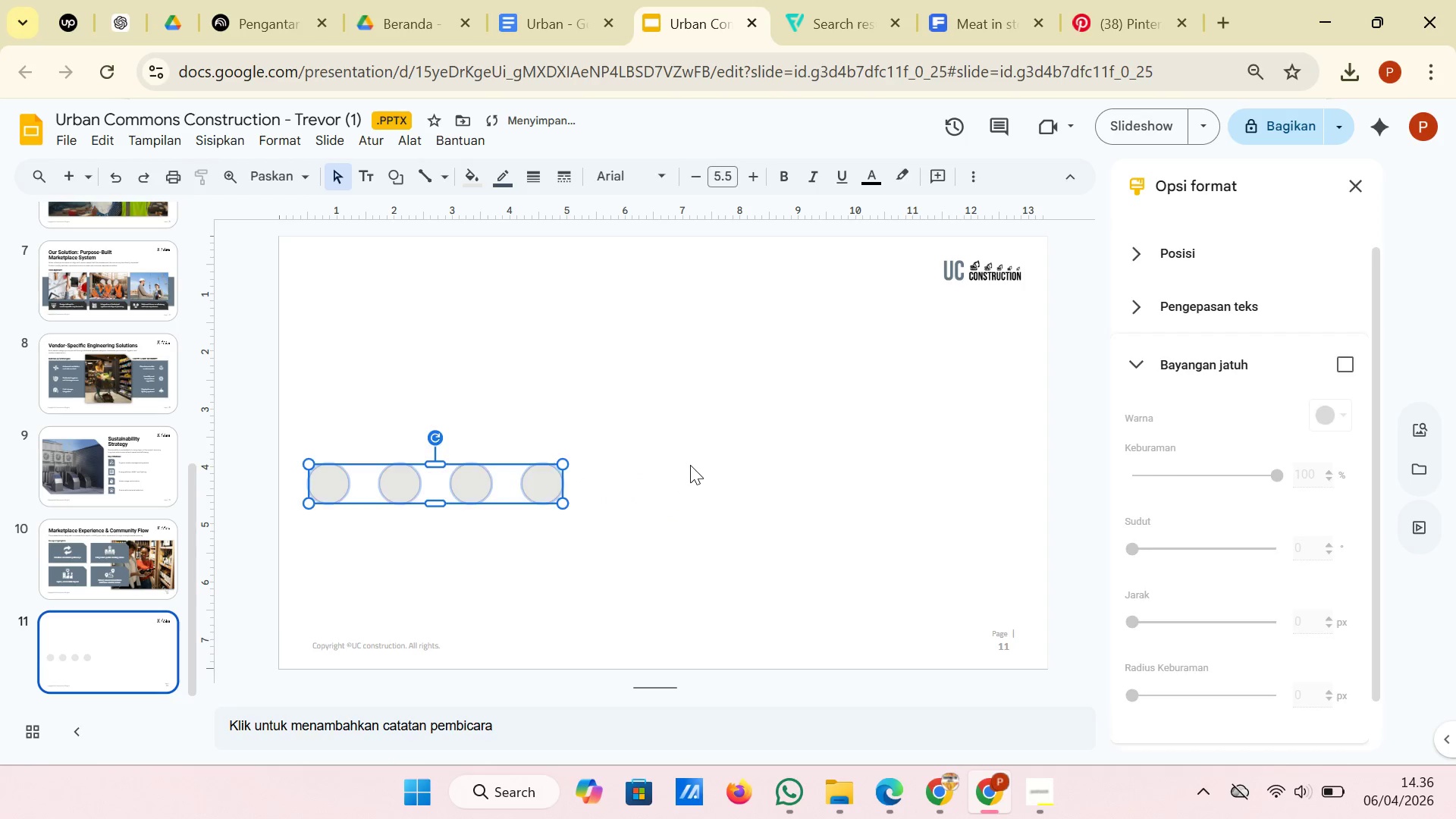 
left_click([690, 465])
 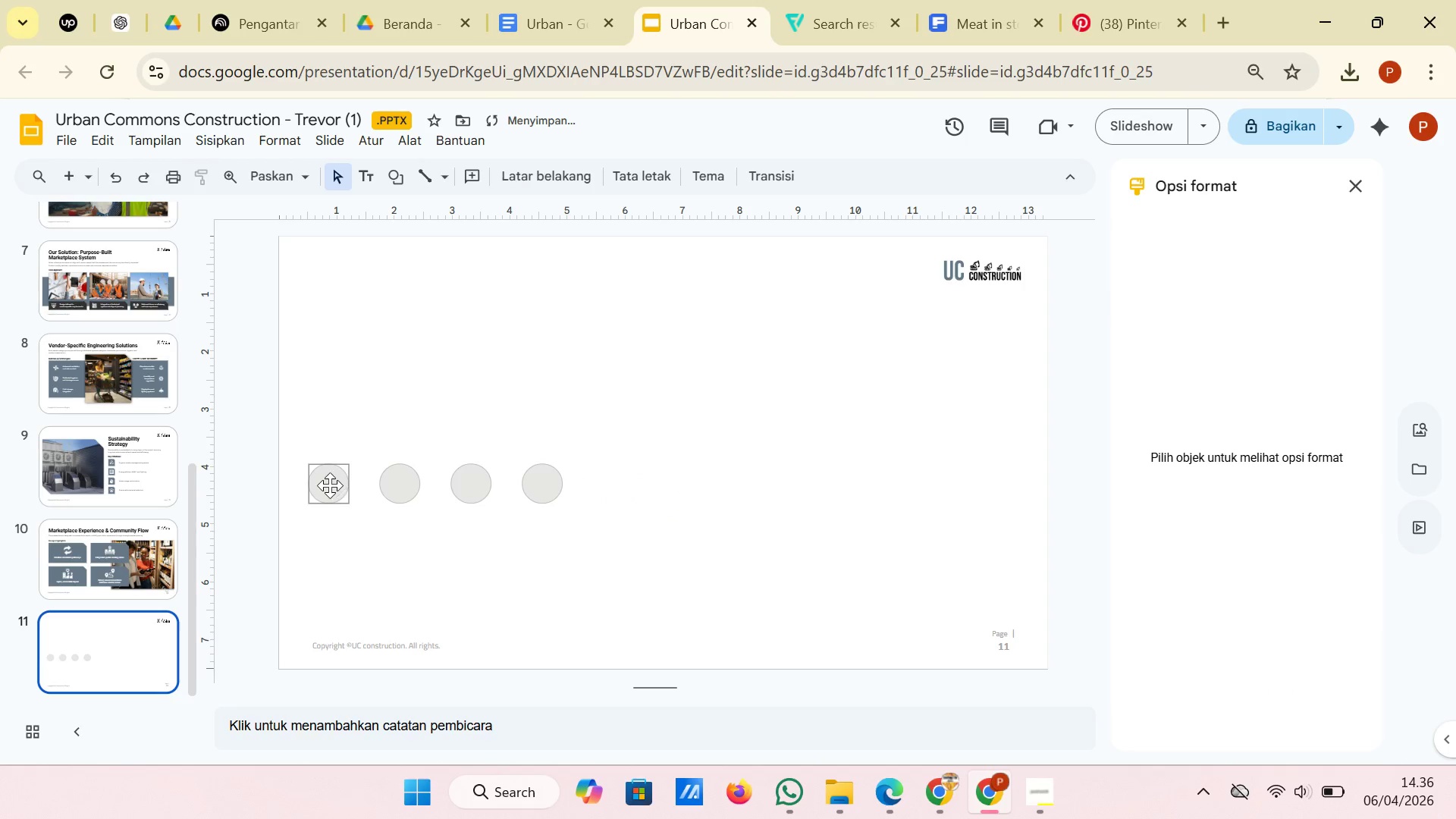 
left_click([328, 485])
 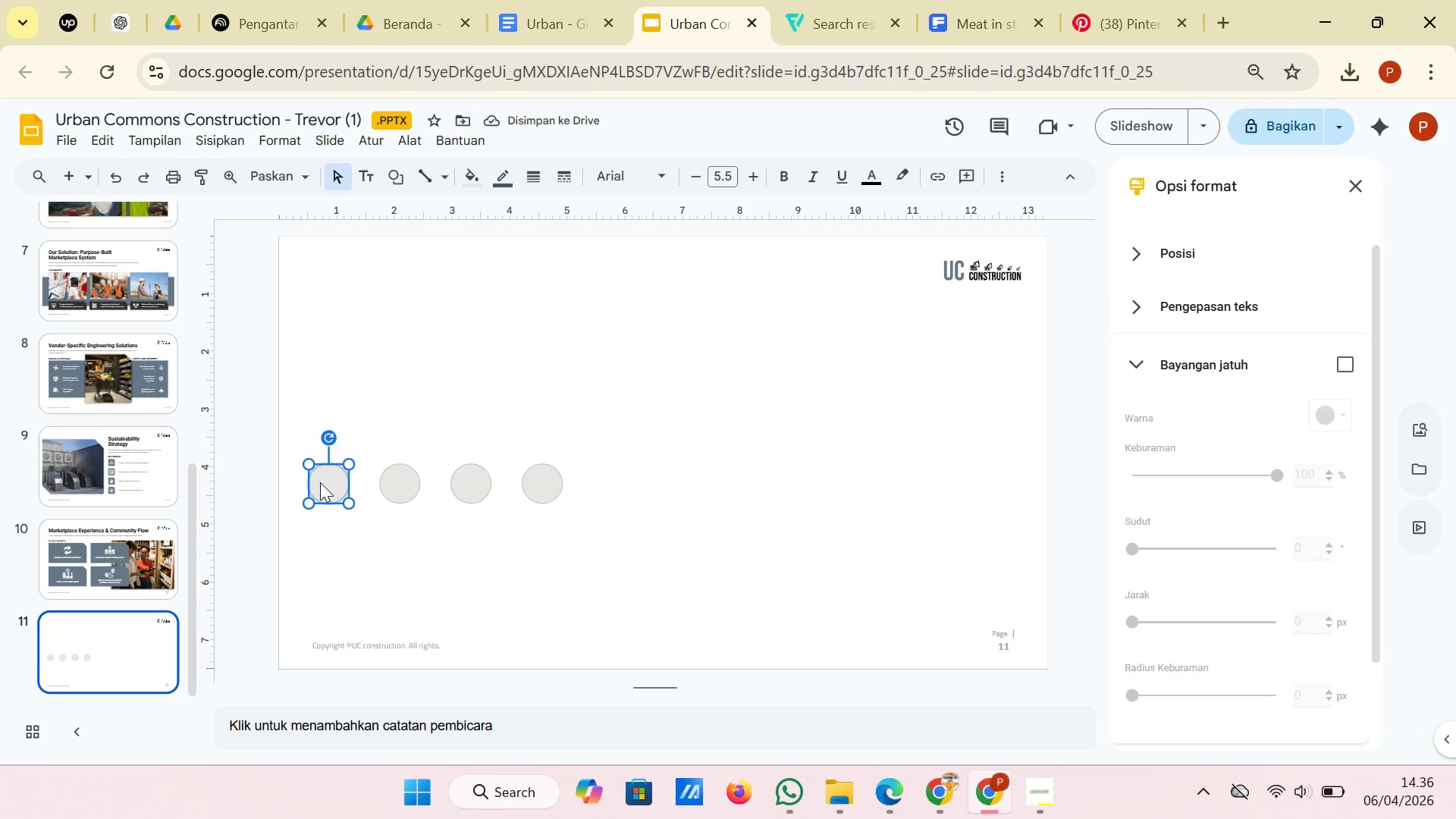 
left_click([320, 482])
 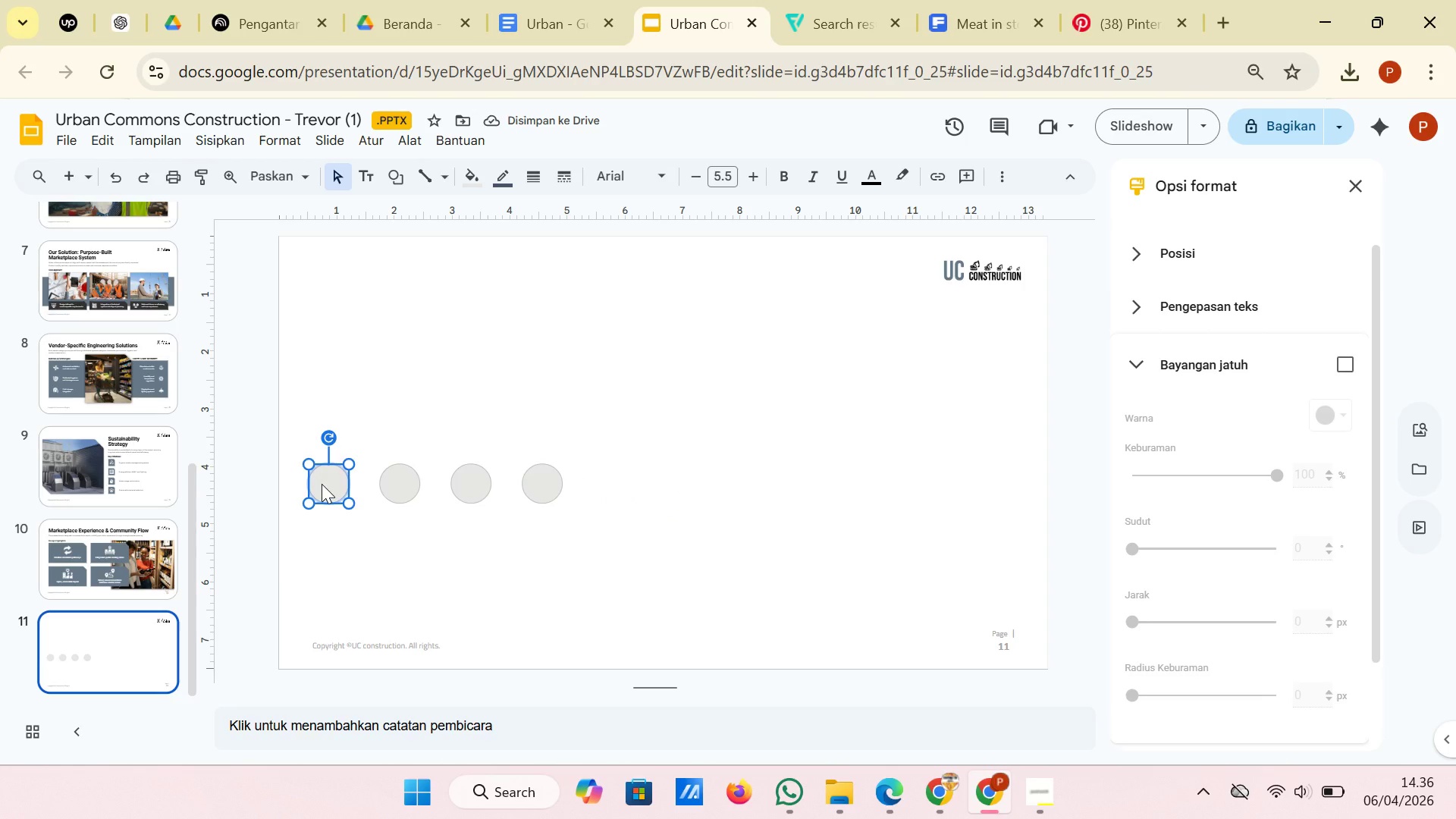 
left_click_drag(start_coordinate=[322, 484], to_coordinate=[695, 484])
 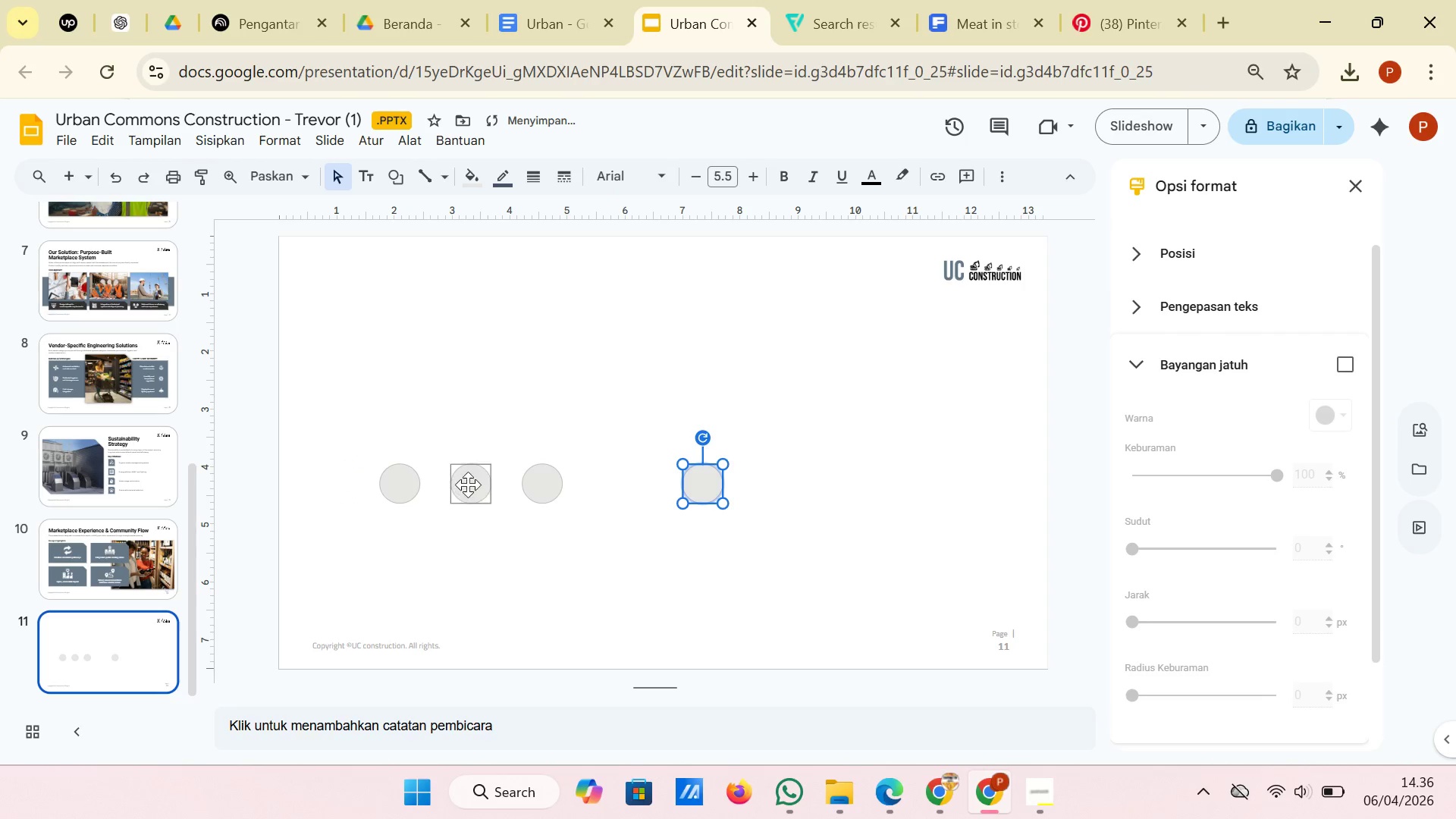 
left_click([468, 485])
 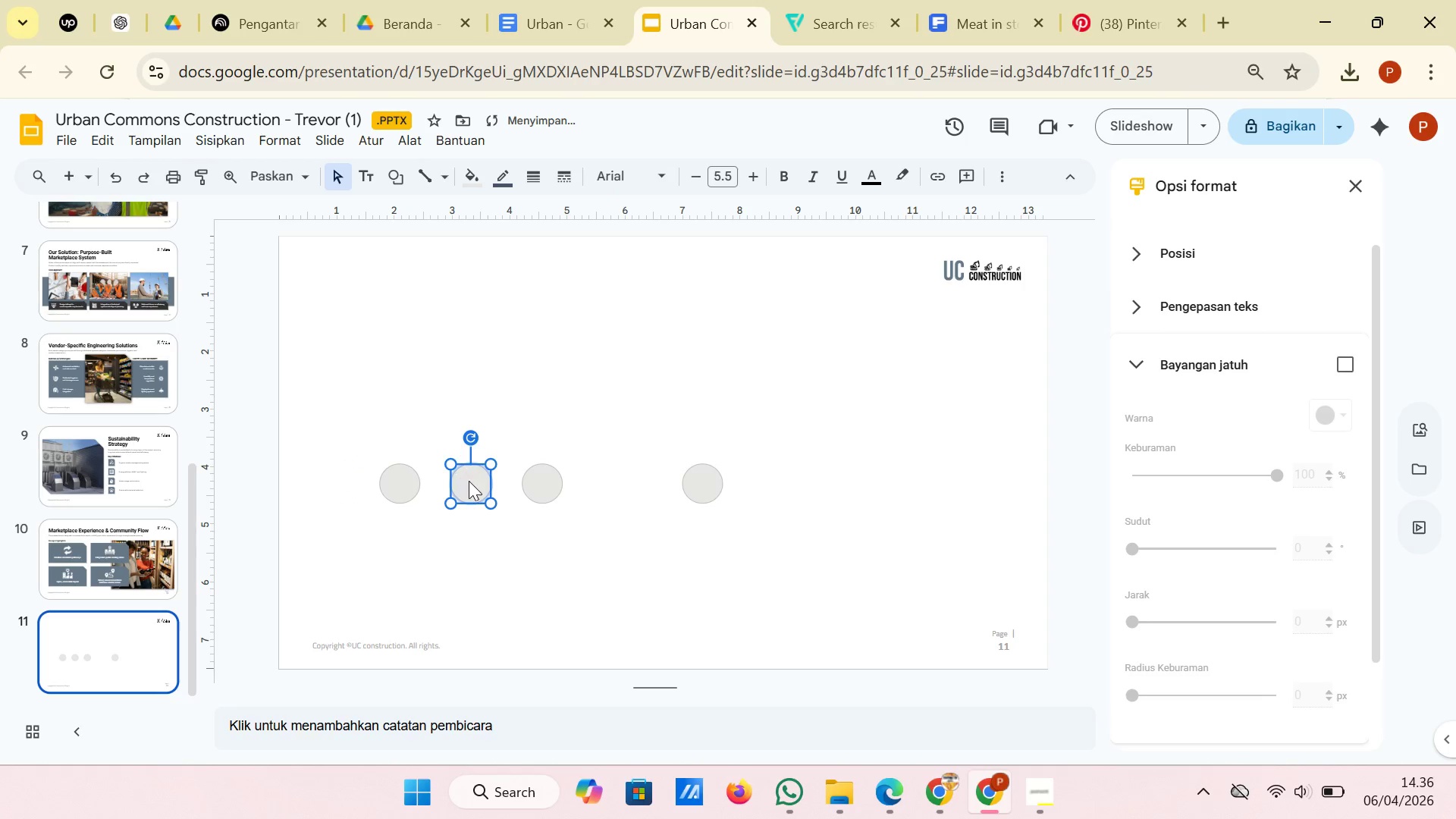 
left_click_drag(start_coordinate=[469, 481], to_coordinate=[901, 480])
 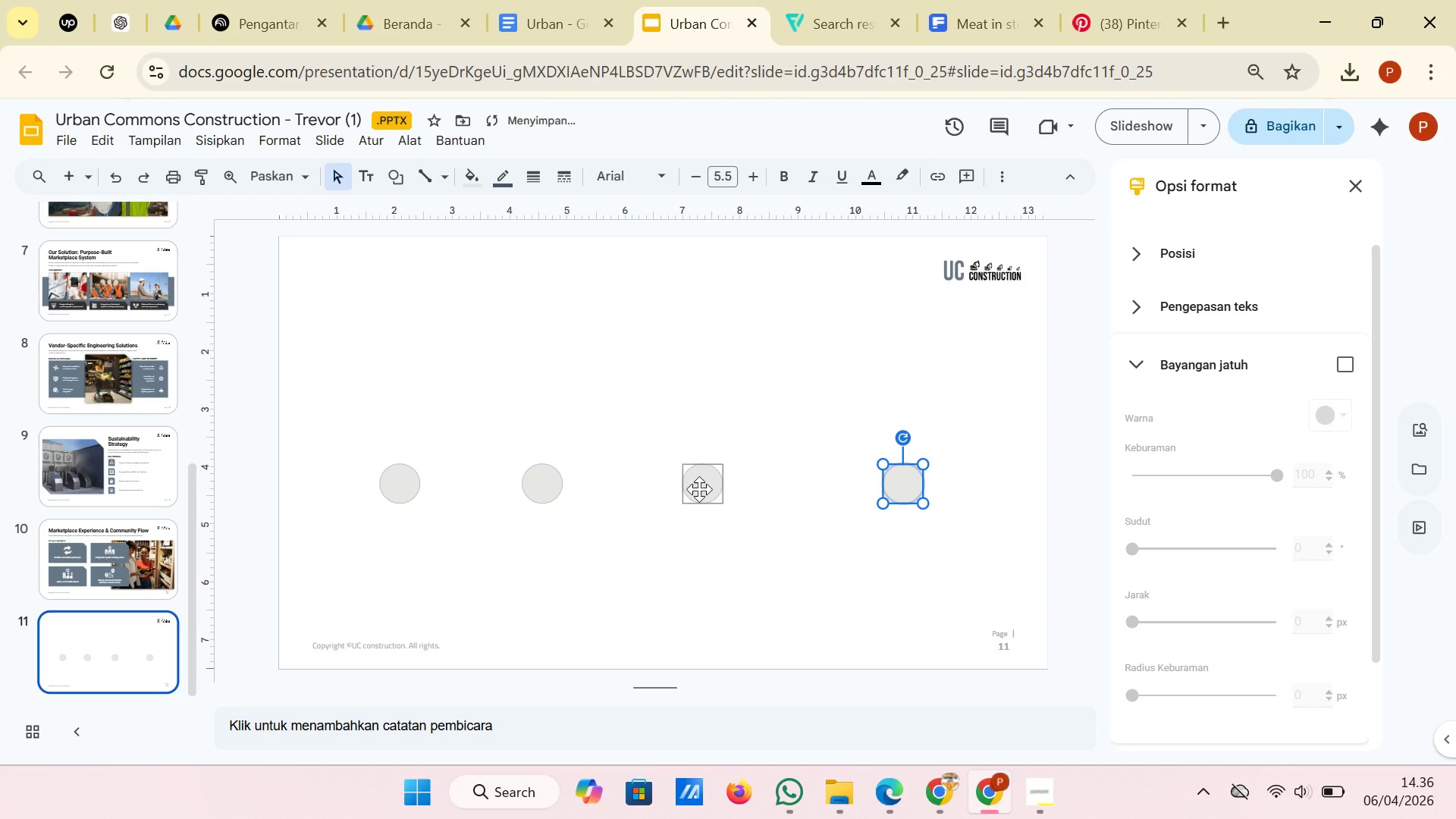 
left_click([700, 489])
 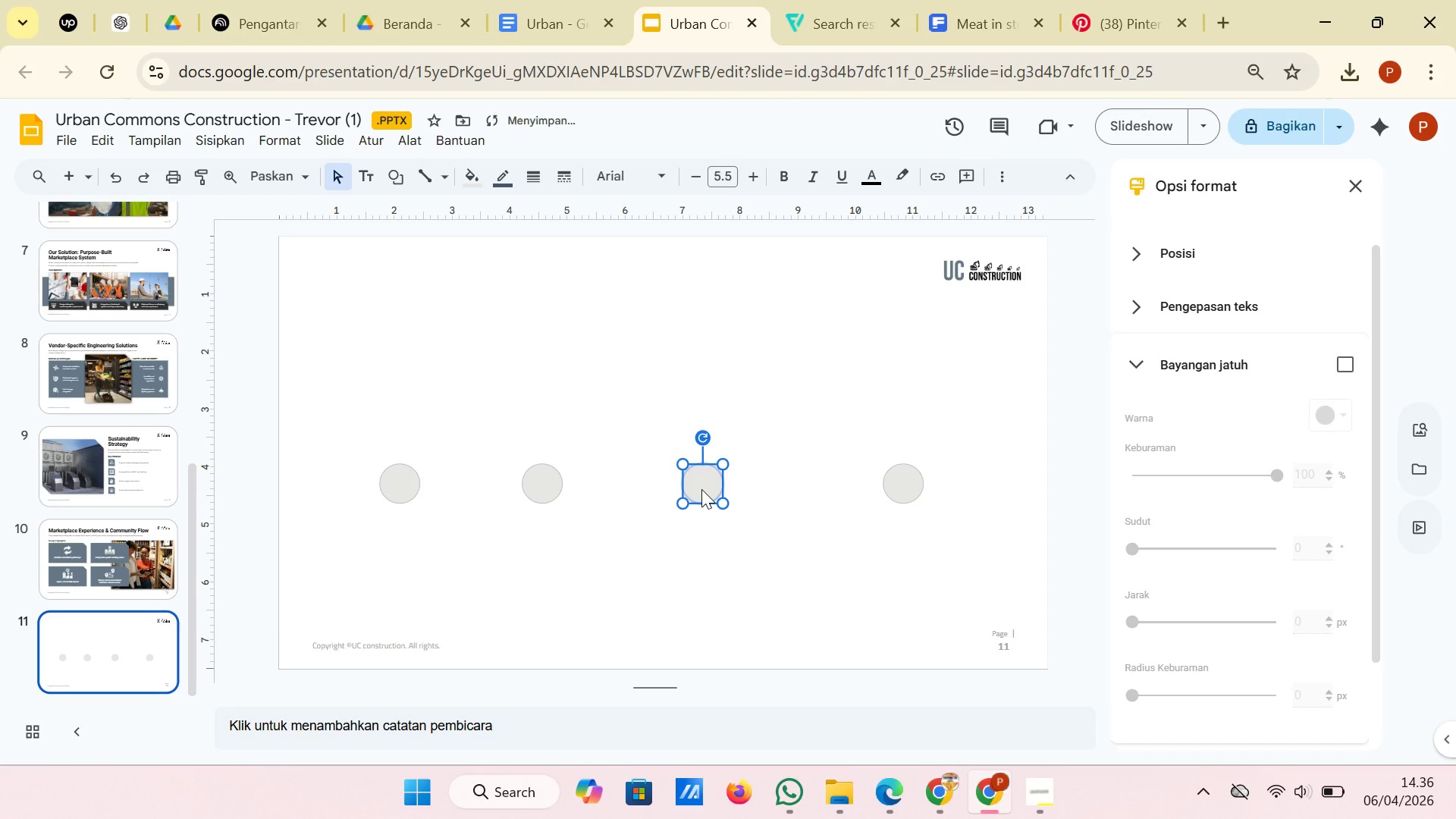 
left_click_drag(start_coordinate=[700, 489], to_coordinate=[715, 489])
 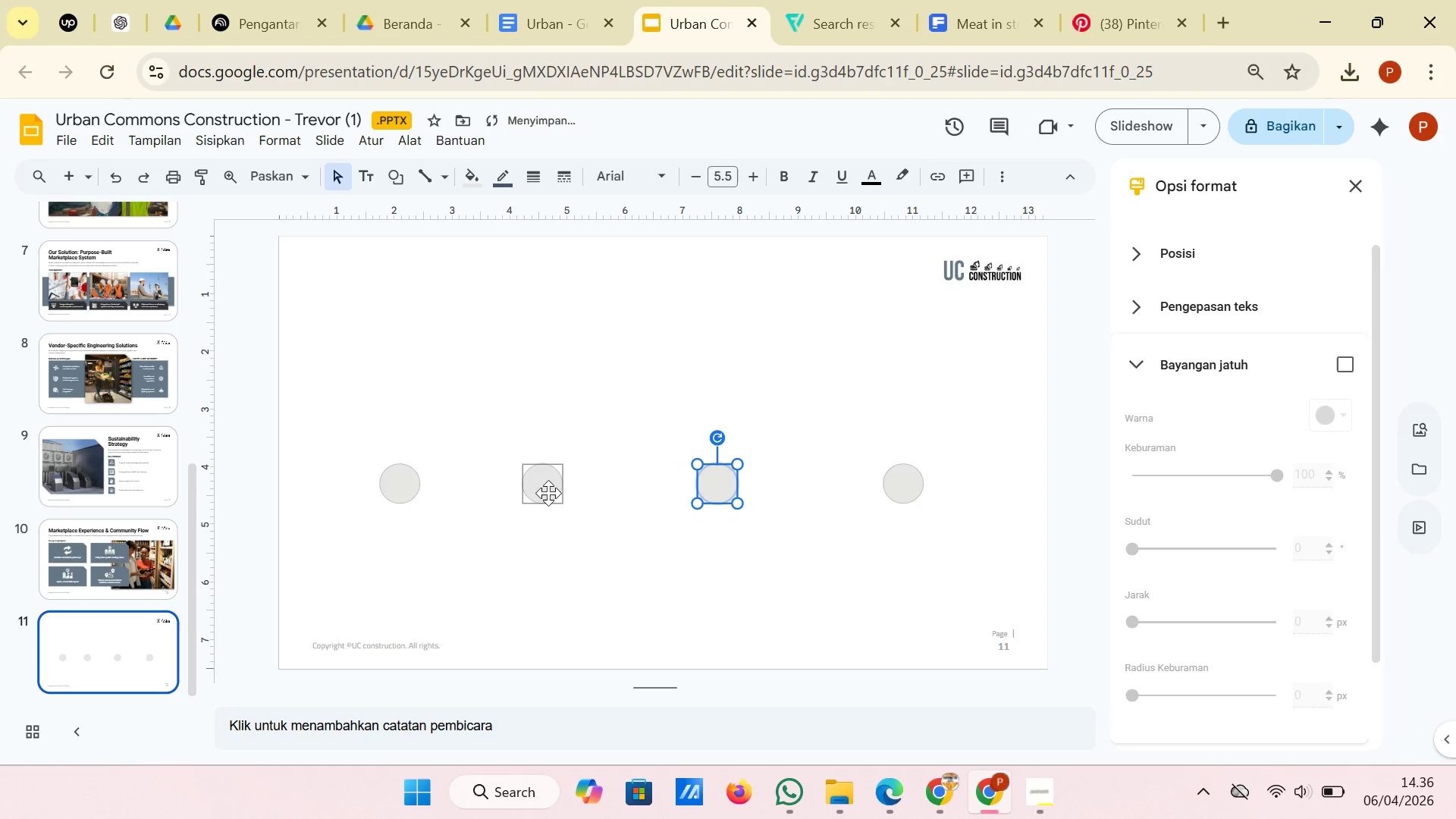 
left_click([585, 545])
 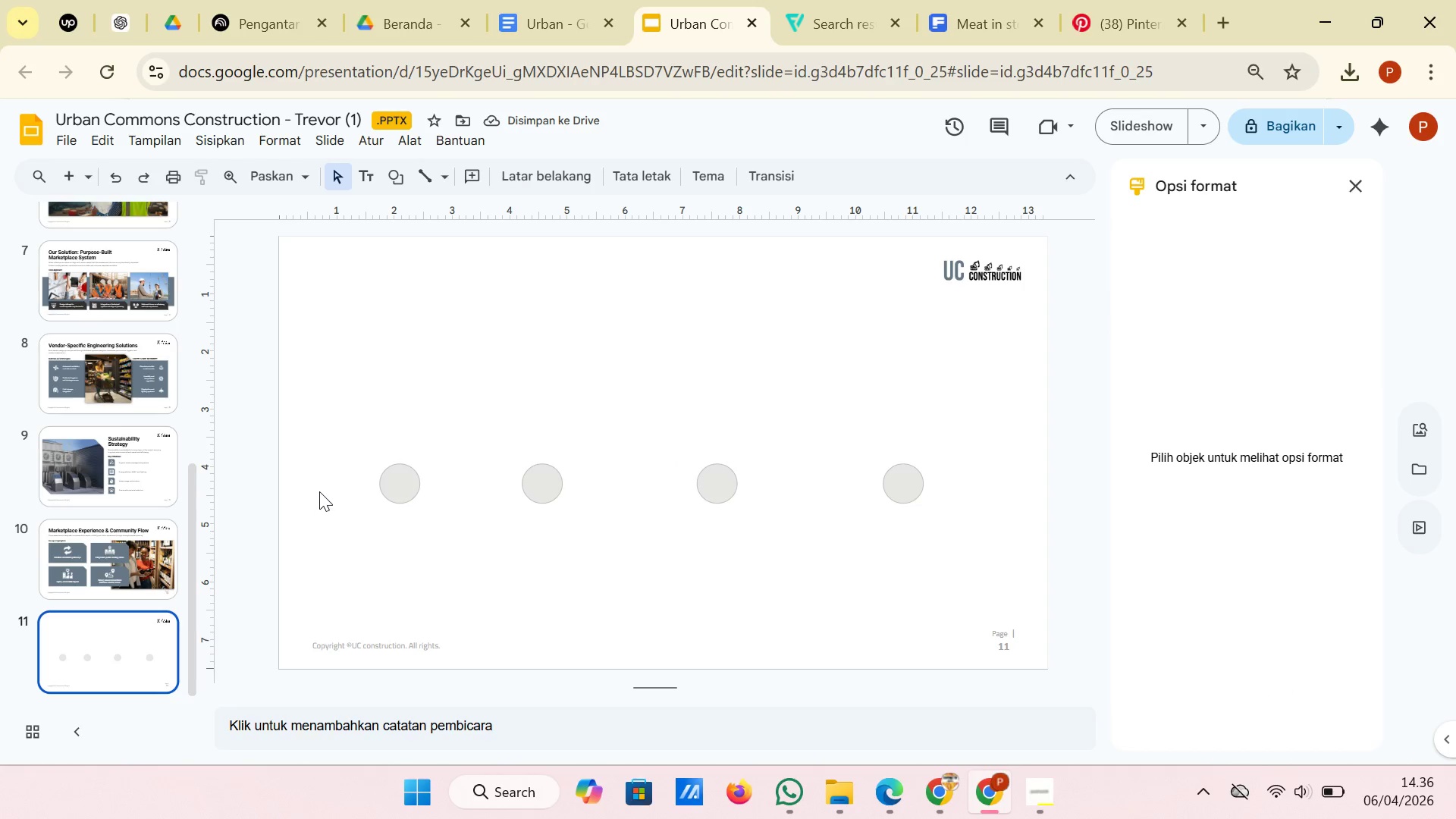 
left_click_drag(start_coordinate=[322, 487], to_coordinate=[948, 463])
 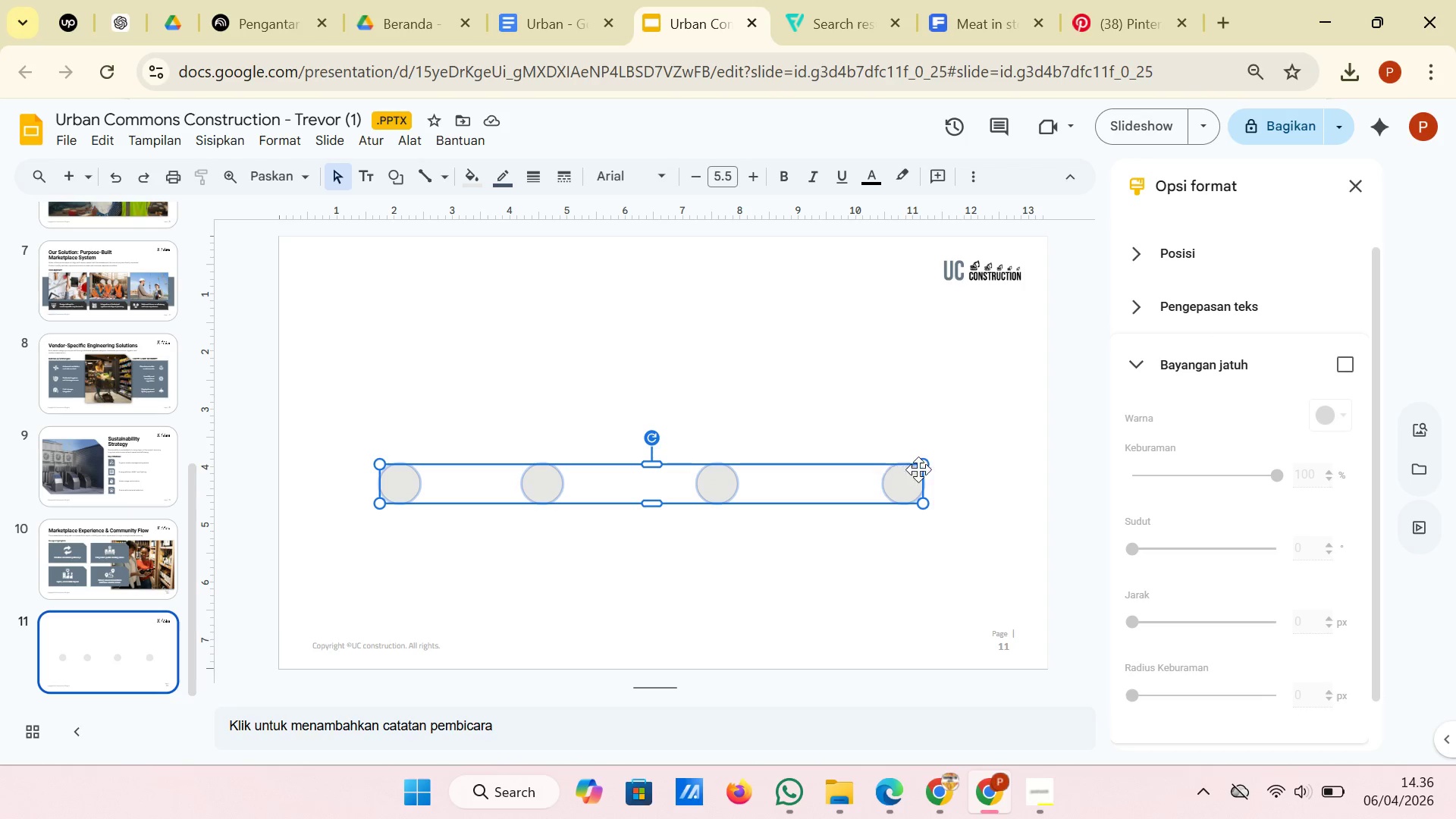 
left_click_drag(start_coordinate=[919, 463], to_coordinate=[830, 488])
 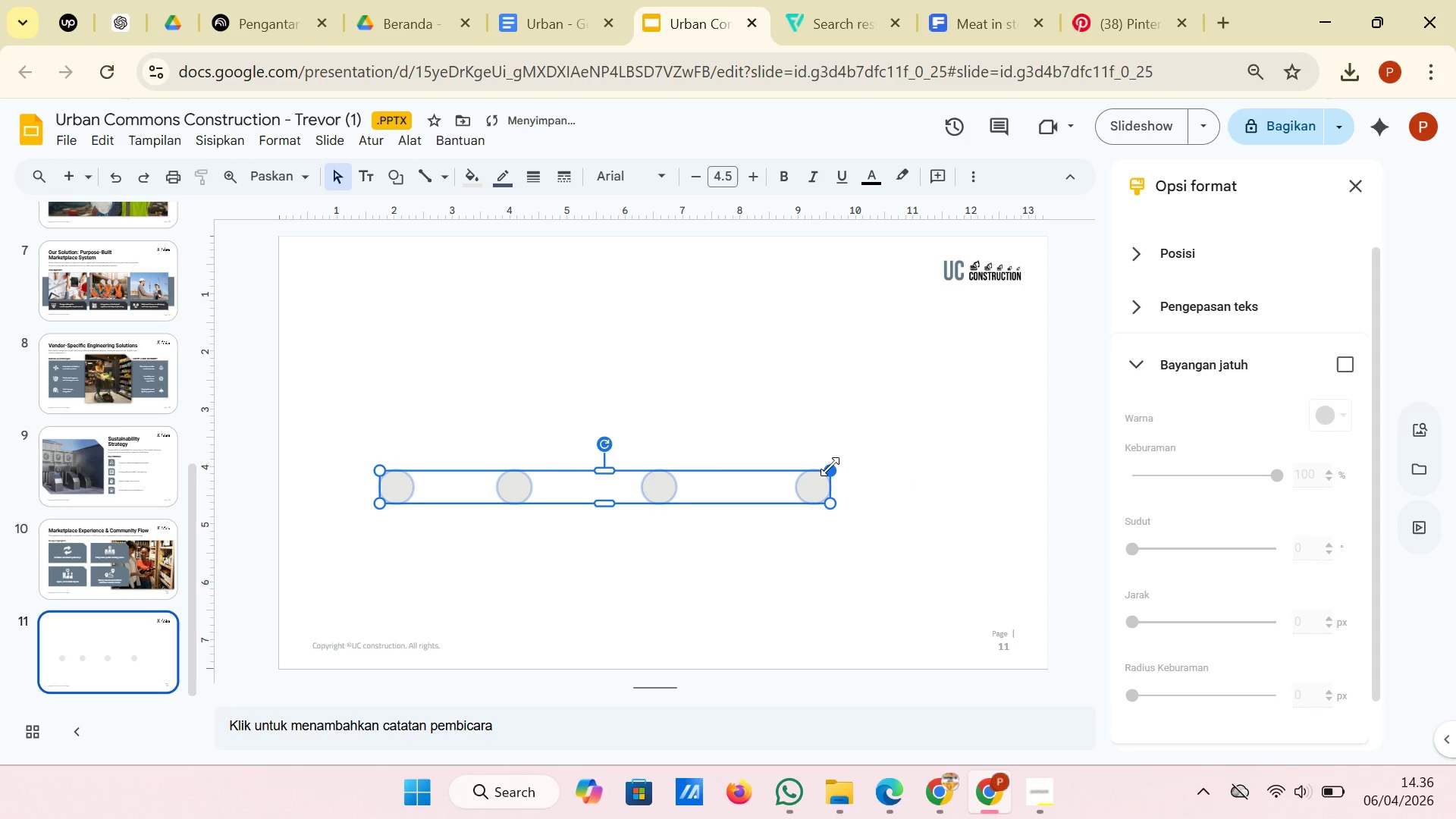 
left_click_drag(start_coordinate=[830, 466], to_coordinate=[801, 481])
 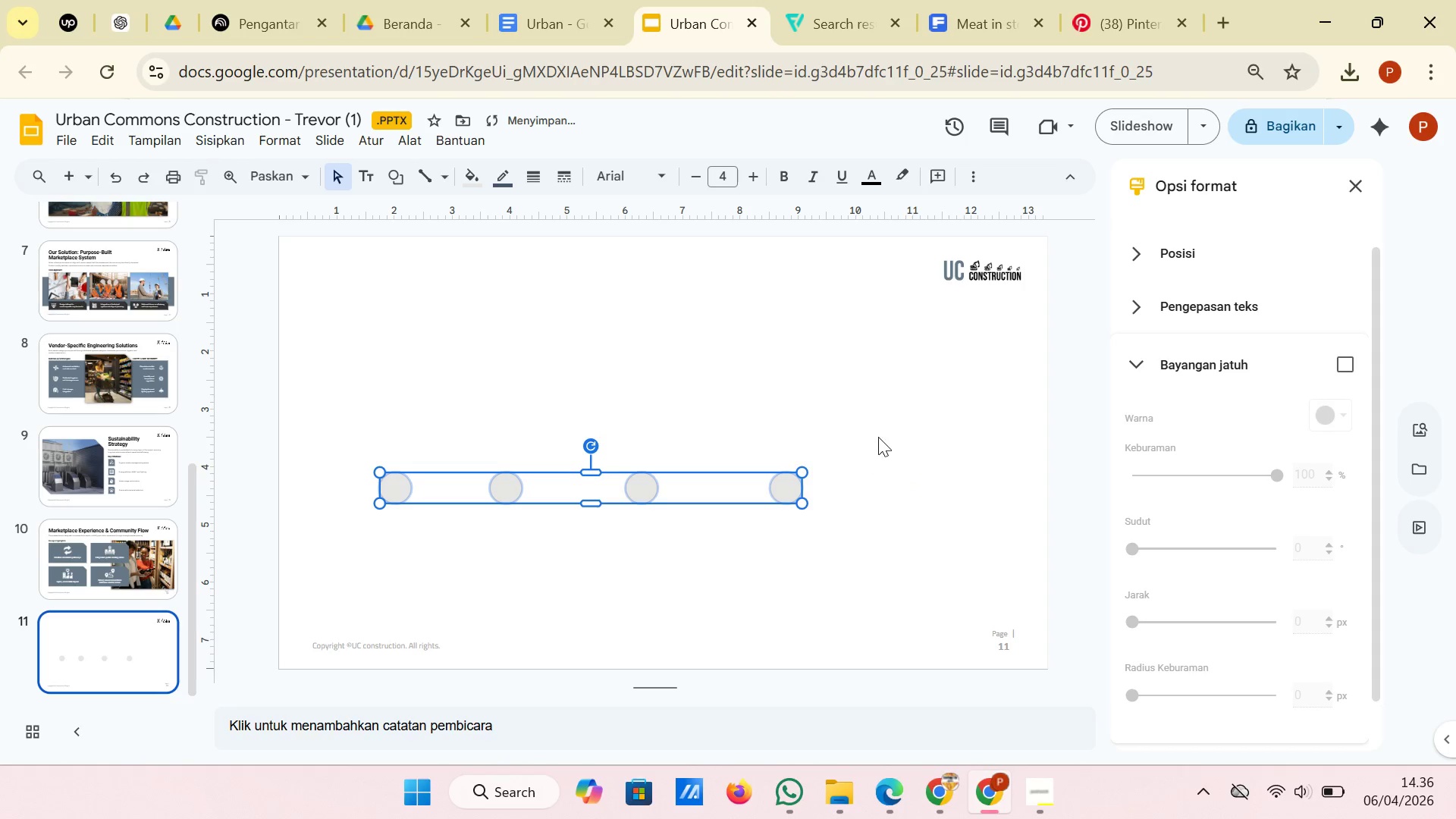 
left_click([878, 437])
 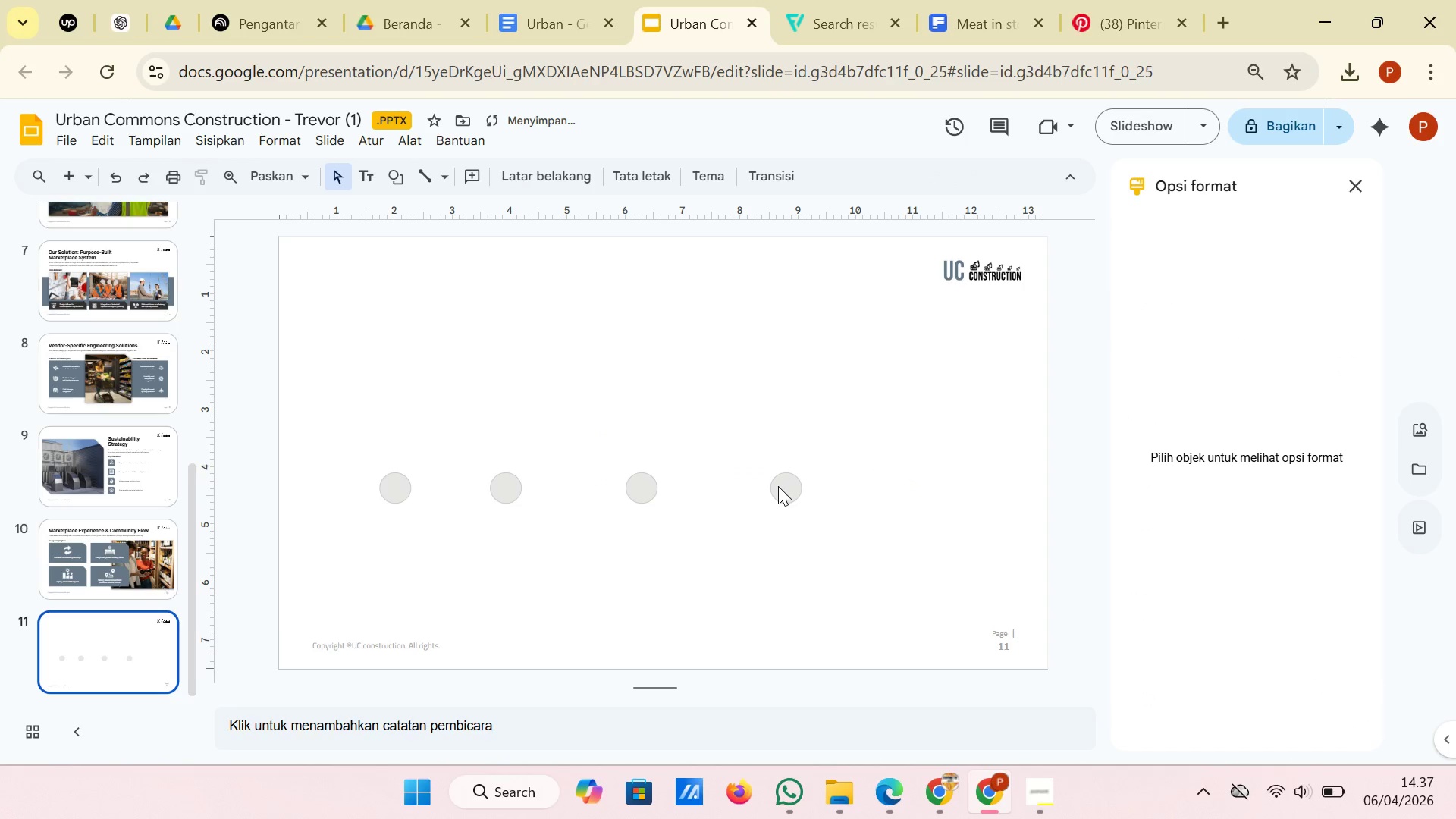 
left_click([778, 486])
 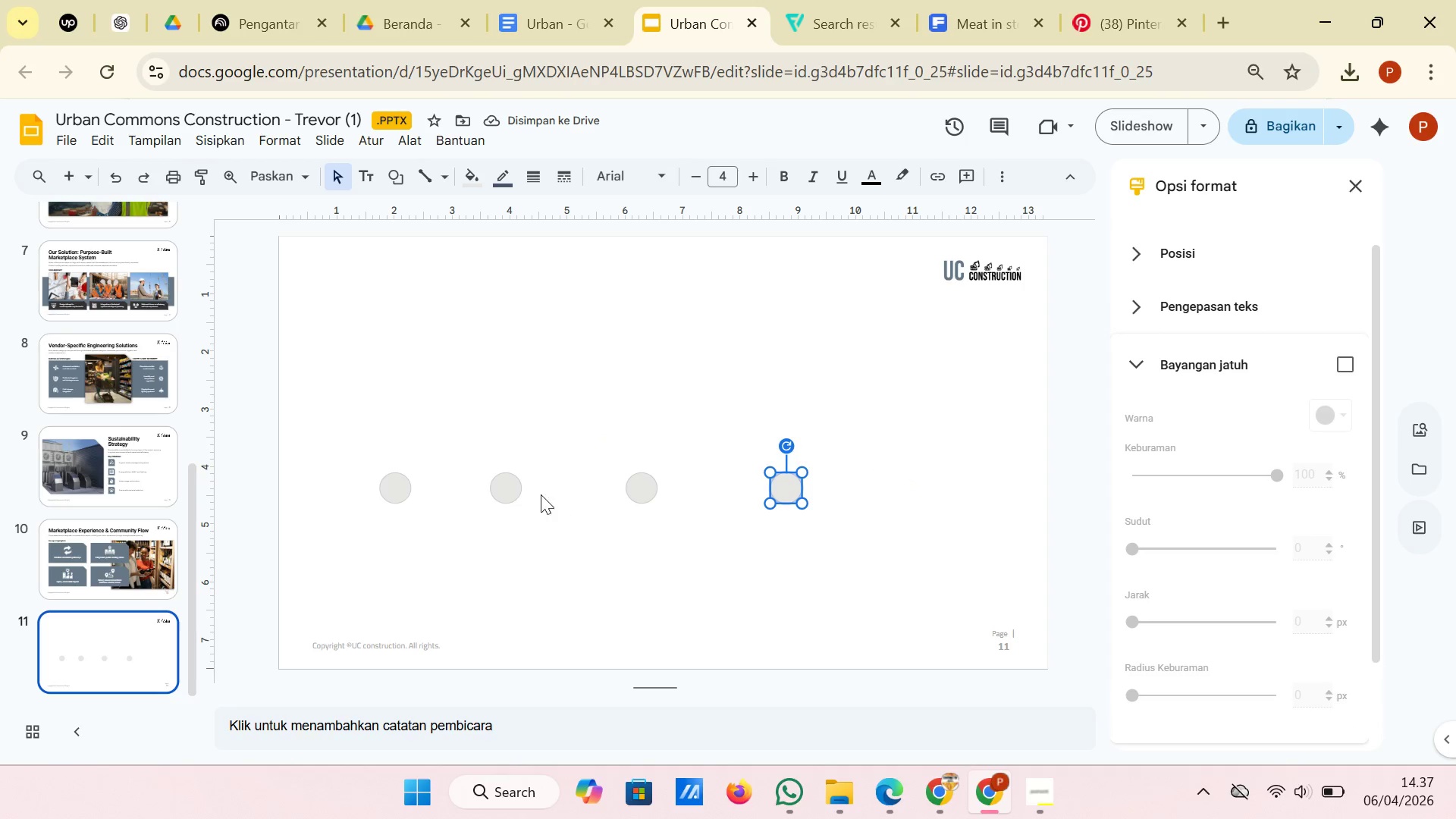 
left_click([511, 487])
 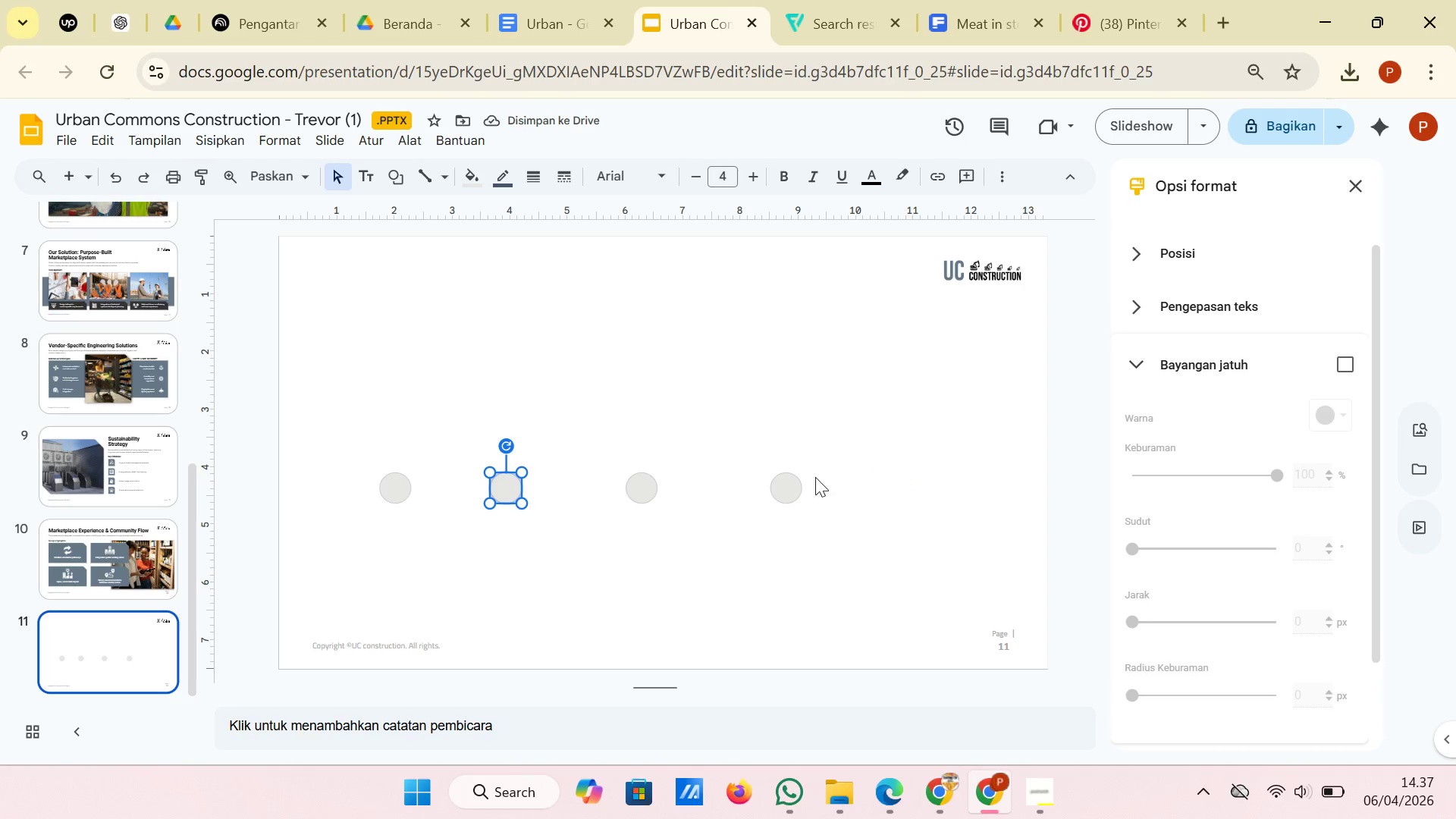 
left_click([786, 485])
 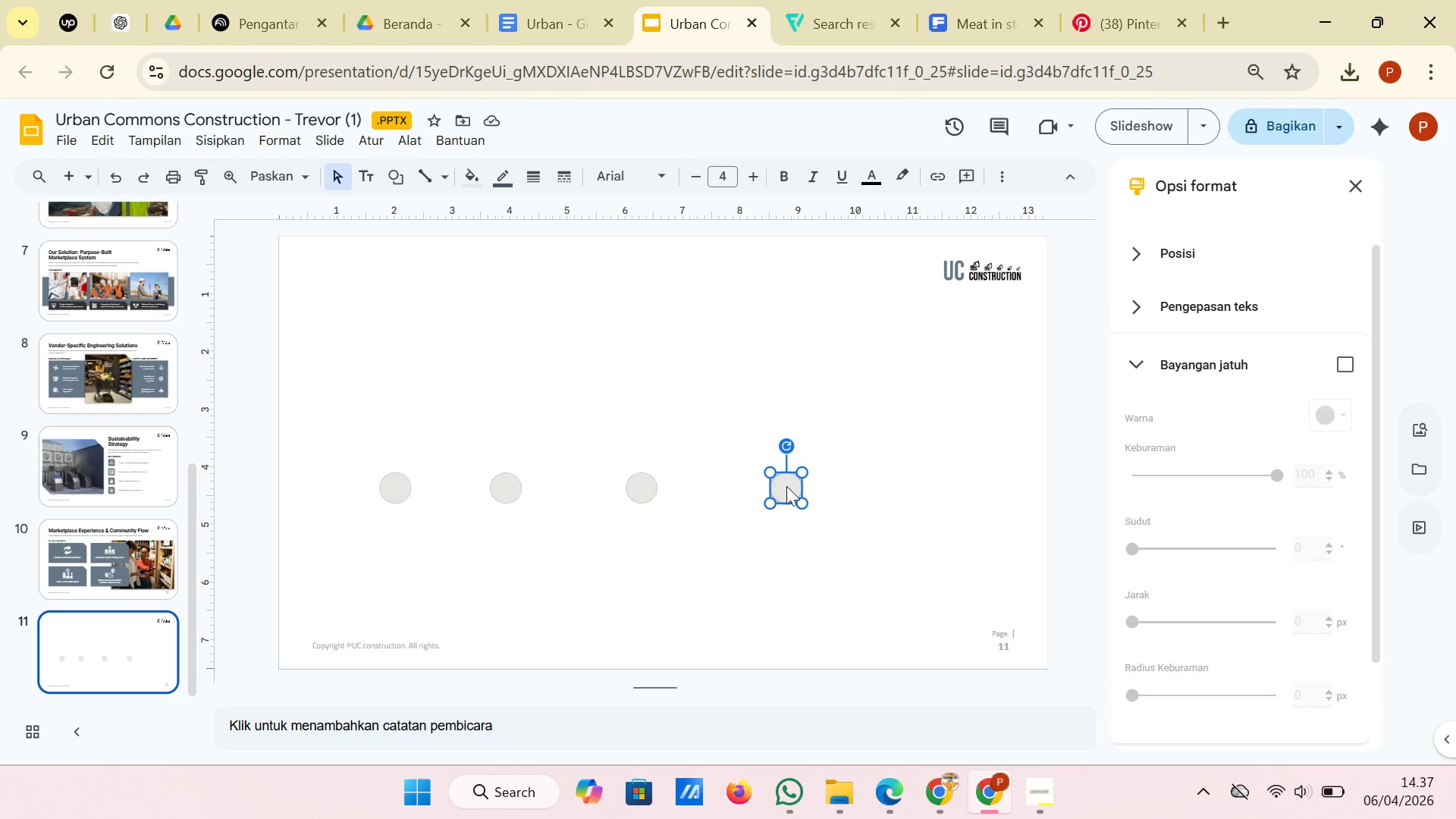 
left_click_drag(start_coordinate=[786, 486], to_coordinate=[922, 482])
 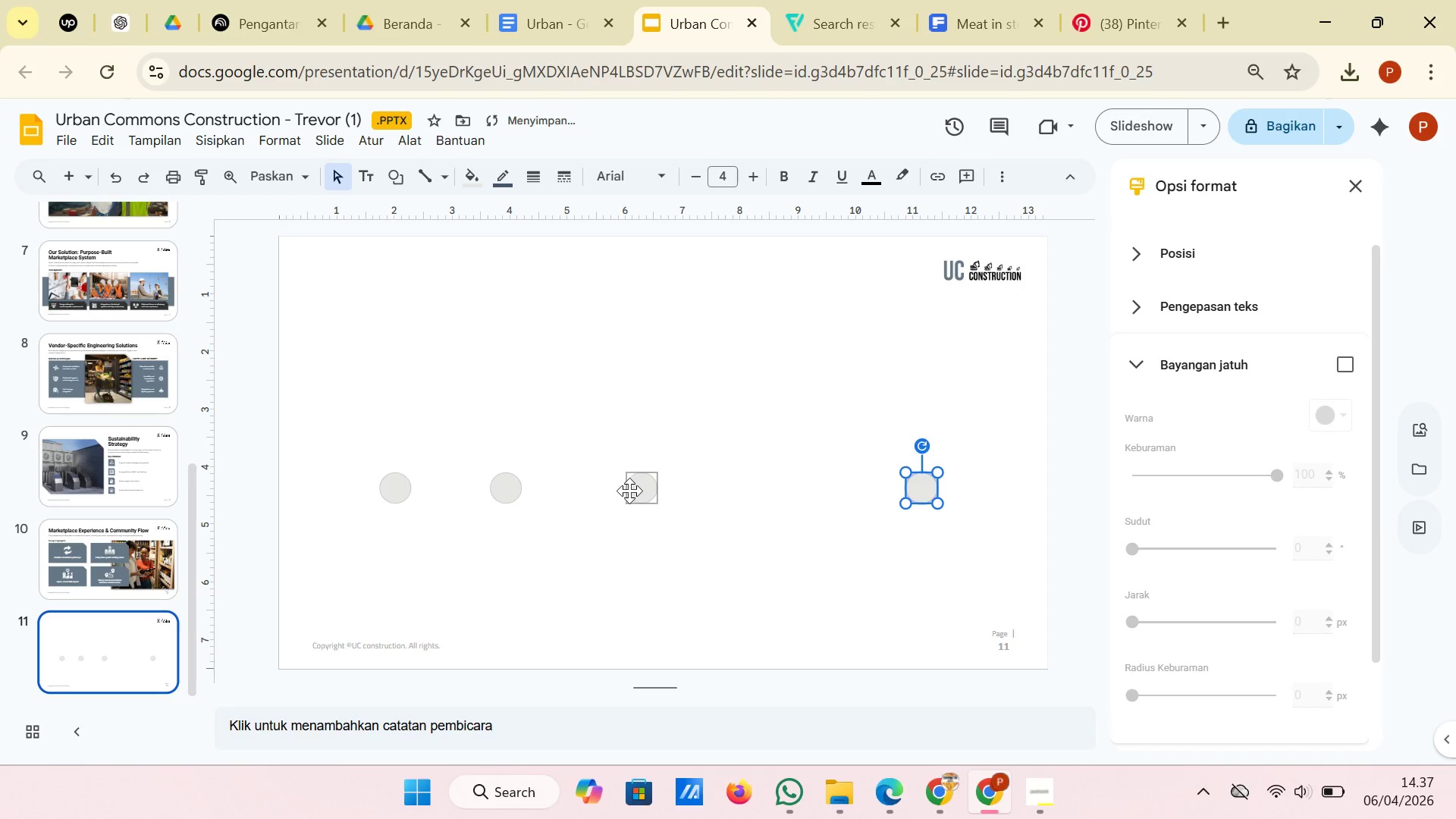 
left_click([627, 491])
 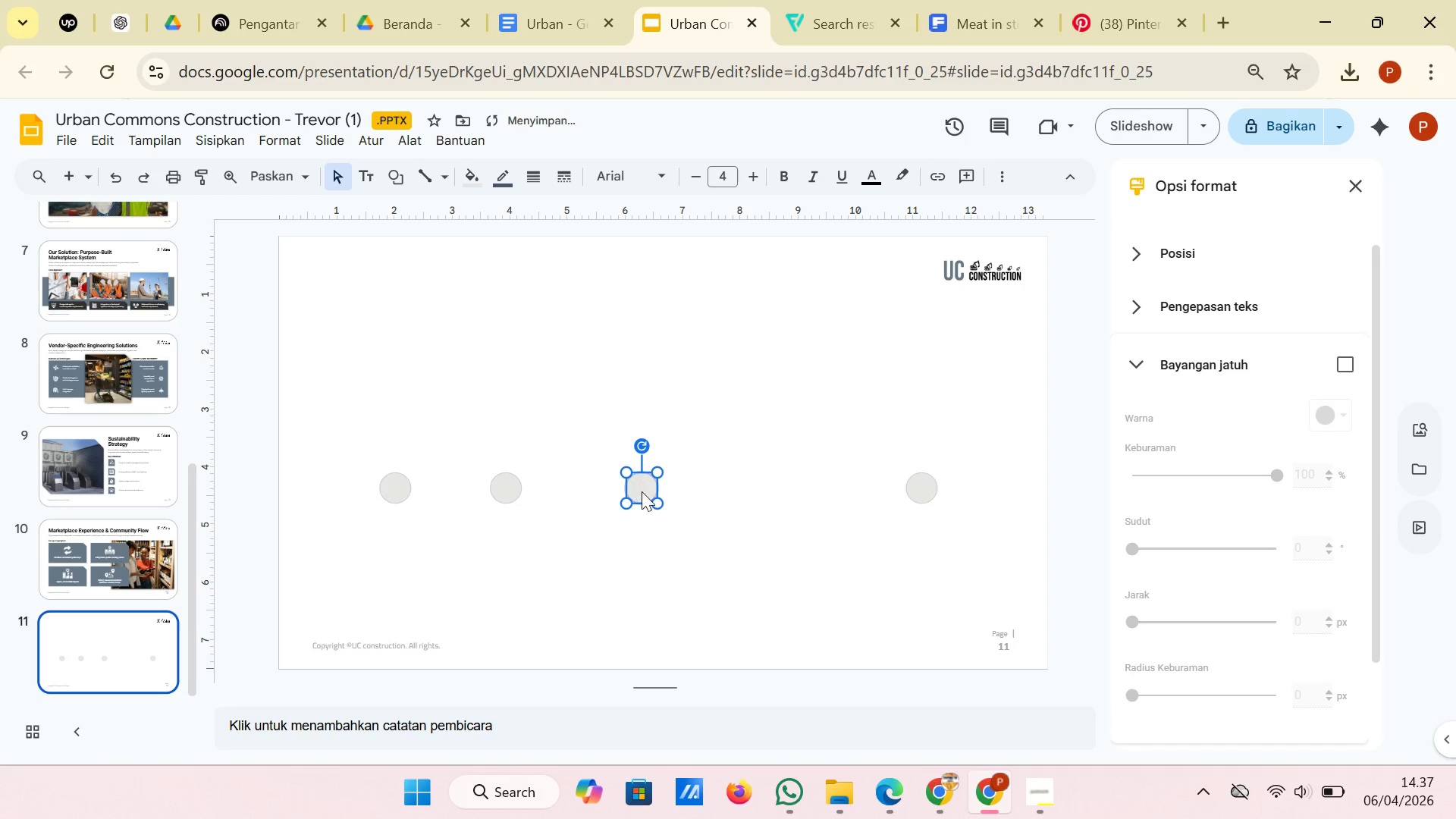 
left_click_drag(start_coordinate=[642, 491], to_coordinate=[717, 488])
 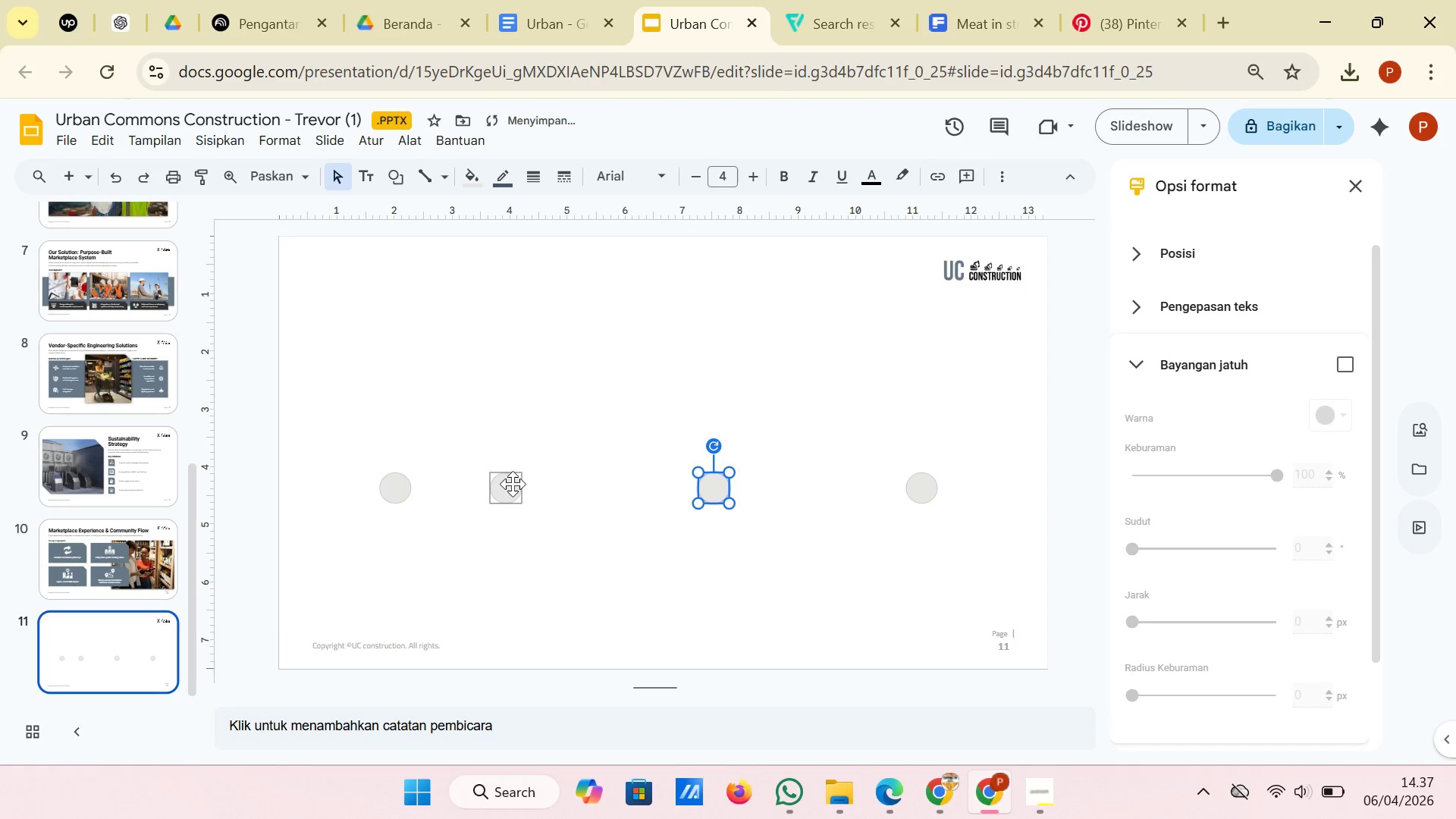 
left_click([513, 484])
 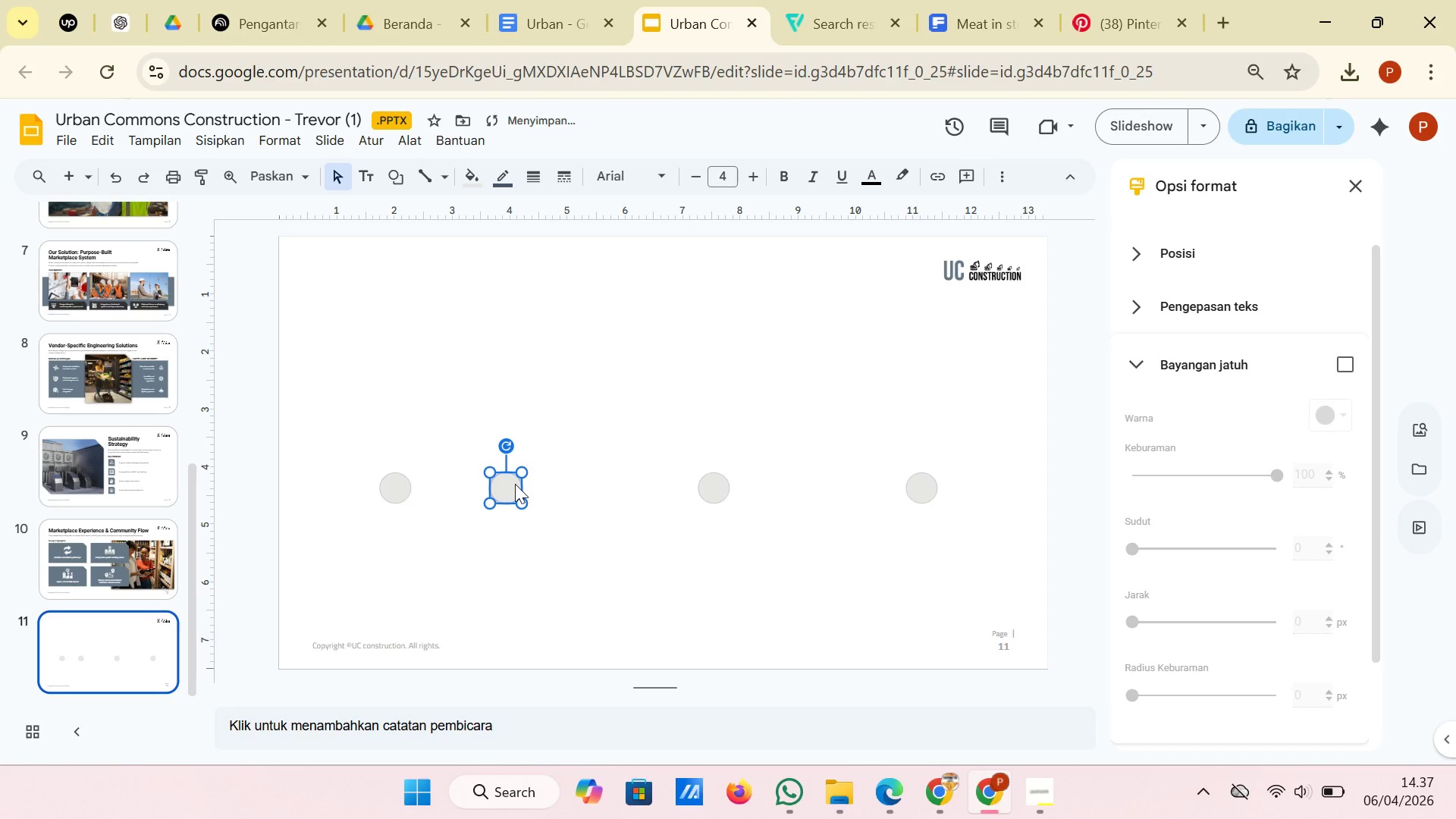 
left_click_drag(start_coordinate=[512, 484], to_coordinate=[538, 484])
 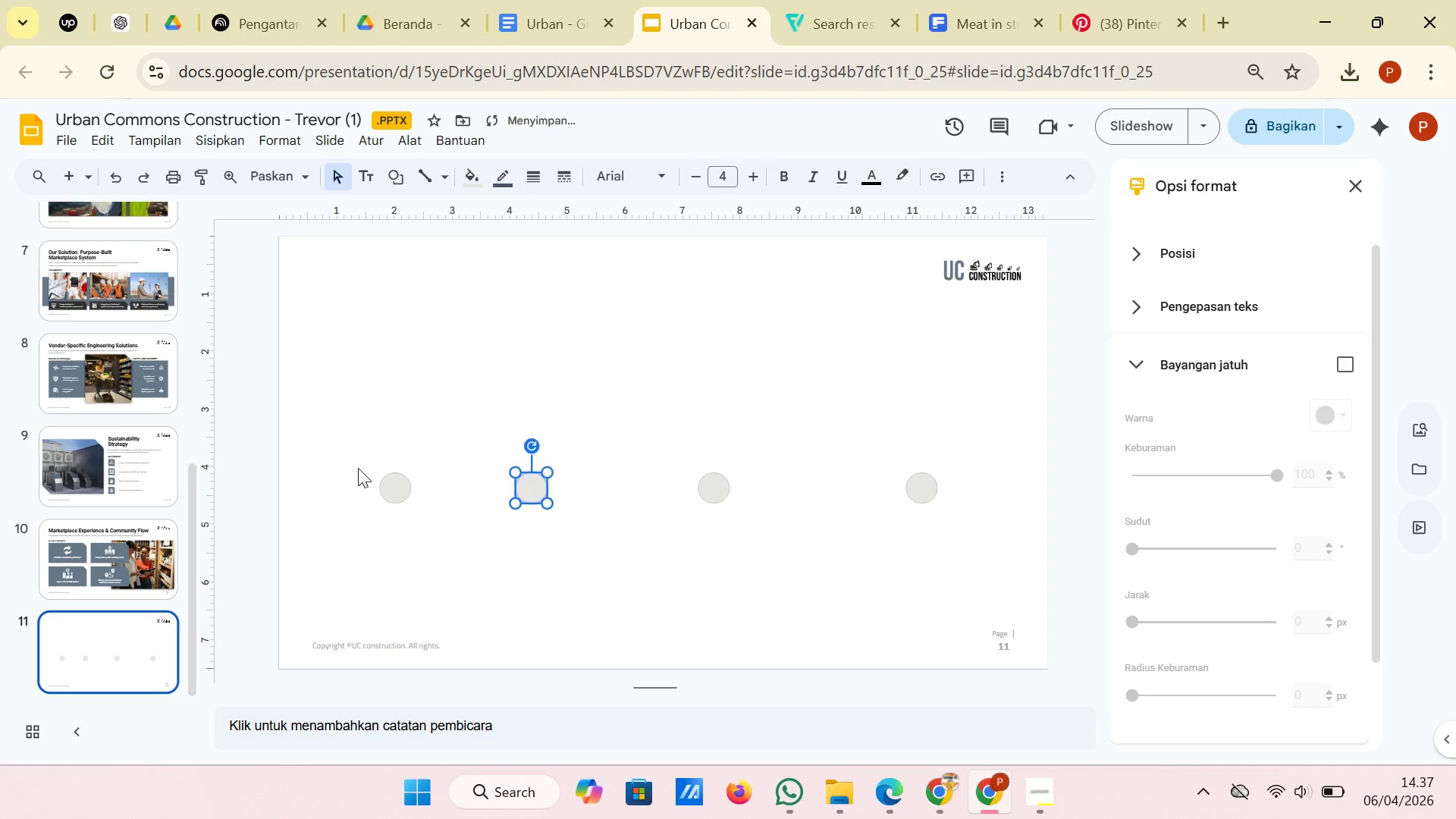 
left_click([356, 464])
 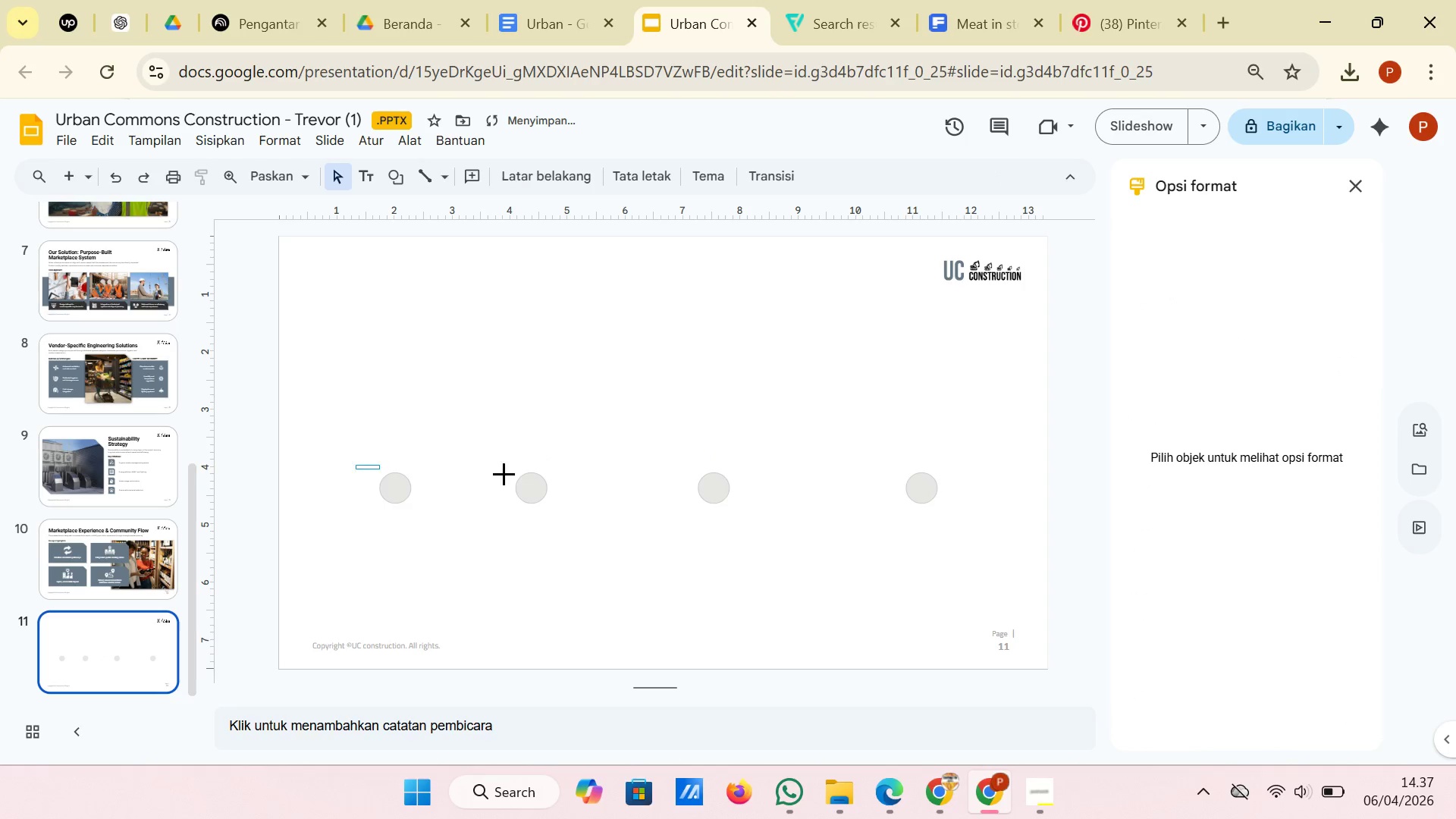 
left_click_drag(start_coordinate=[356, 464], to_coordinate=[984, 483])
 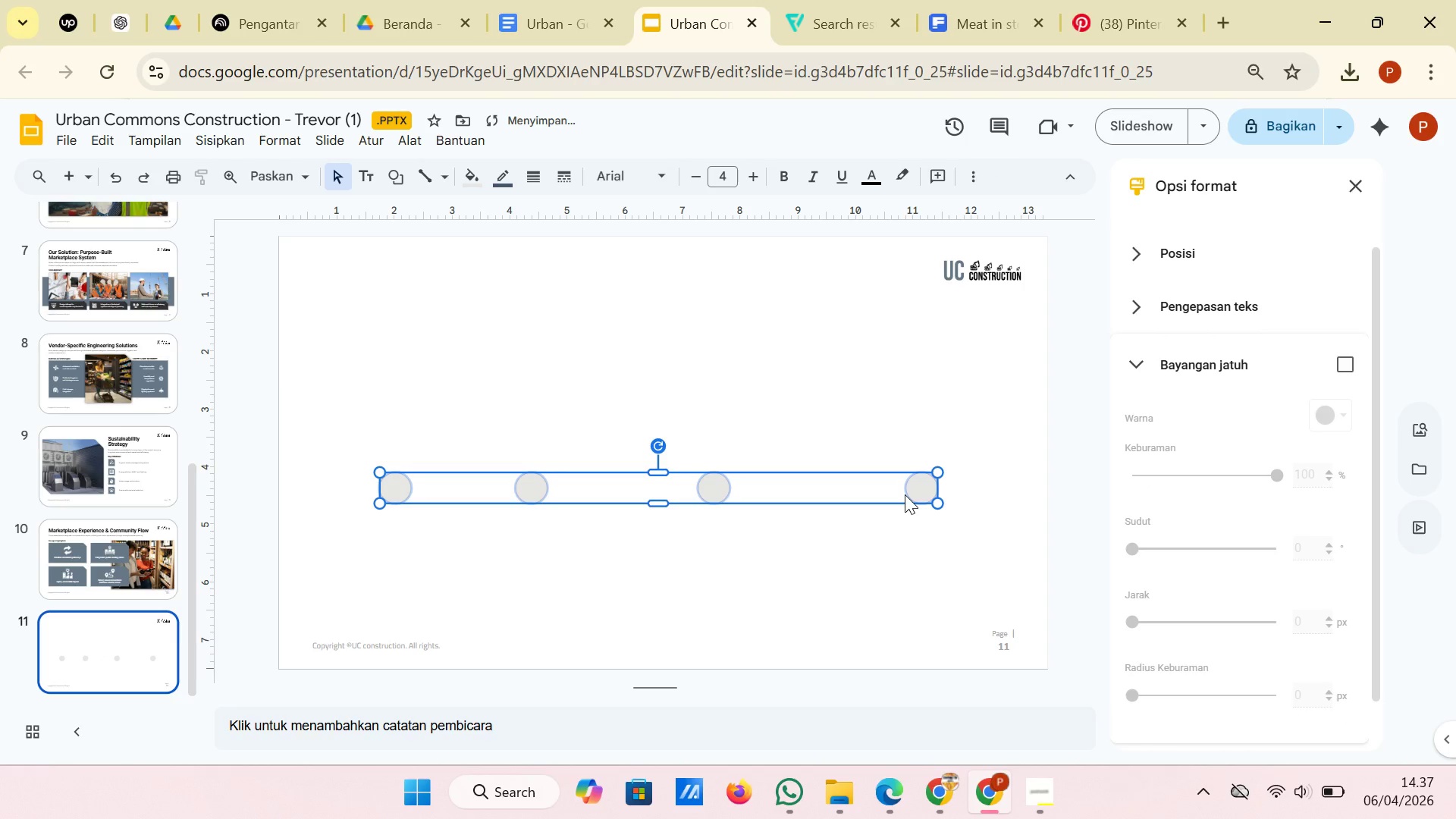 
right_click([905, 494])
 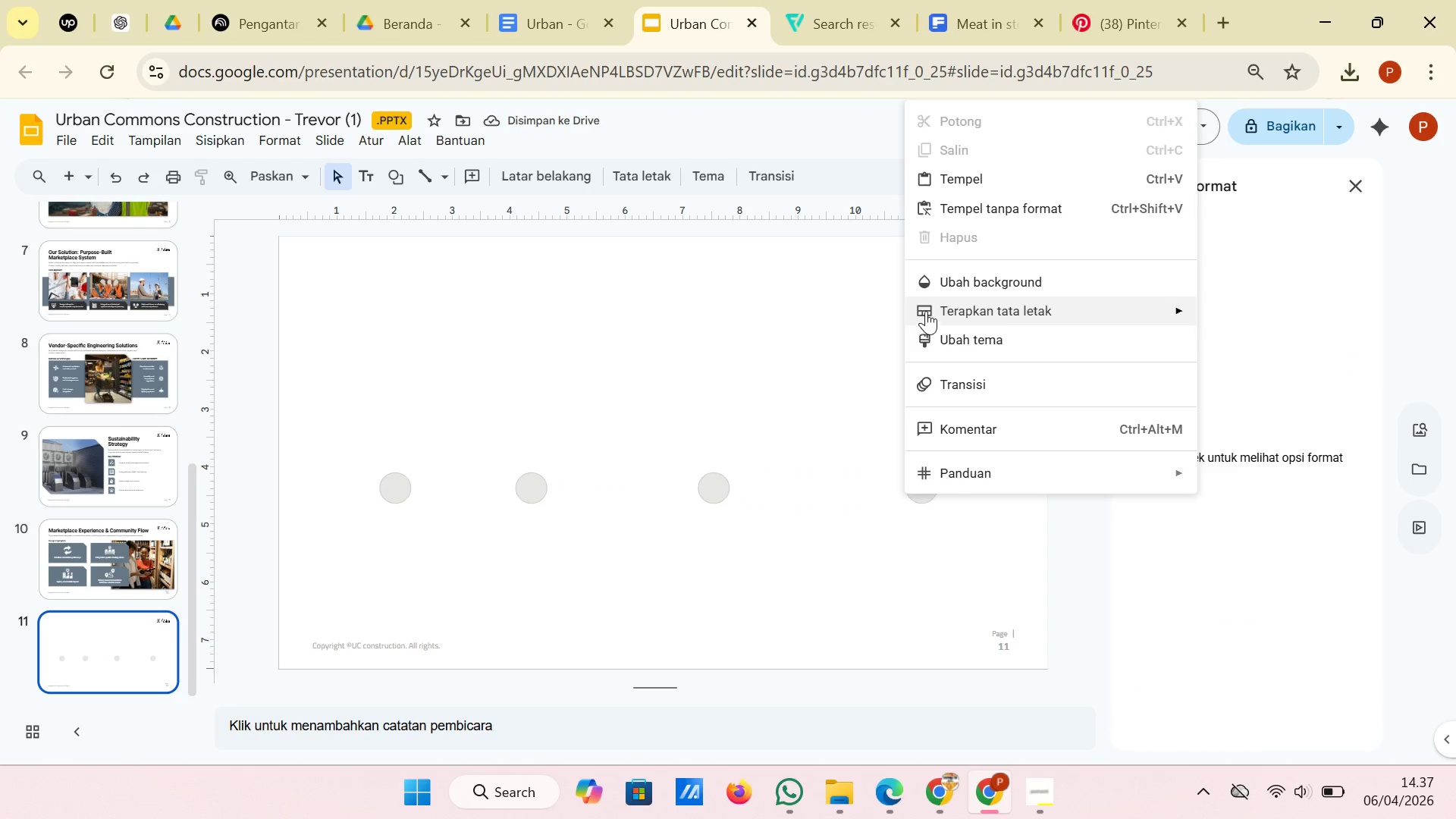 
left_click([717, 487])
 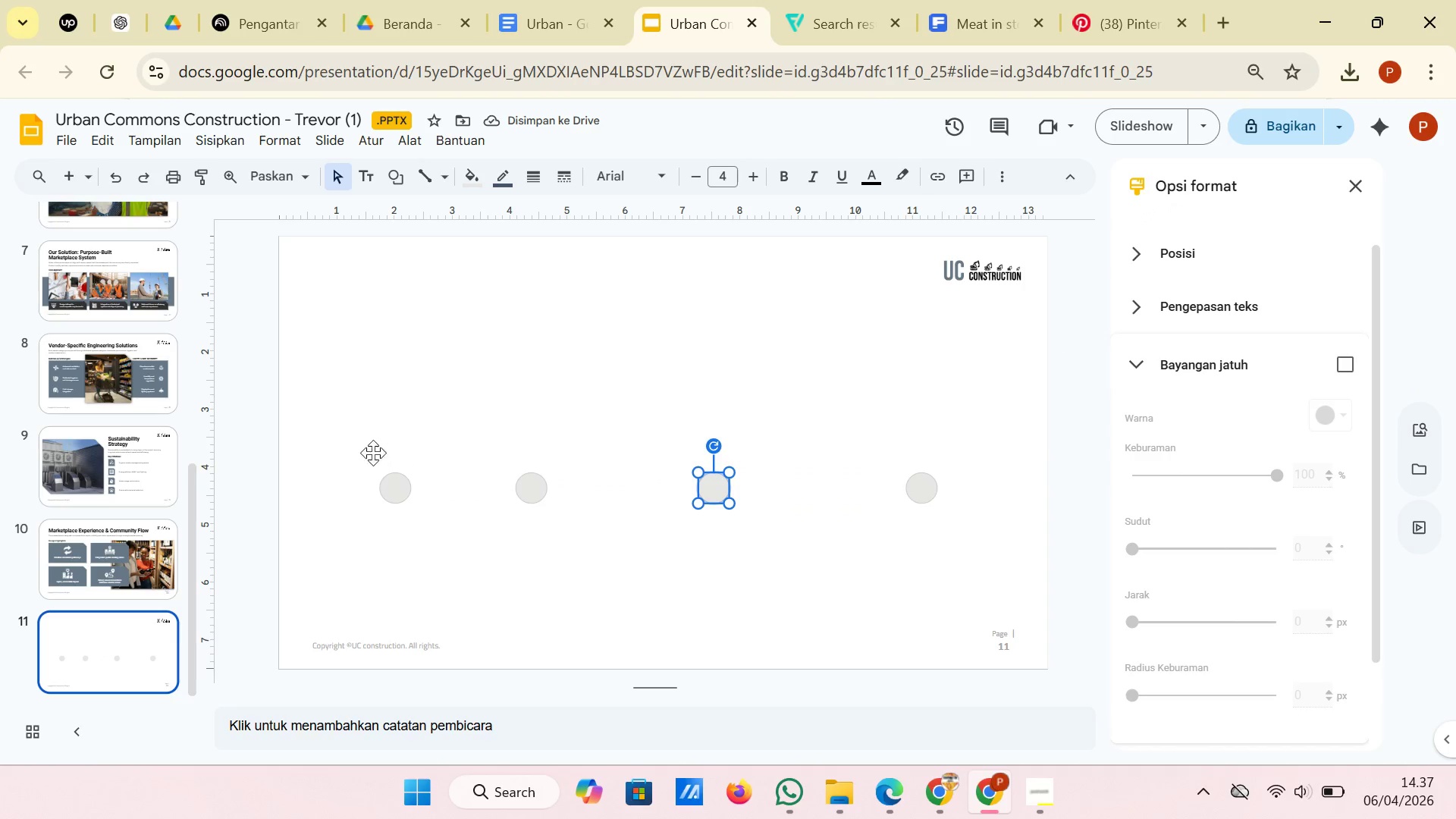 
left_click([373, 452])
 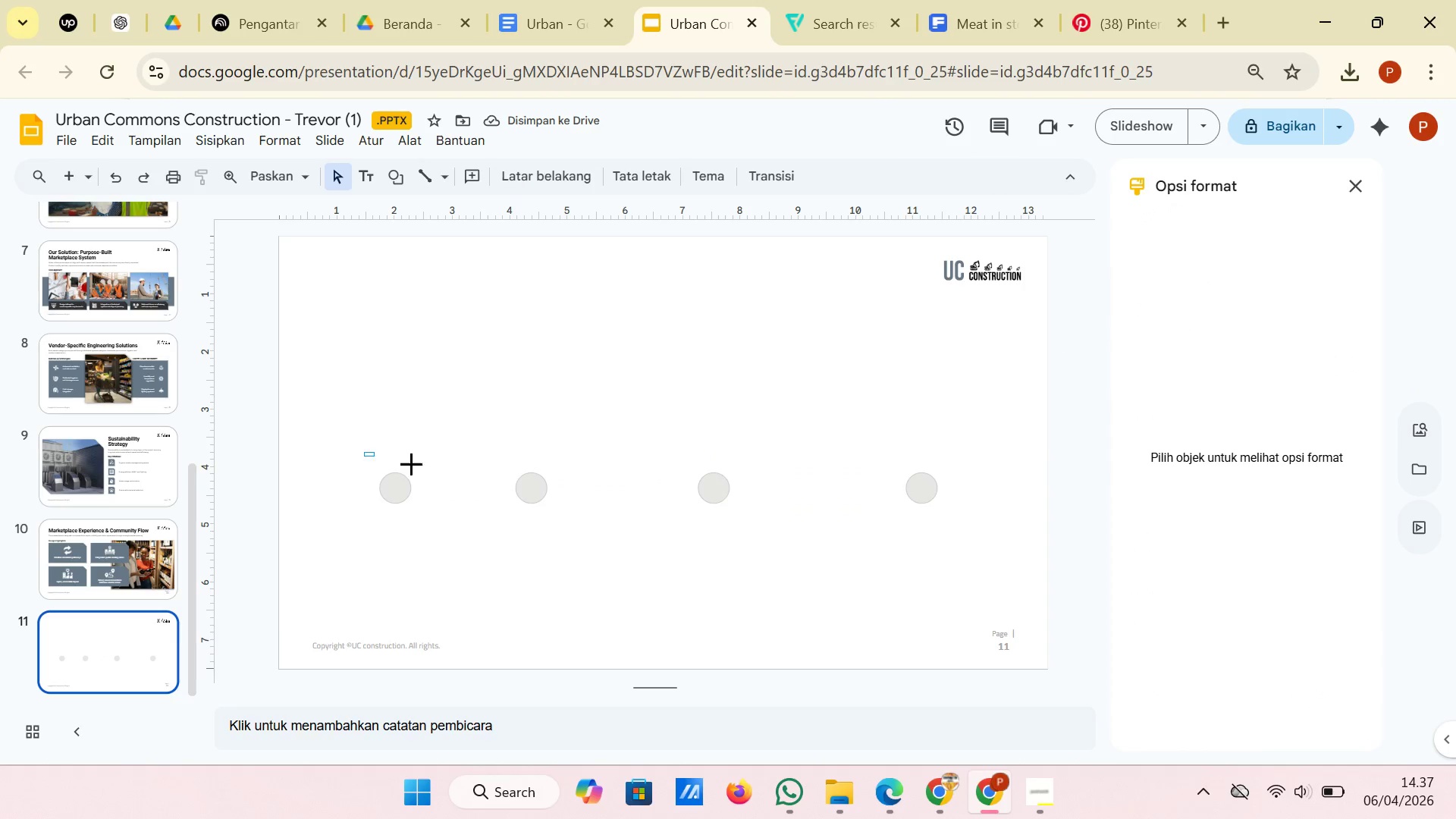 
left_click_drag(start_coordinate=[363, 452], to_coordinate=[955, 505])
 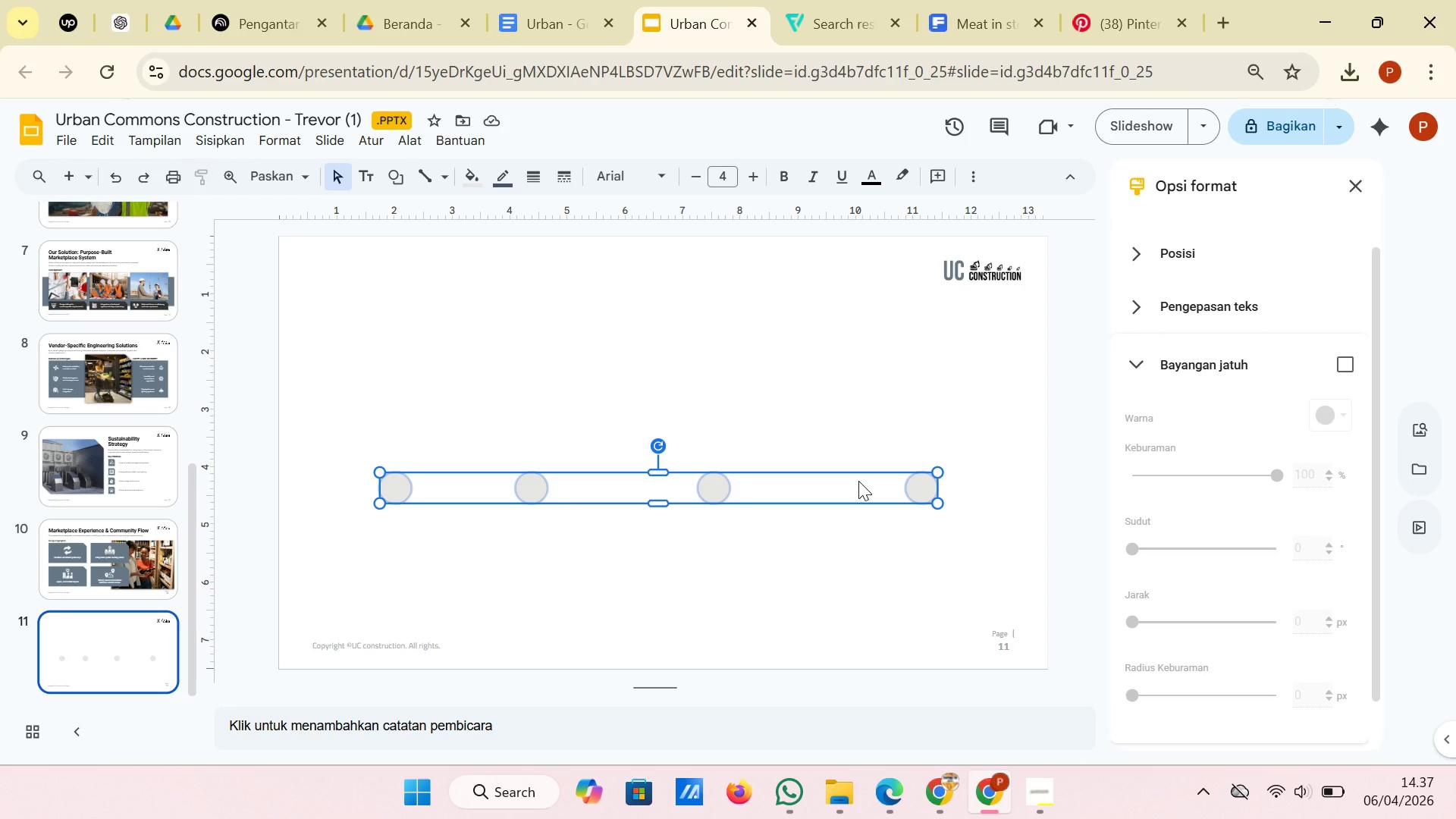 
right_click([858, 481])
 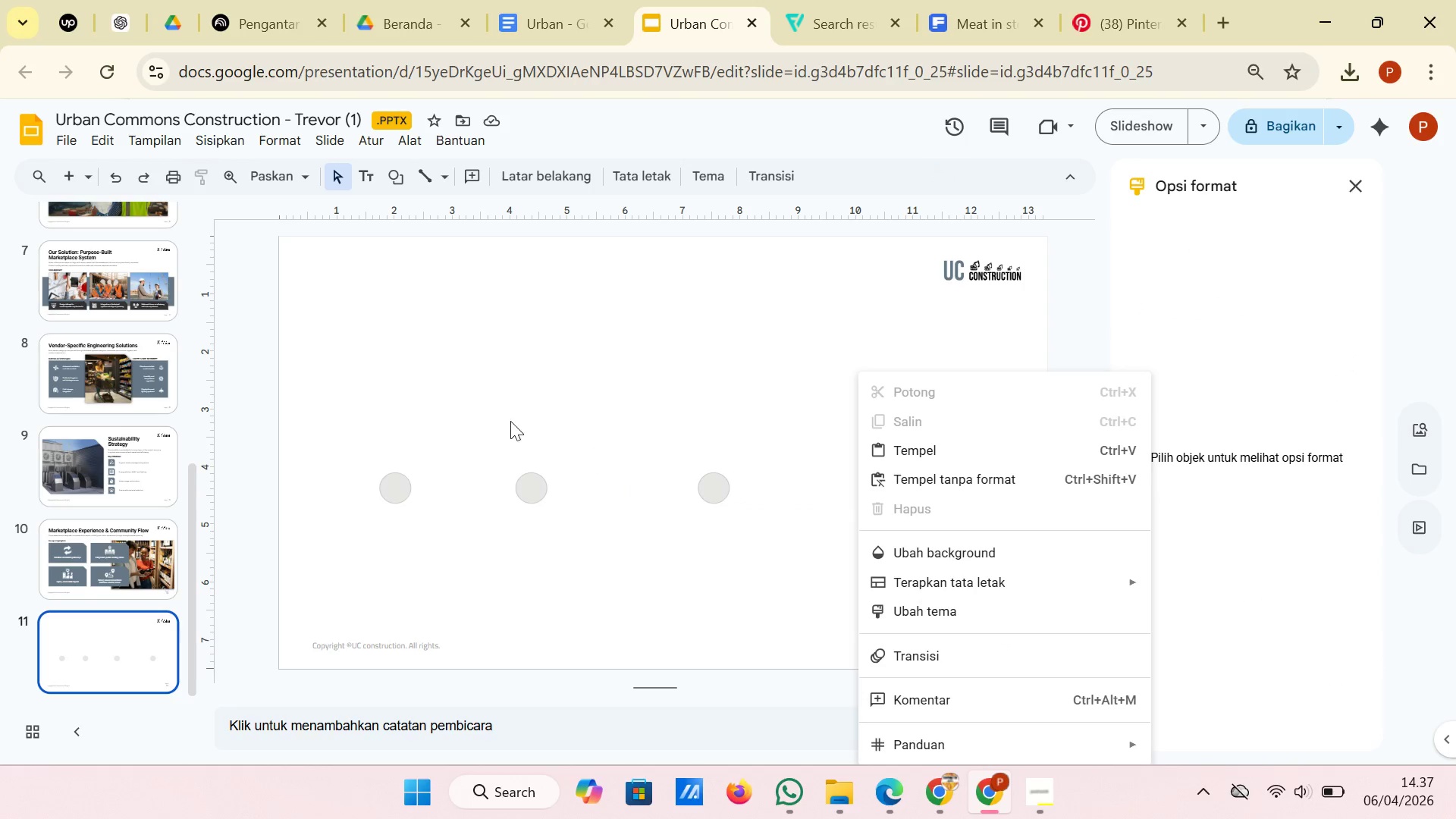 
left_click([416, 428])
 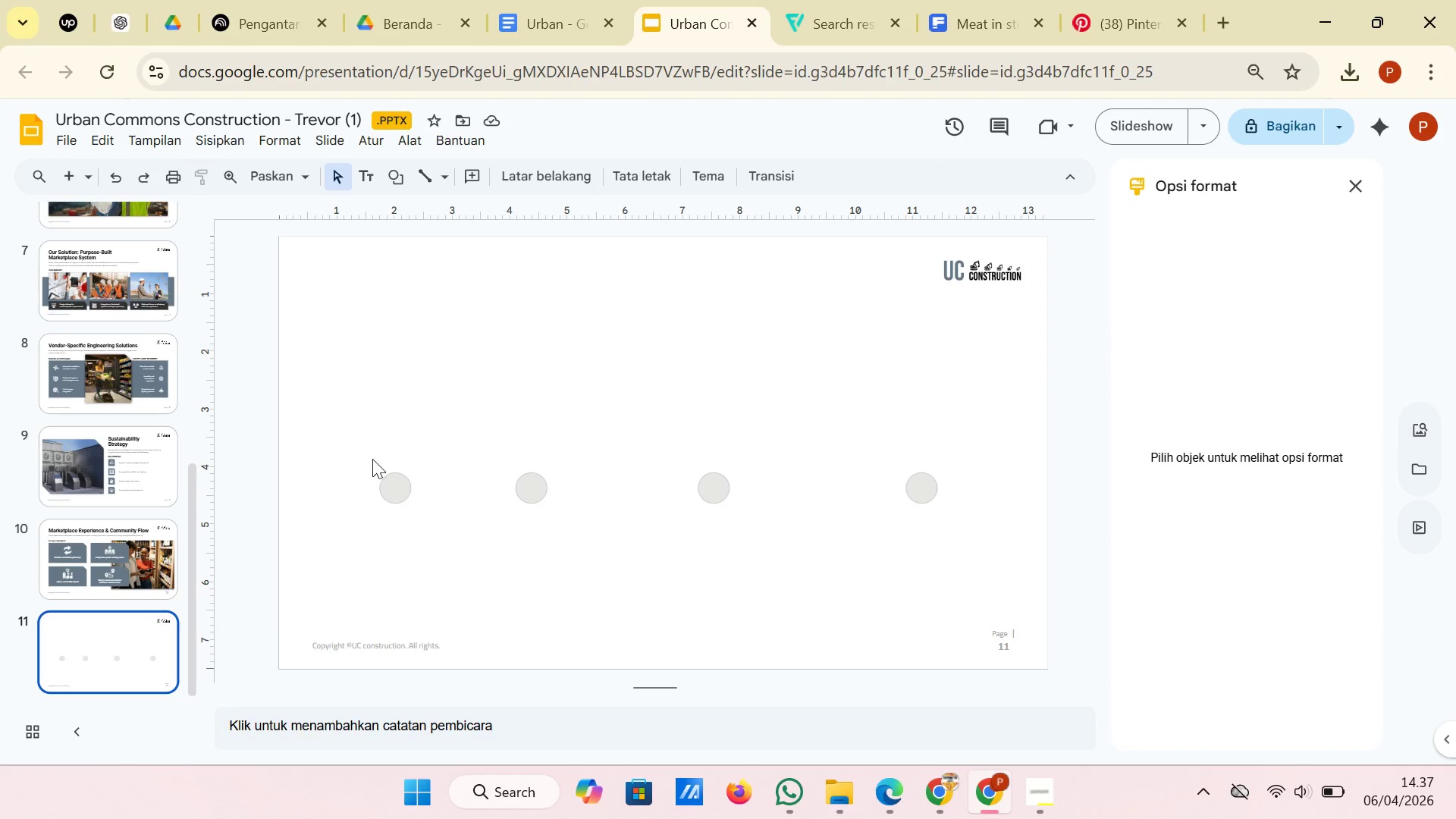 
left_click_drag(start_coordinate=[372, 459], to_coordinate=[936, 514])
 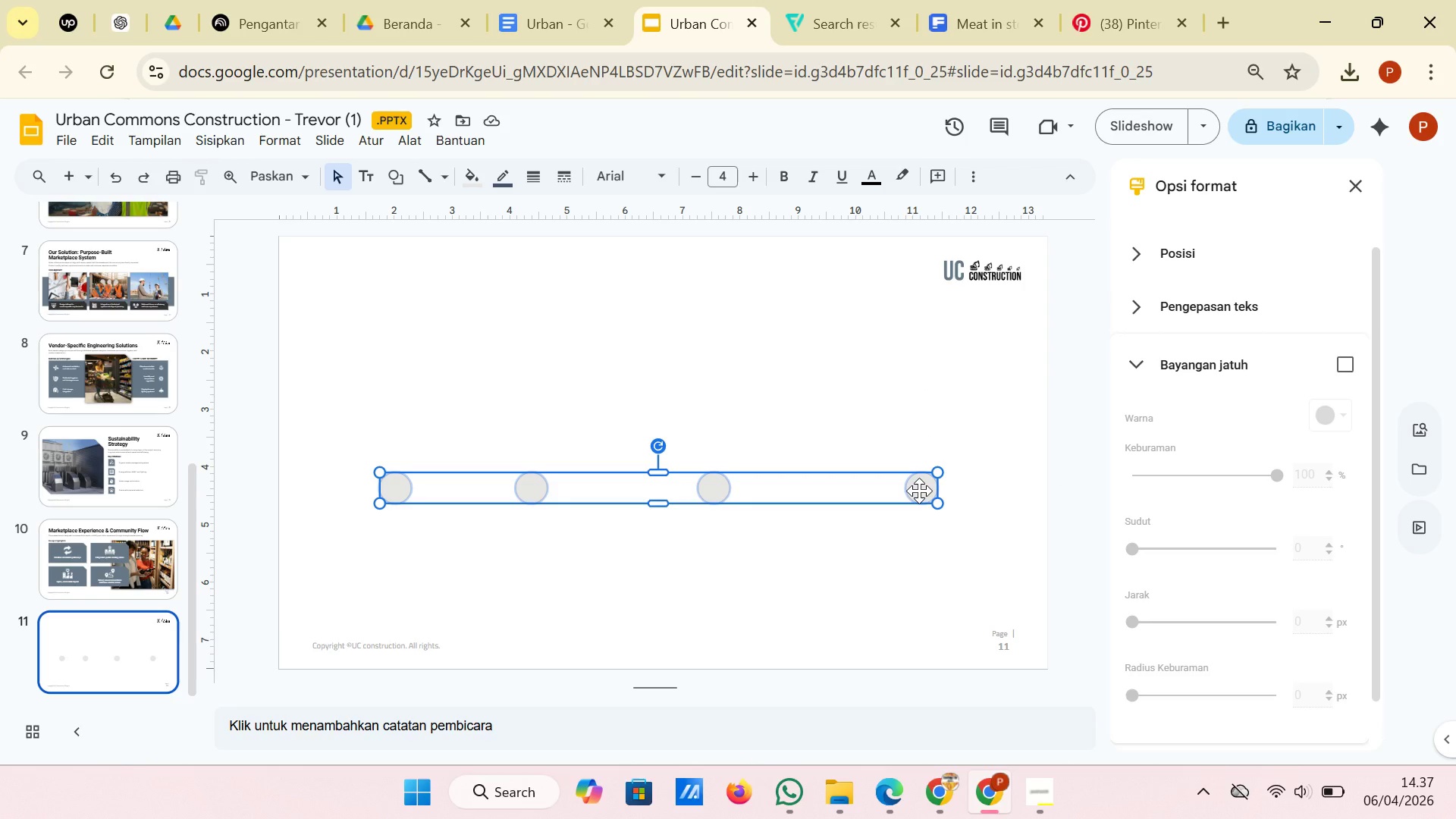 
right_click([919, 491])
 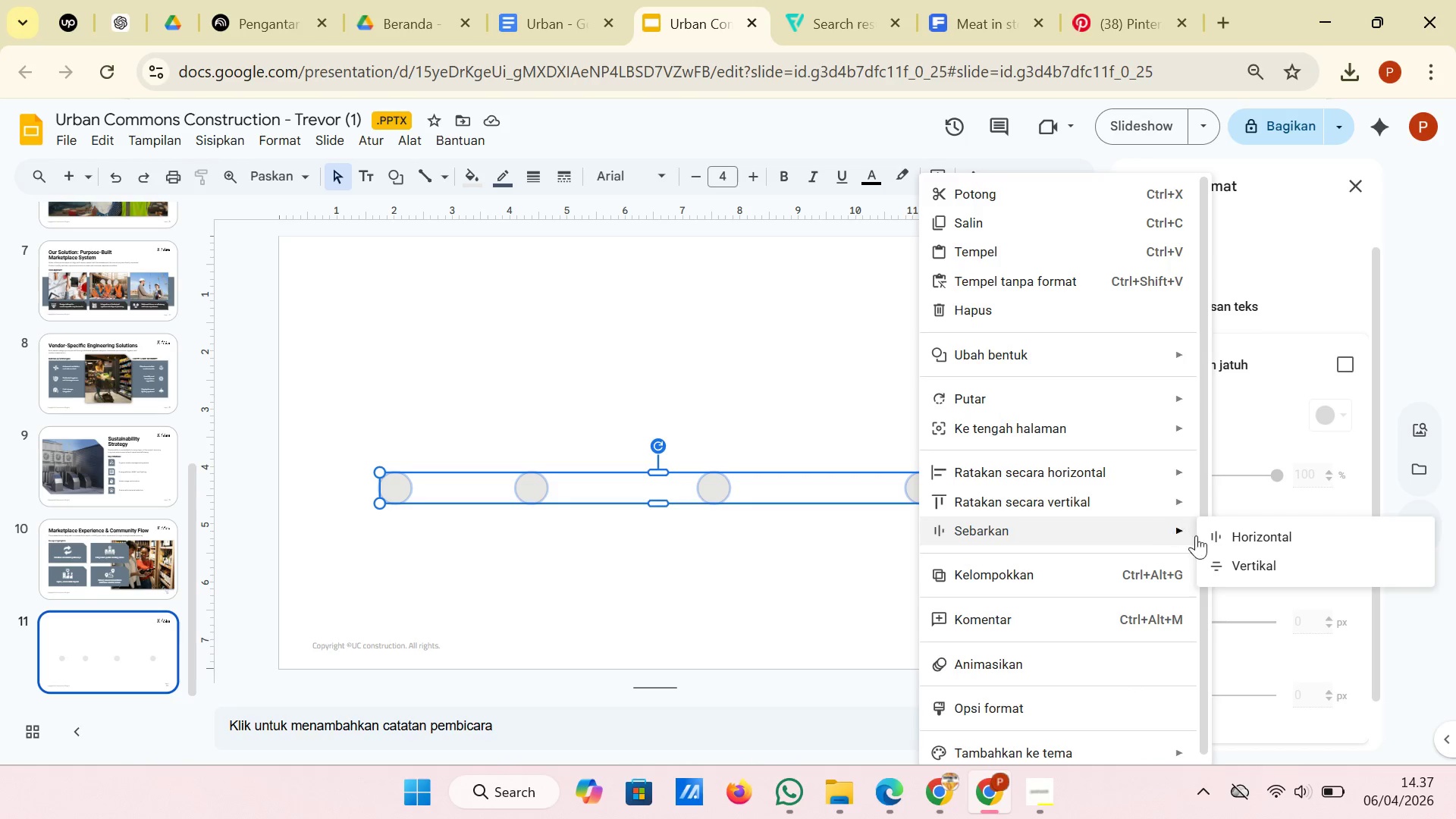 
left_click([1210, 545])
 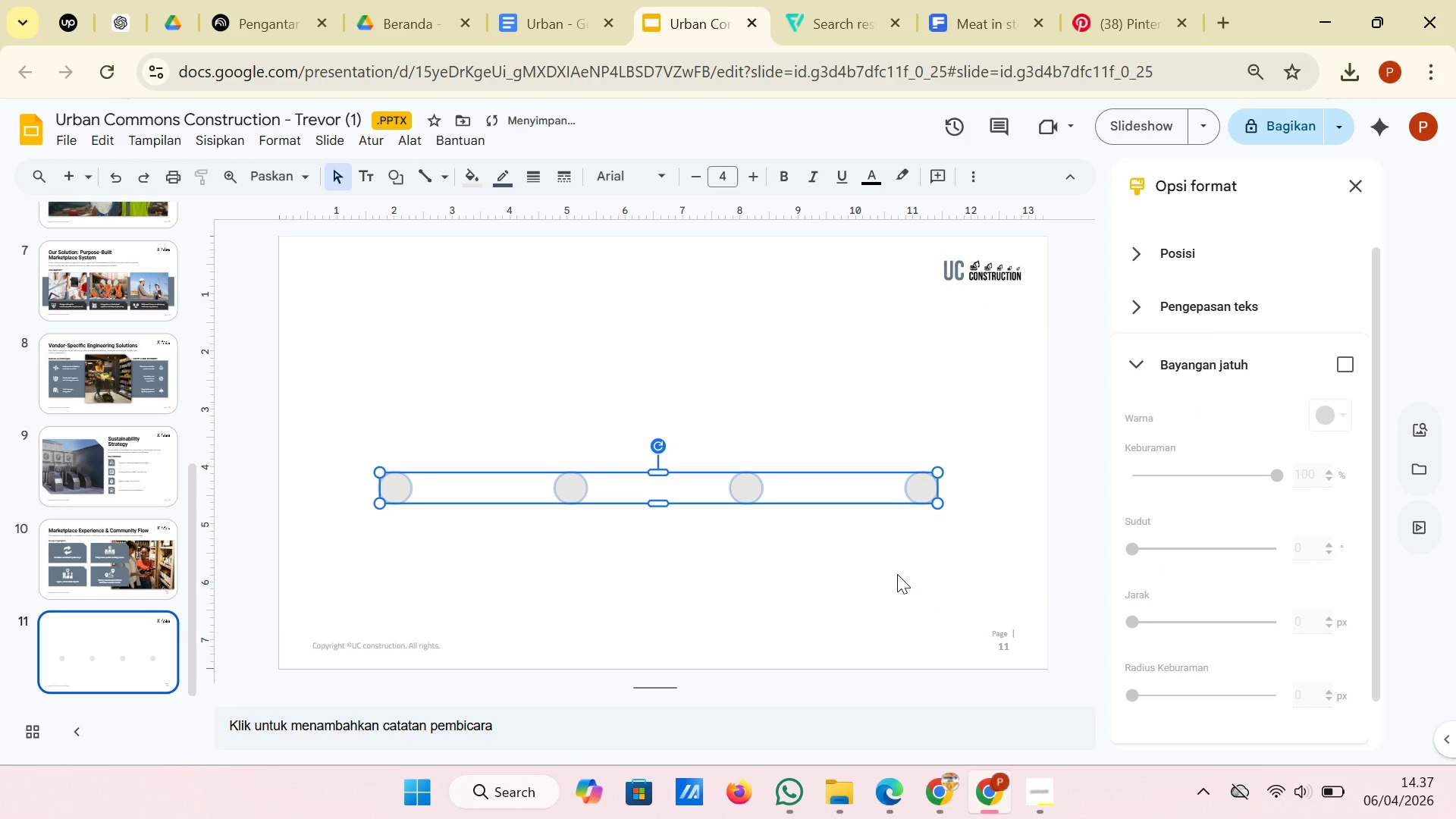 
left_click([897, 574])
 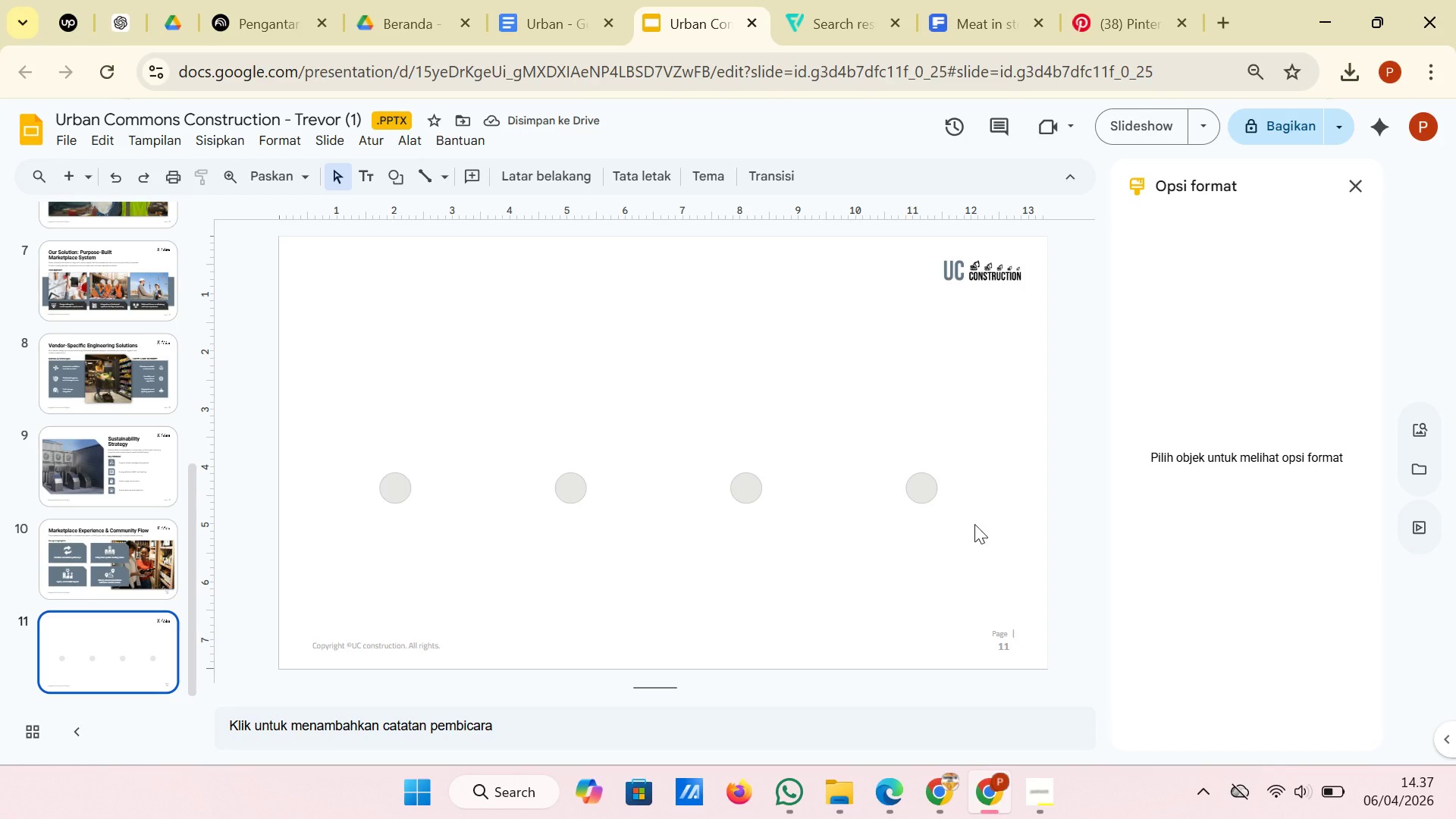 
left_click_drag(start_coordinate=[971, 524], to_coordinate=[356, 468])
 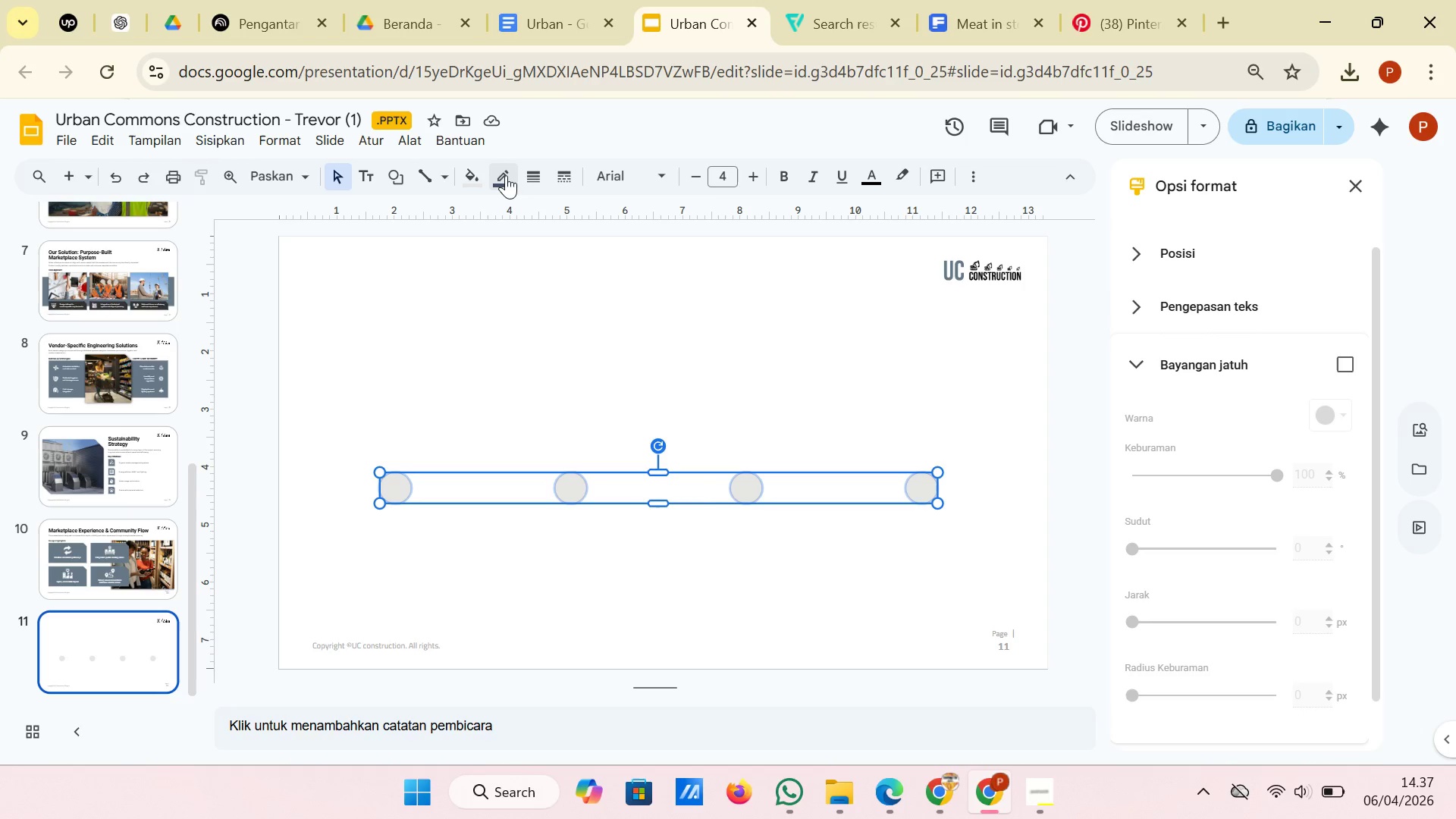 
left_click([506, 175])
 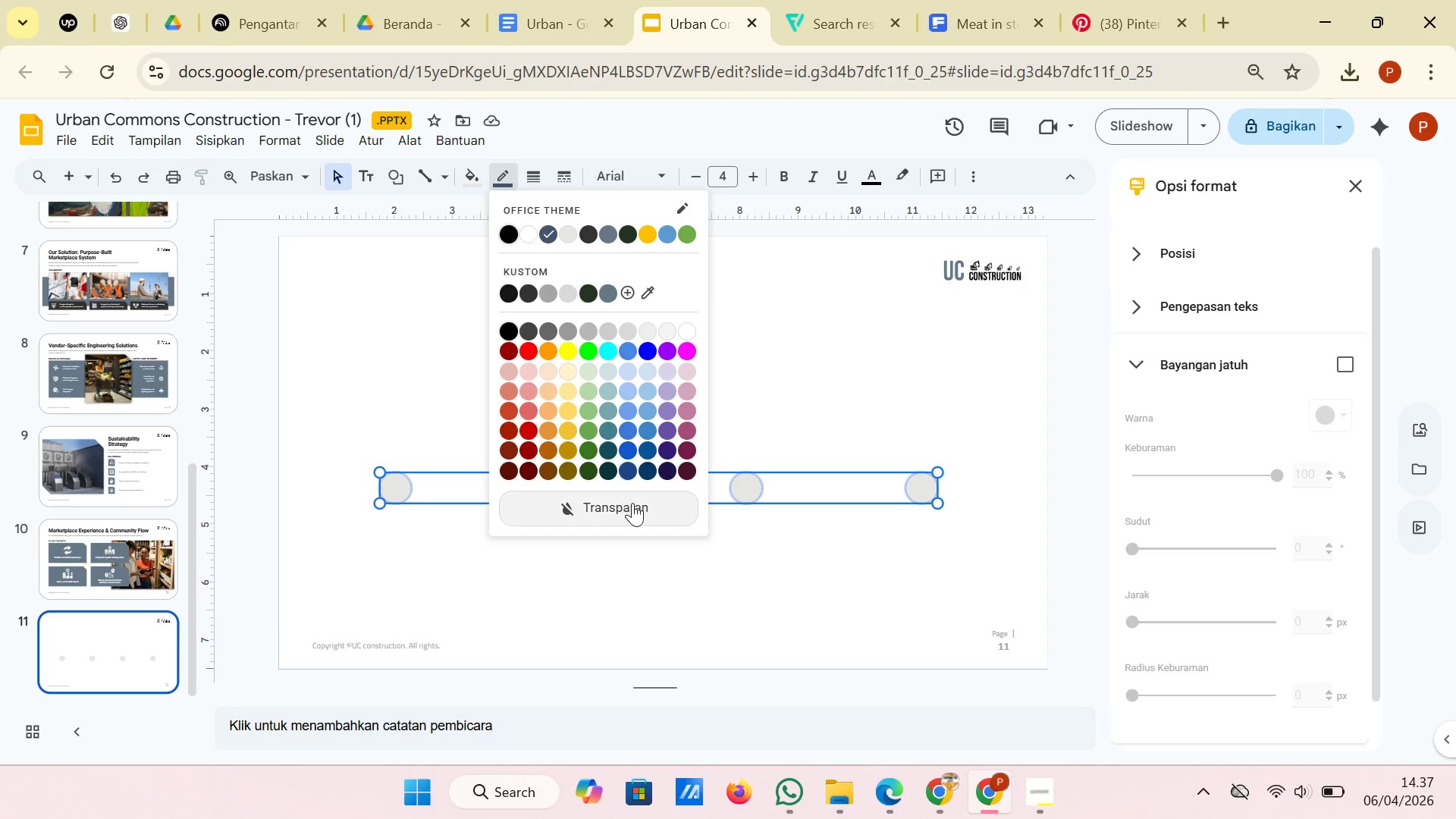 
left_click([632, 503])
 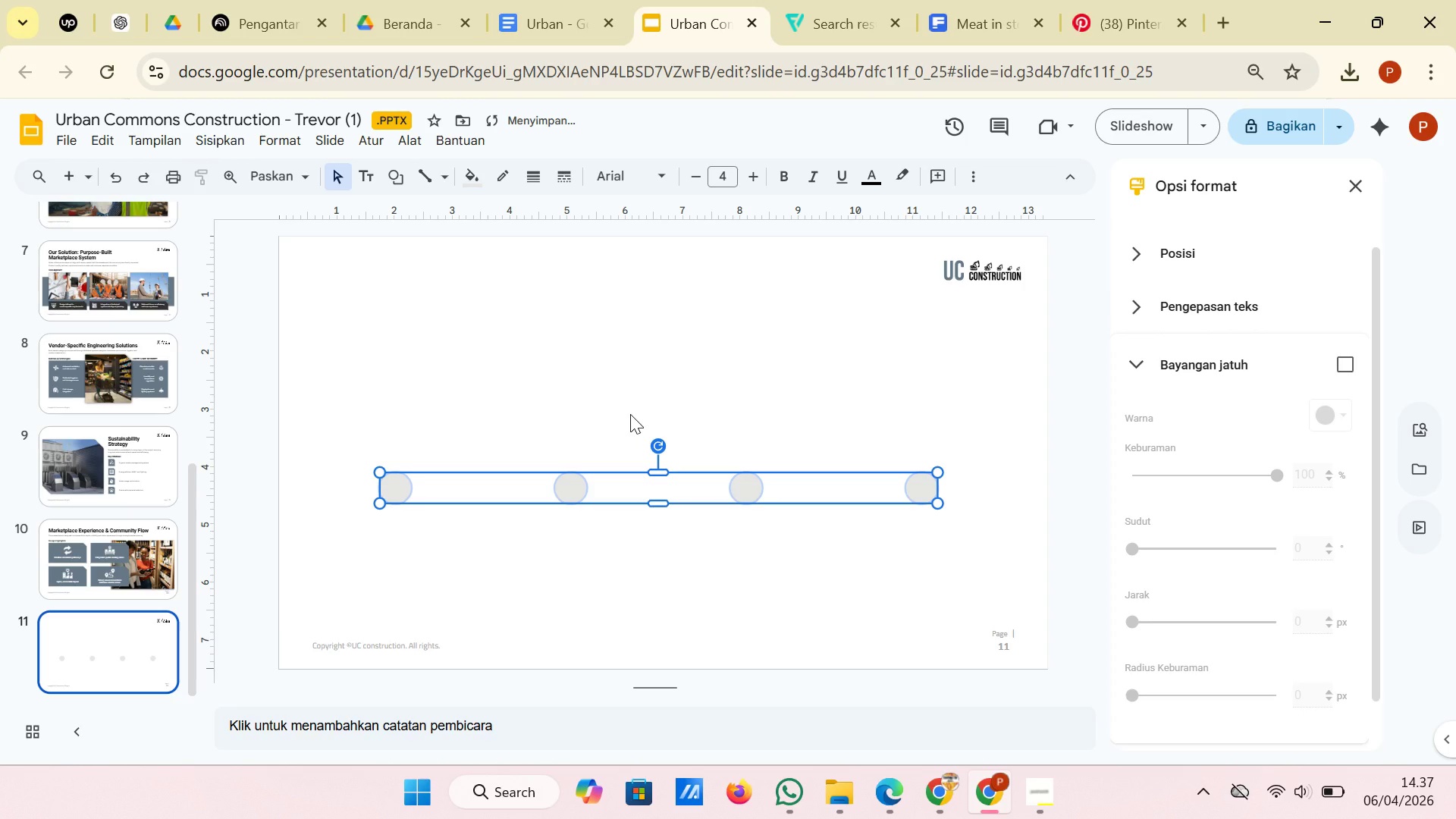 
left_click([630, 414])
 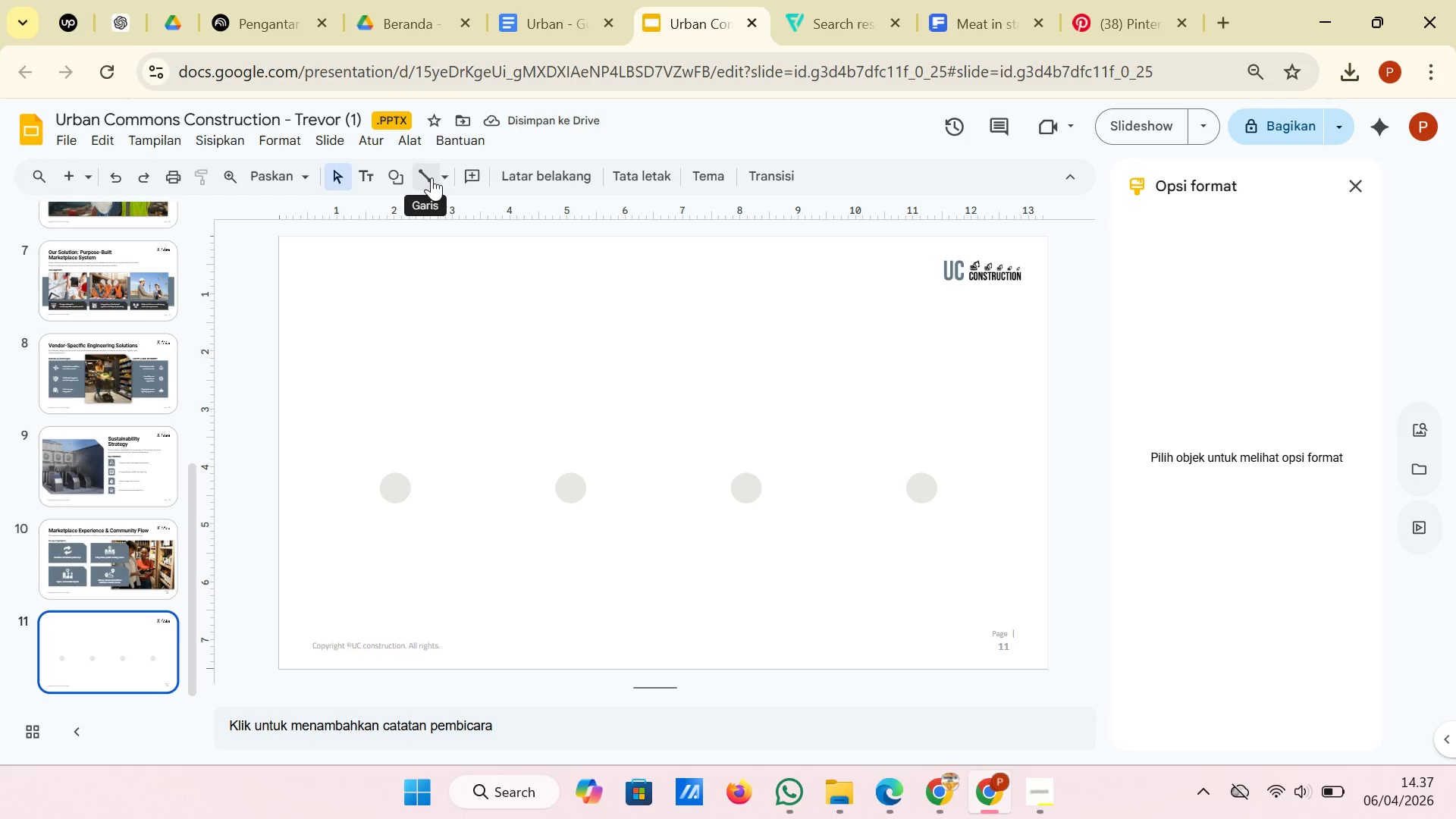 
left_click([447, 177])
 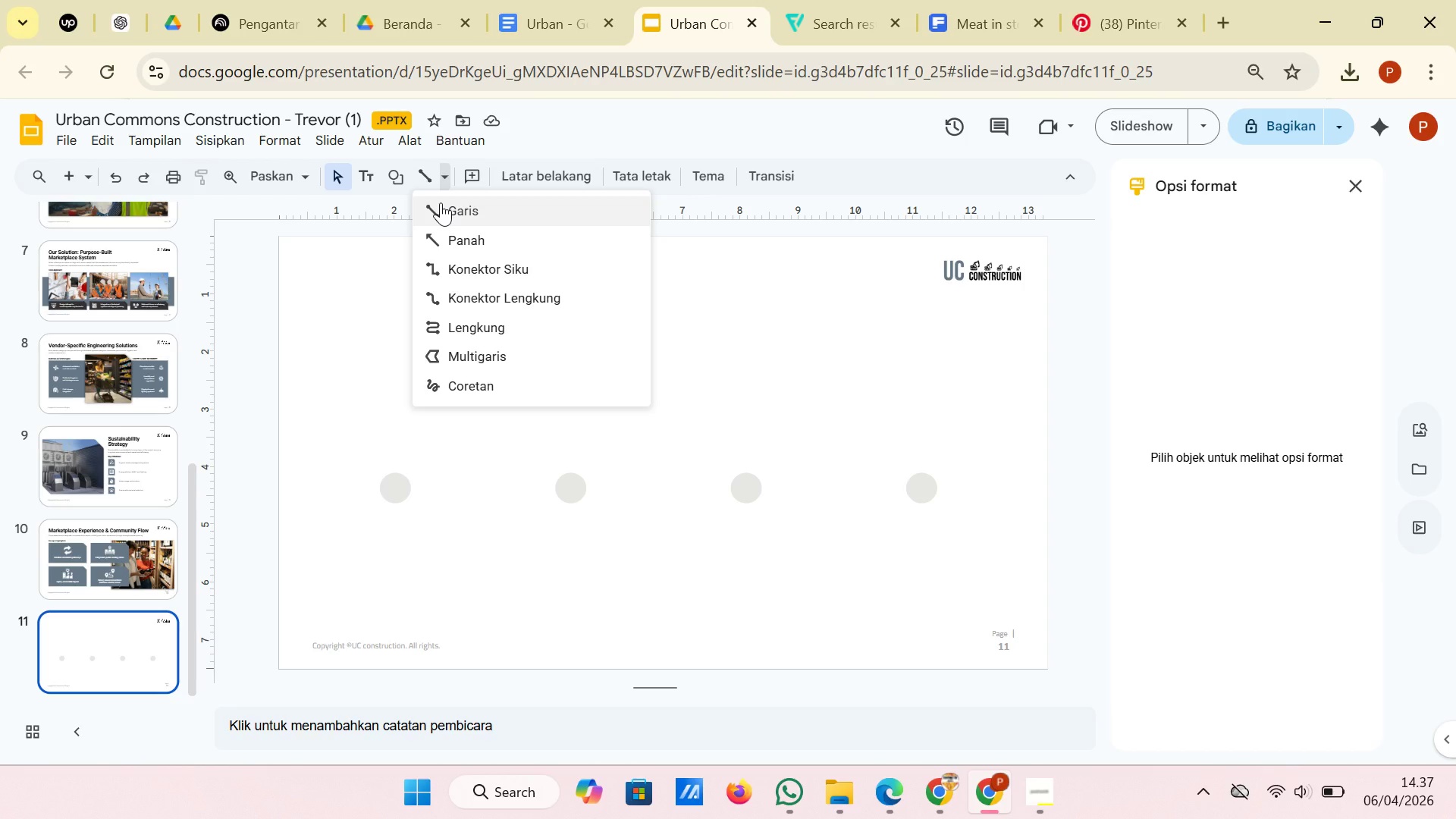 
wait(5.47)
 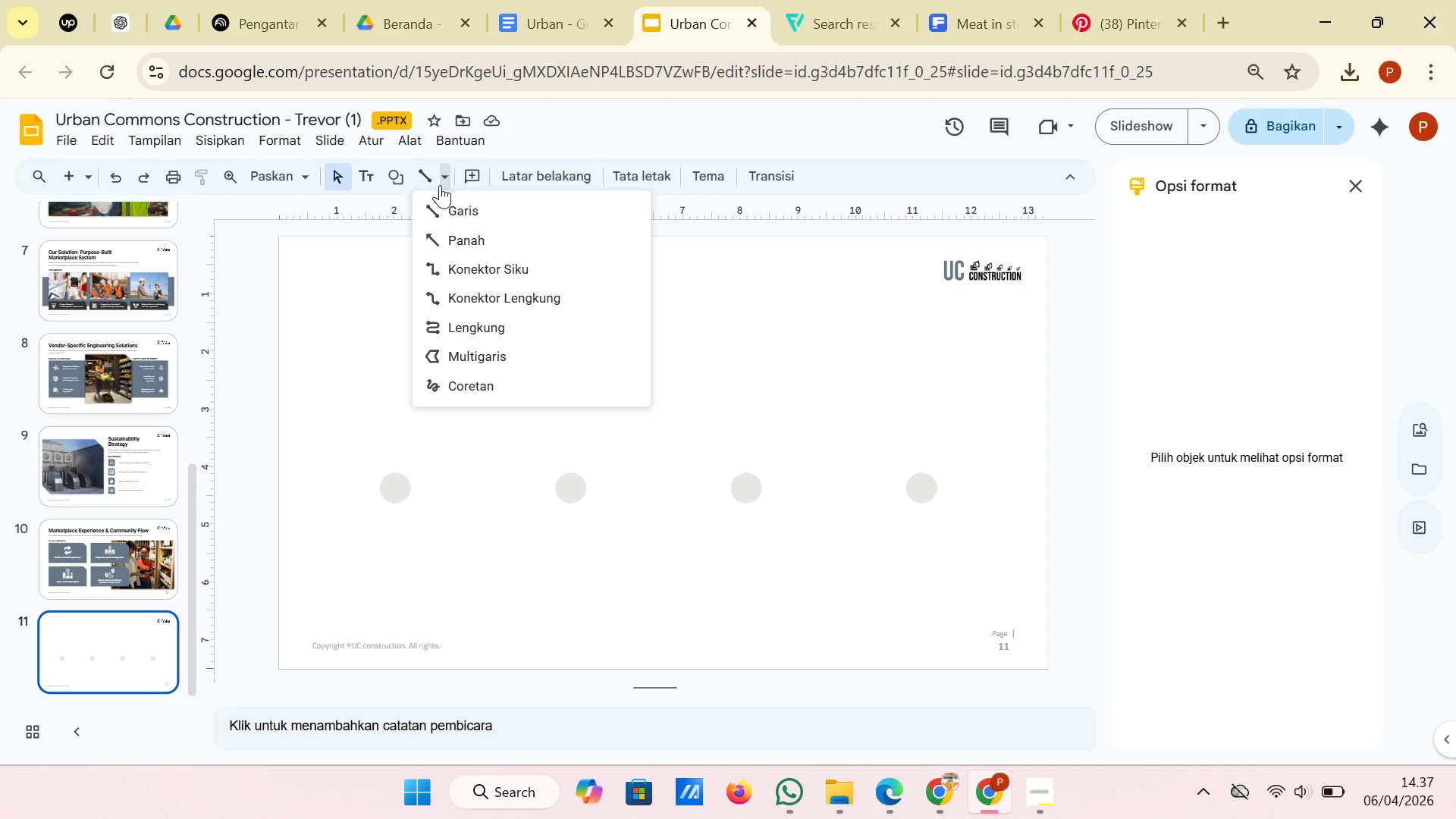 
left_click([441, 202])
 